 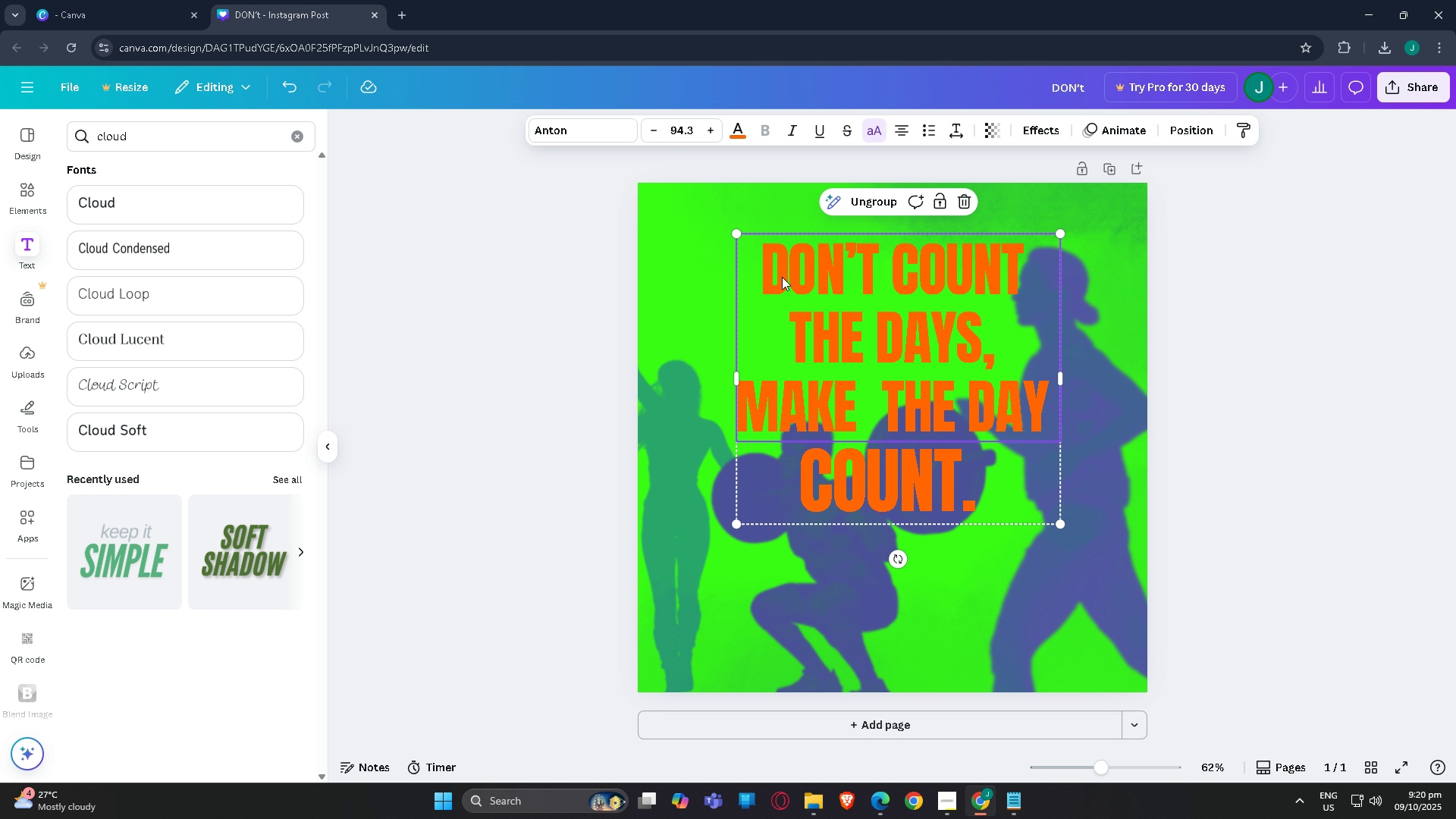 
key(Control+C)
 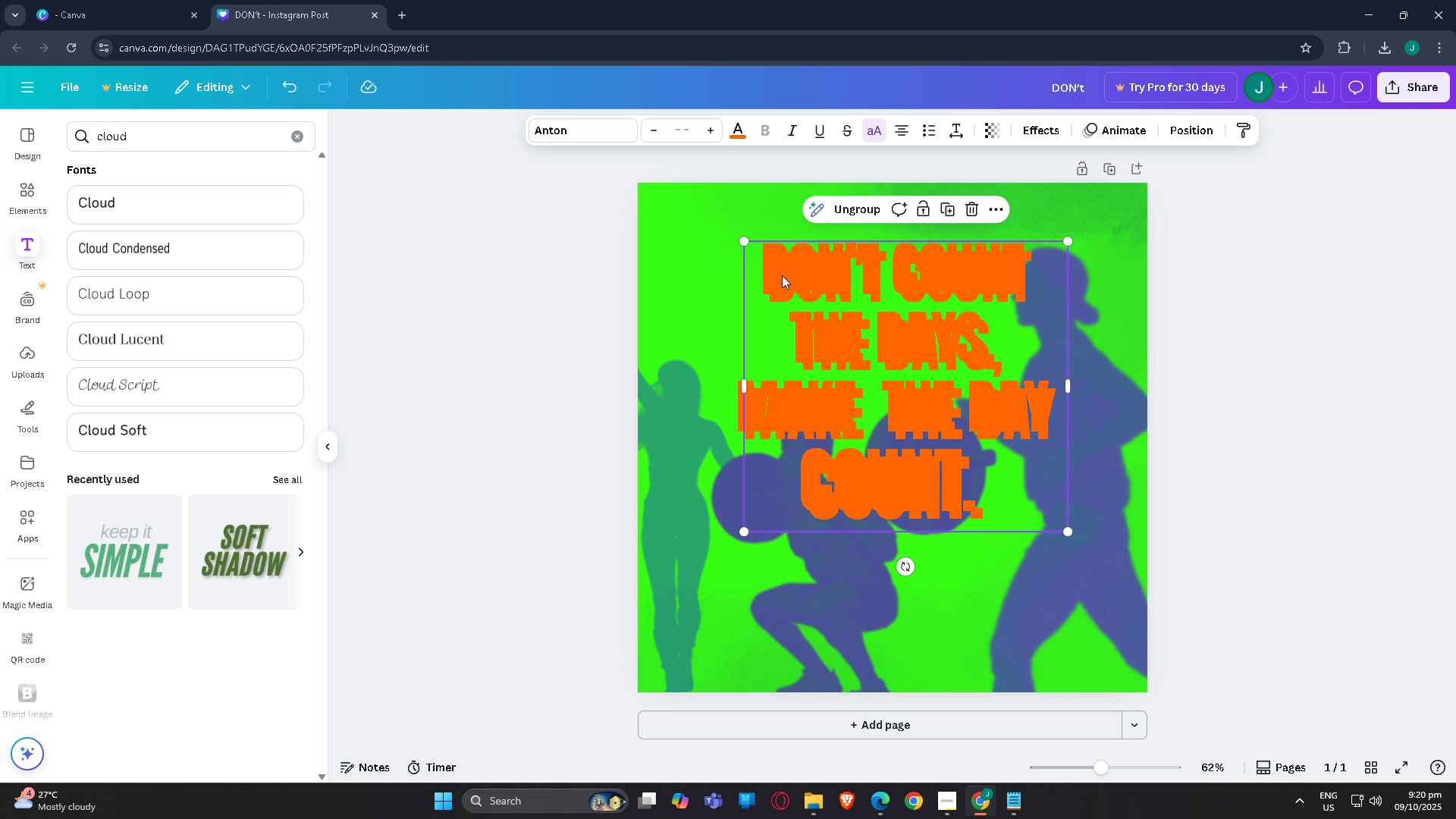 
key(Control+V)
 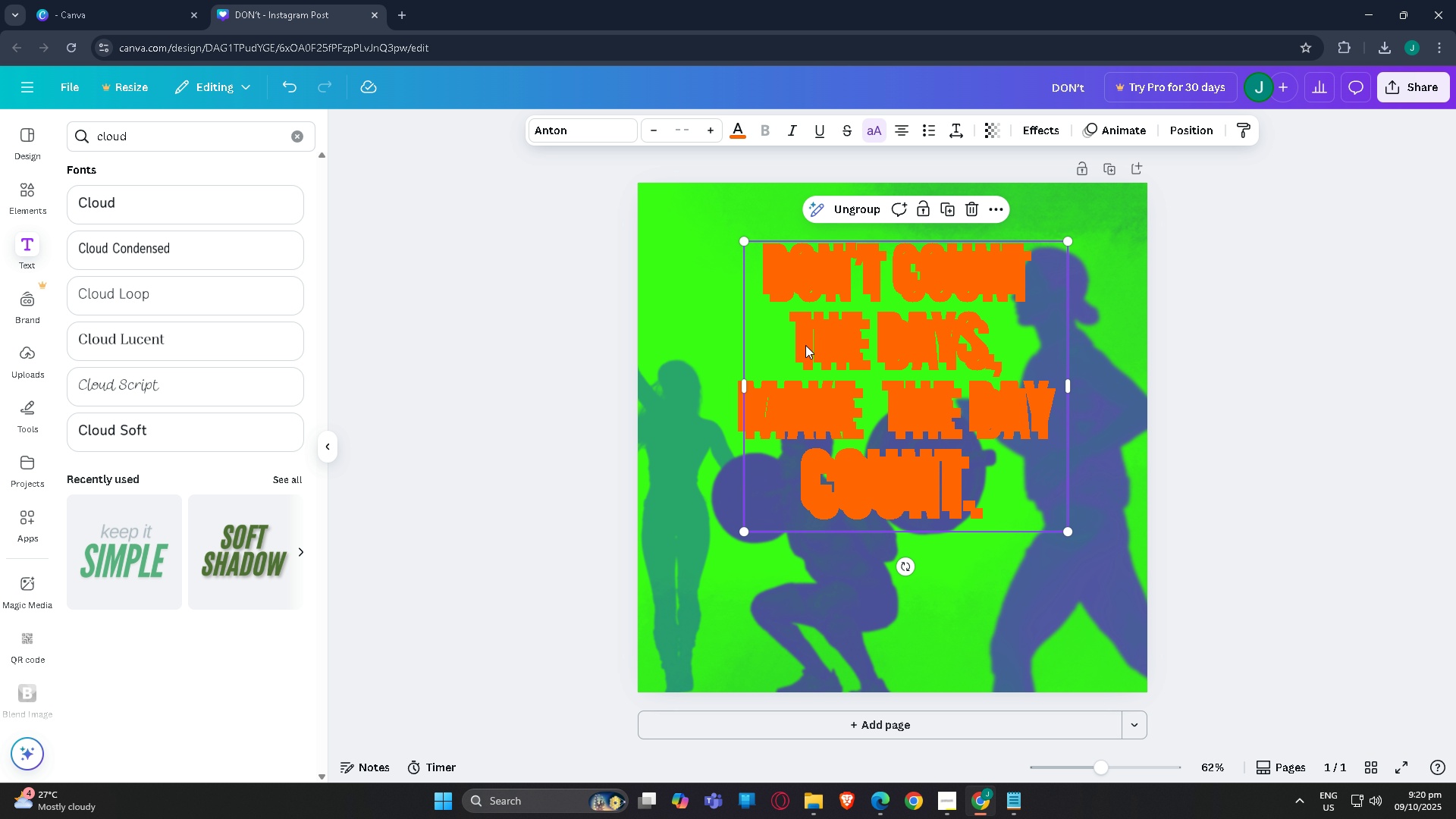 
hold_key(key=ControlLeft, duration=0.44)
 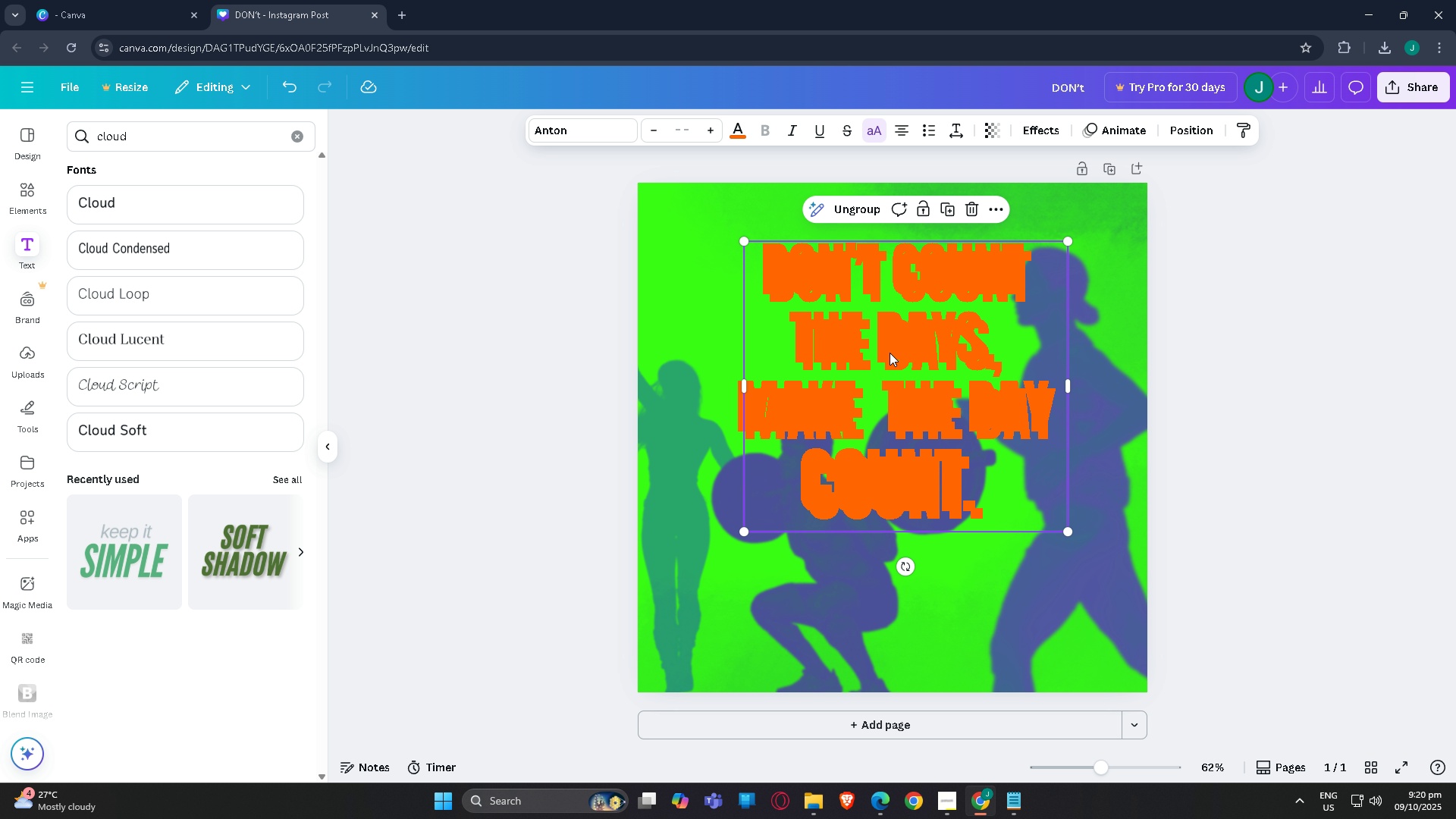 
left_click_drag(start_coordinate=[889, 353], to_coordinate=[859, 514])
 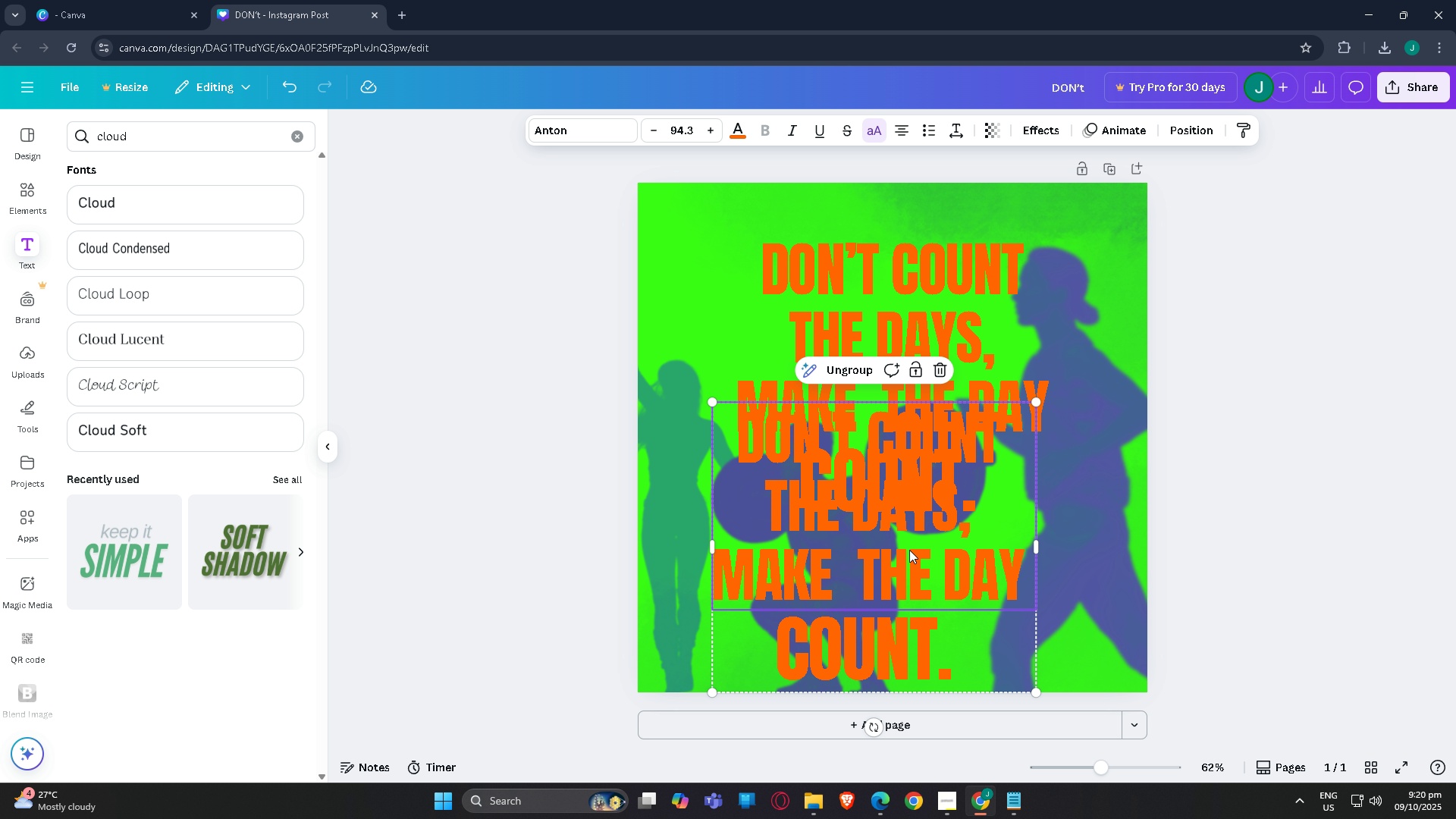 
double_click([909, 550])
 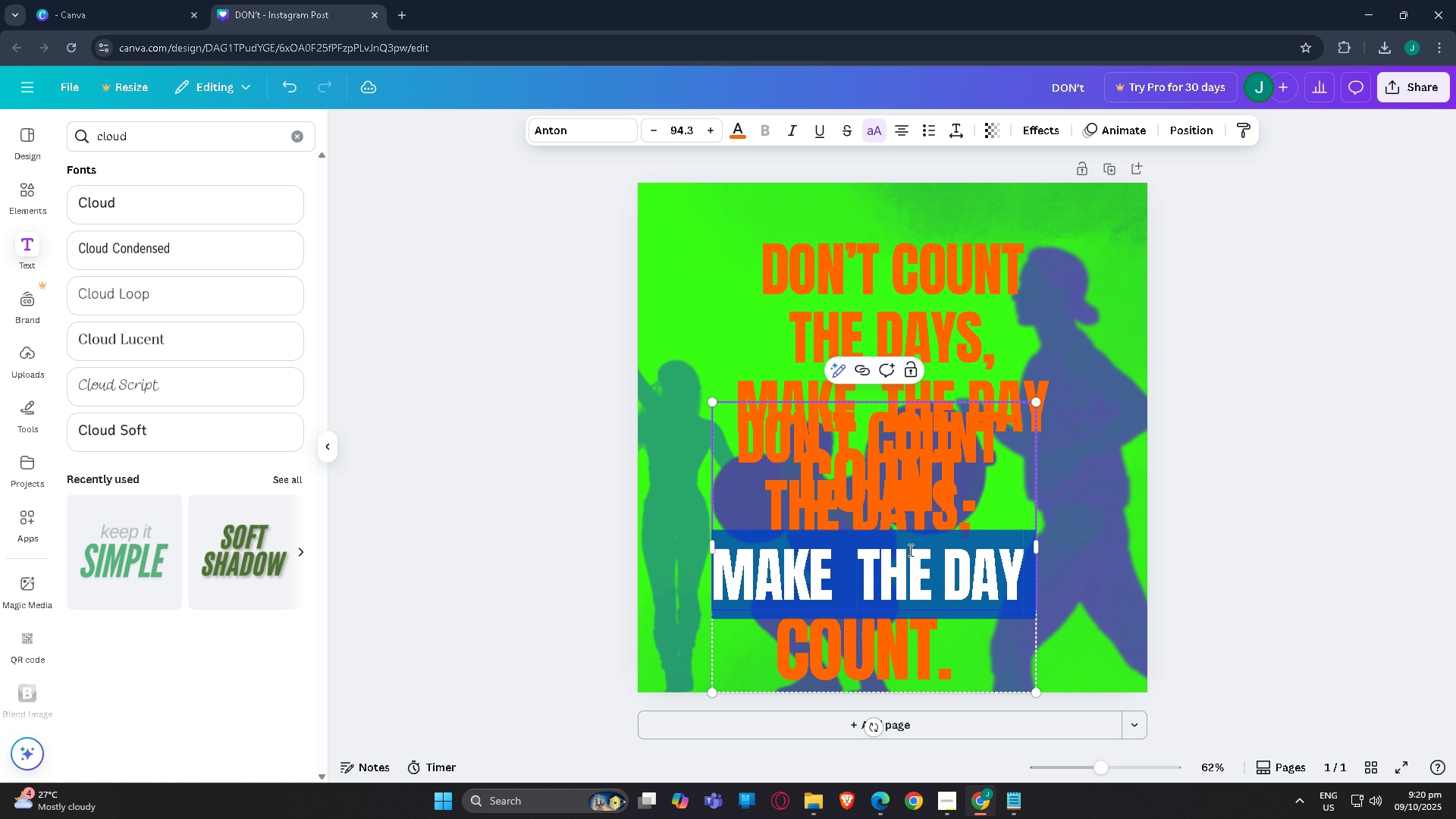 
triple_click([909, 550])
 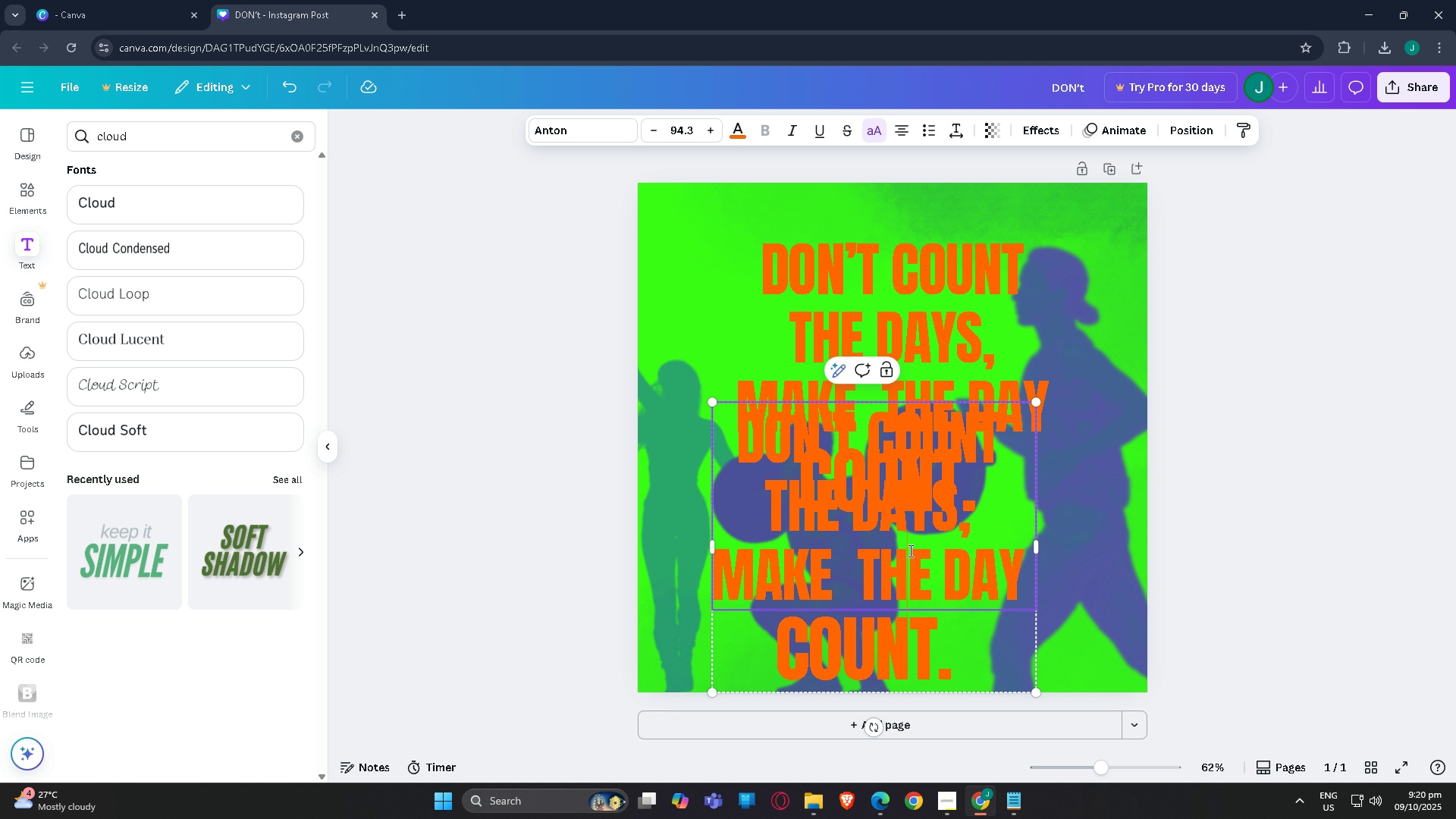 
left_click([909, 551])
 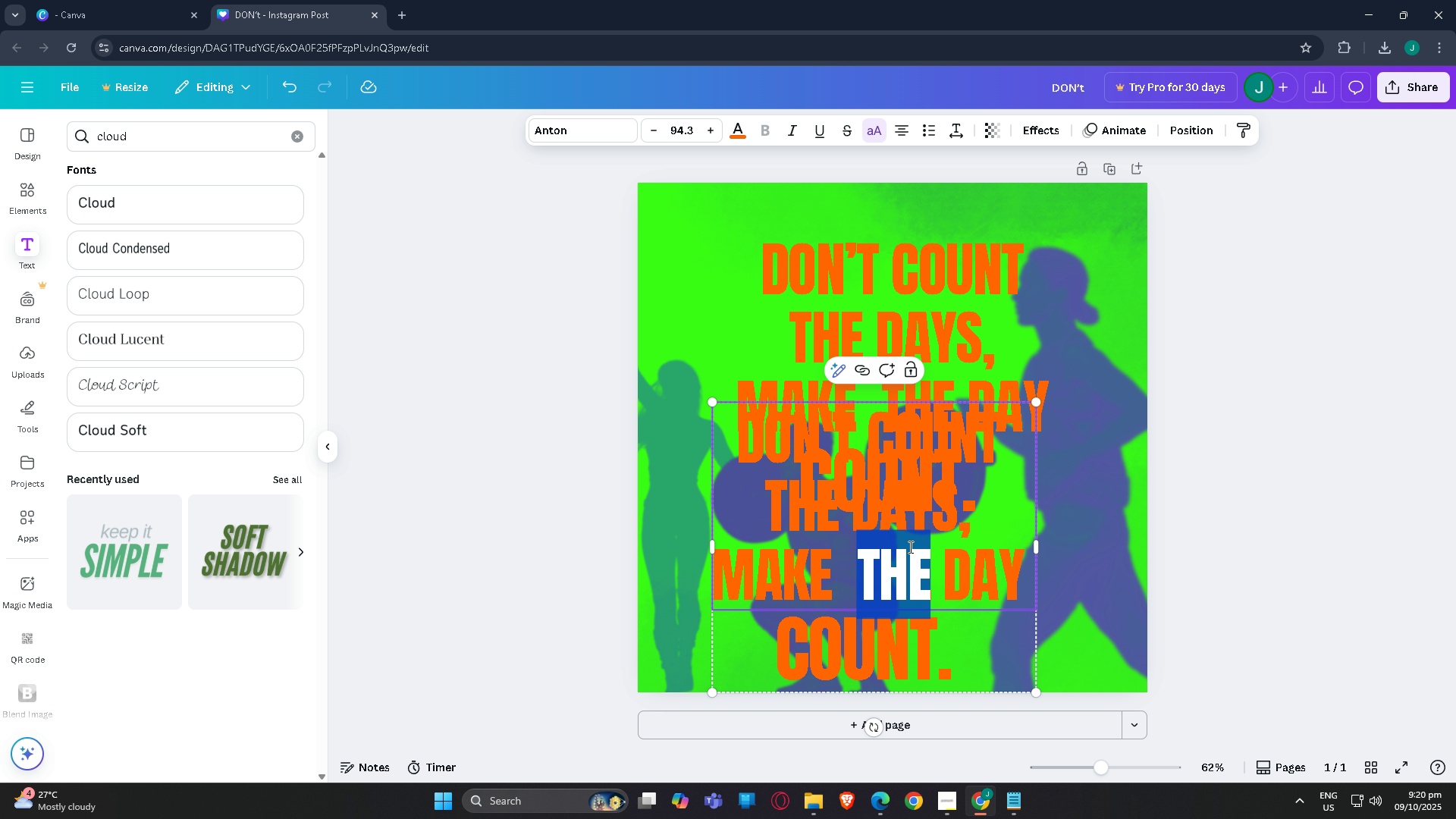 
hold_key(key=ControlLeft, duration=0.38)
 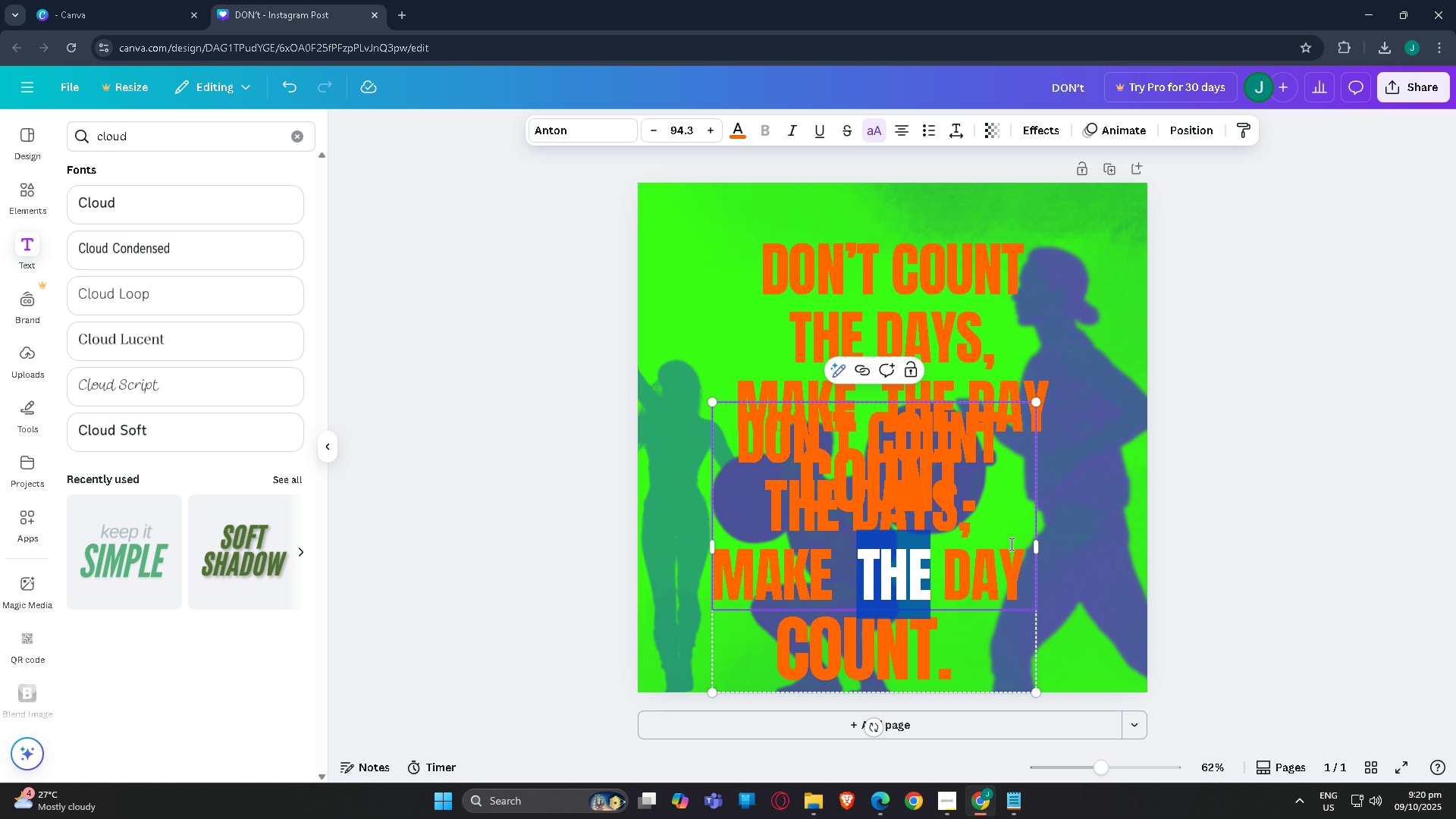 
left_click([1010, 544])
 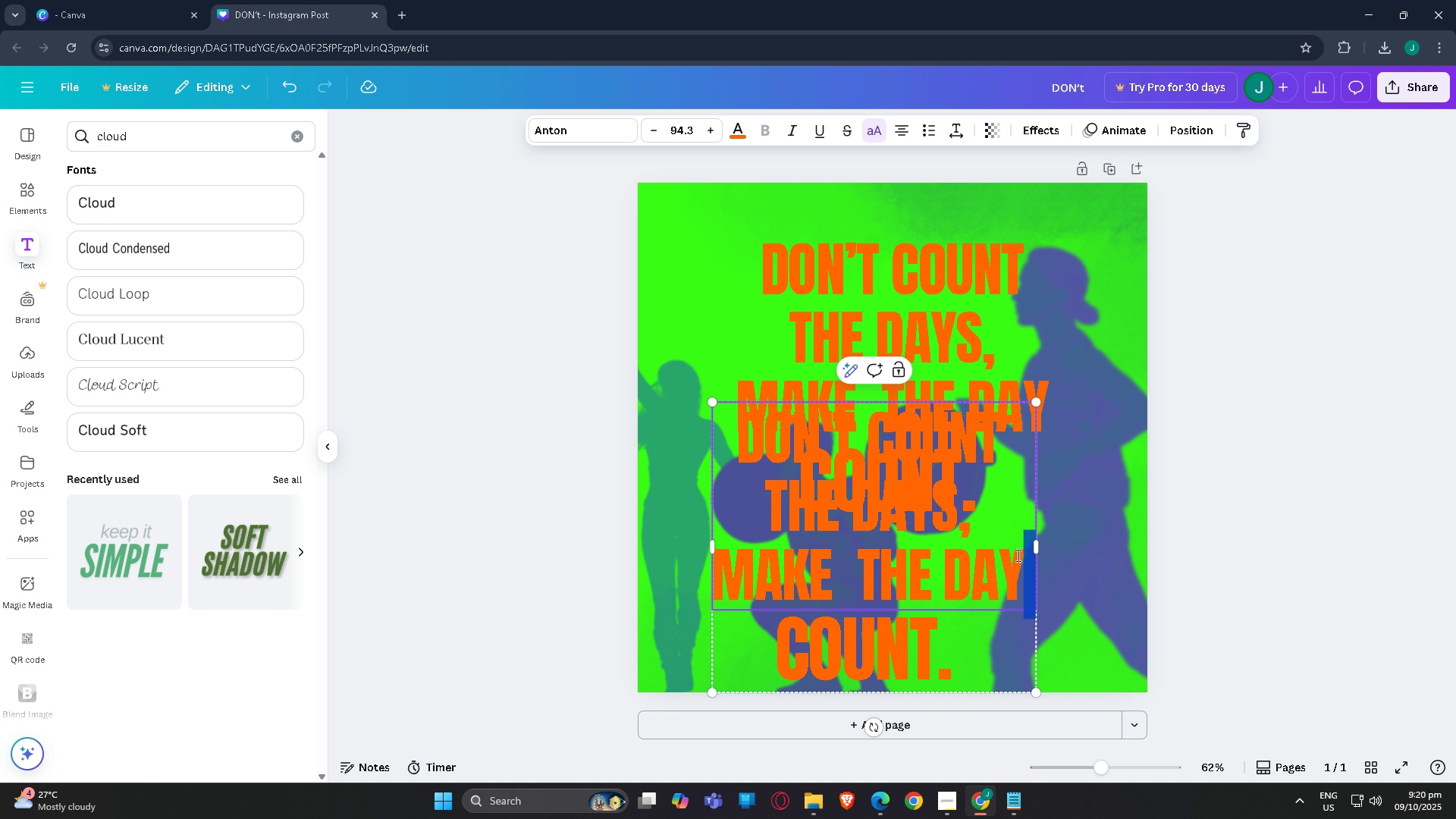 
triple_click([1017, 555])
 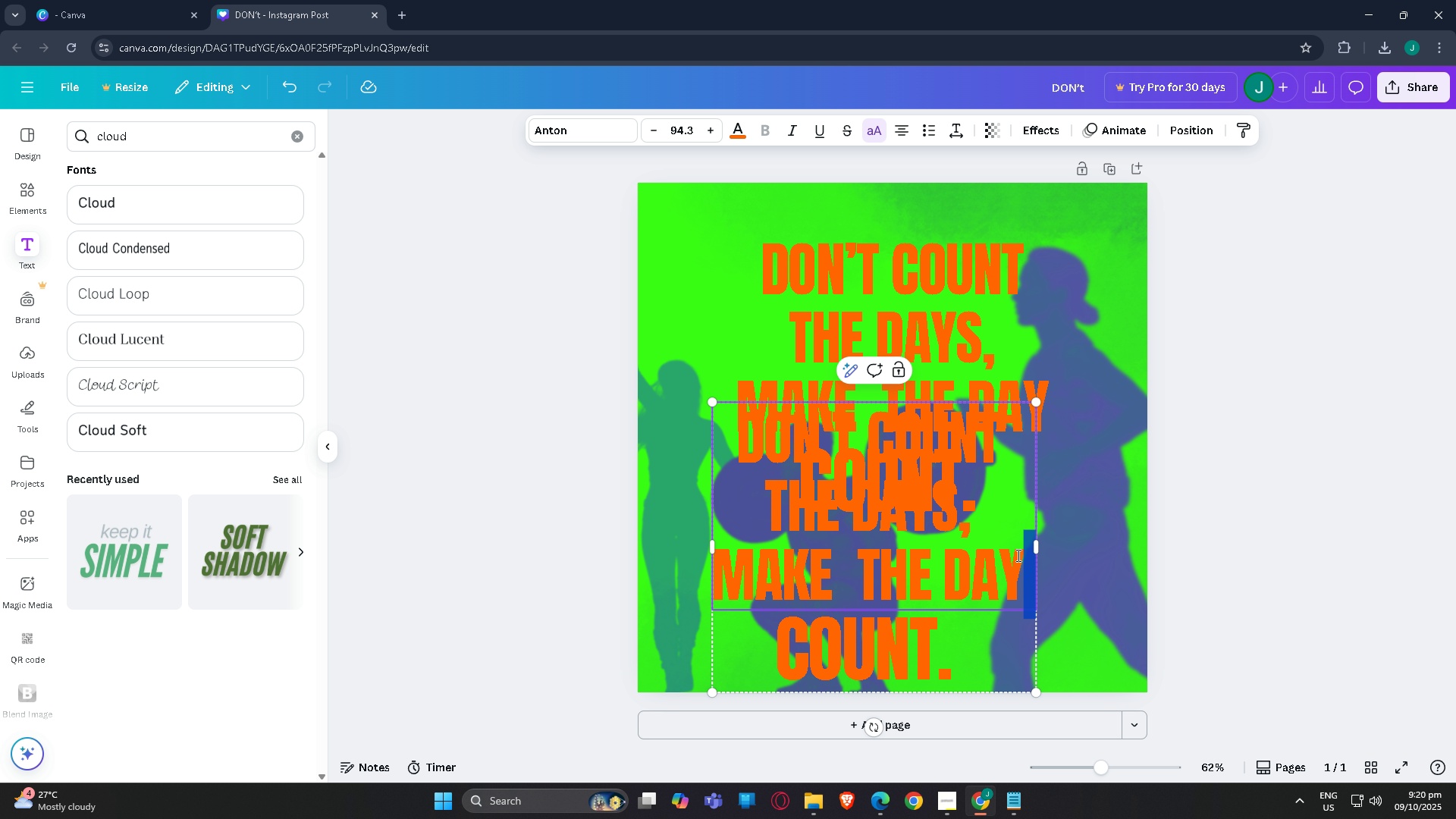 
triple_click([1017, 555])
 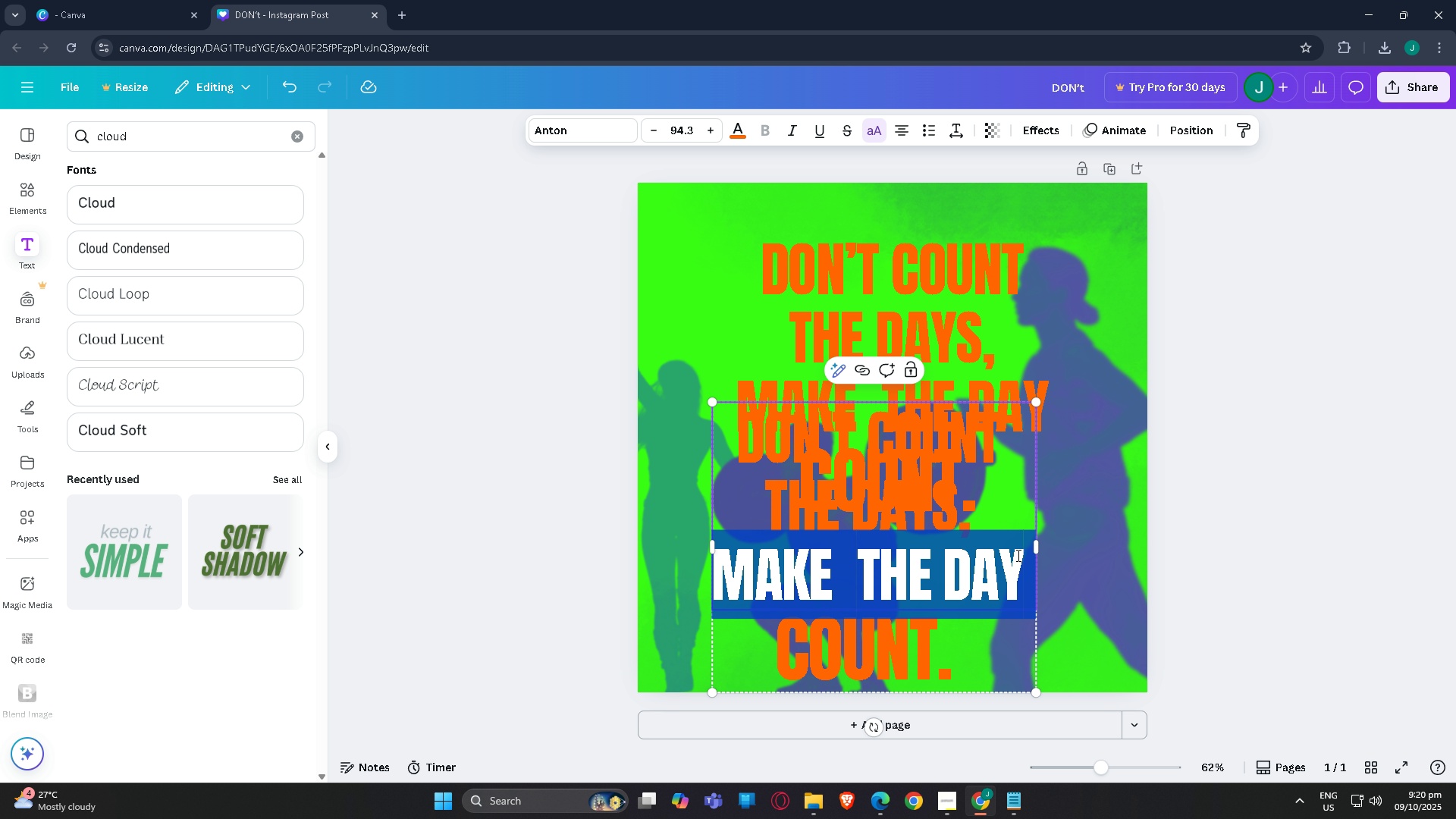 
triple_click([1017, 555])
 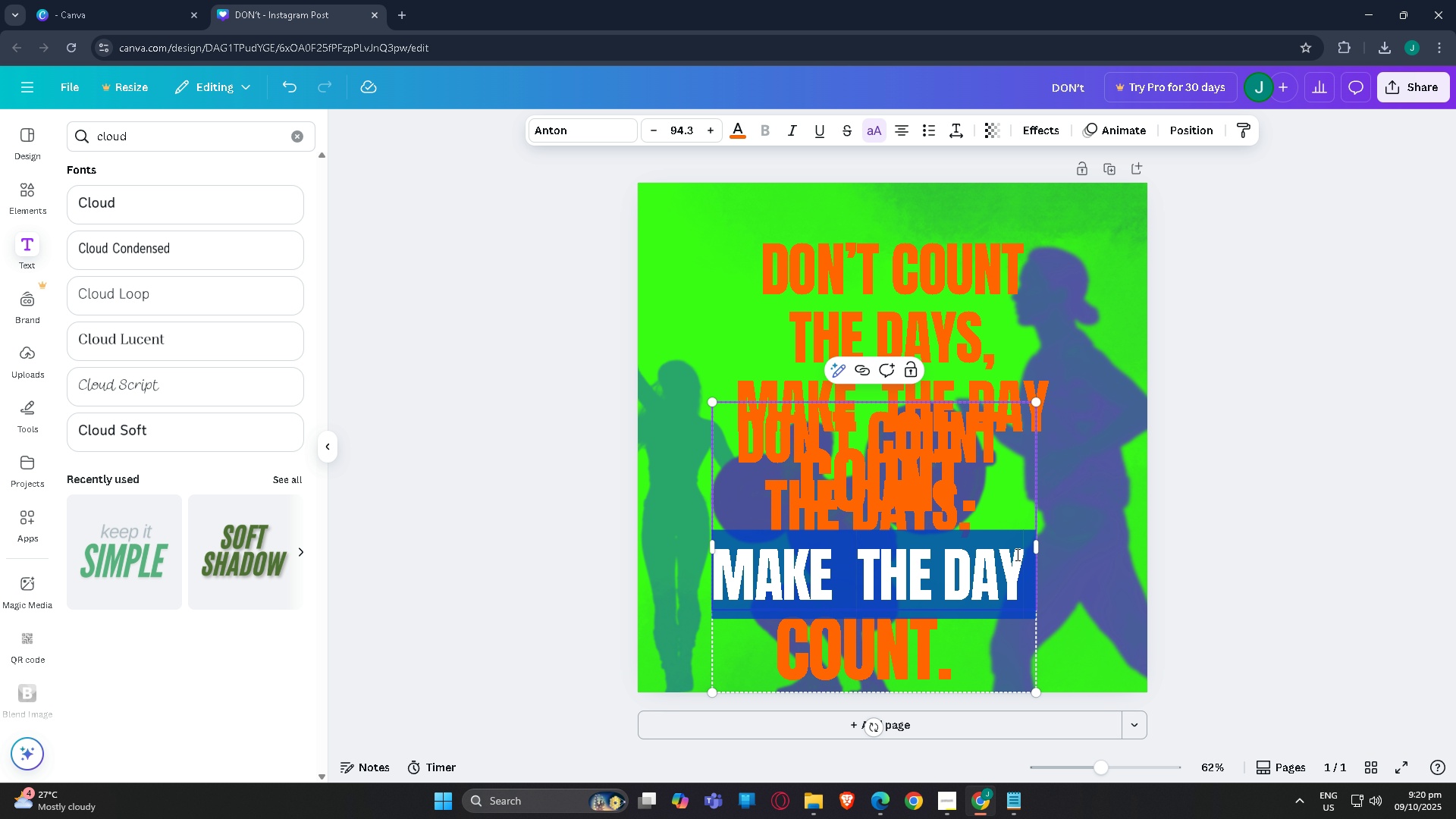 
hold_key(key=ControlLeft, duration=1.12)
 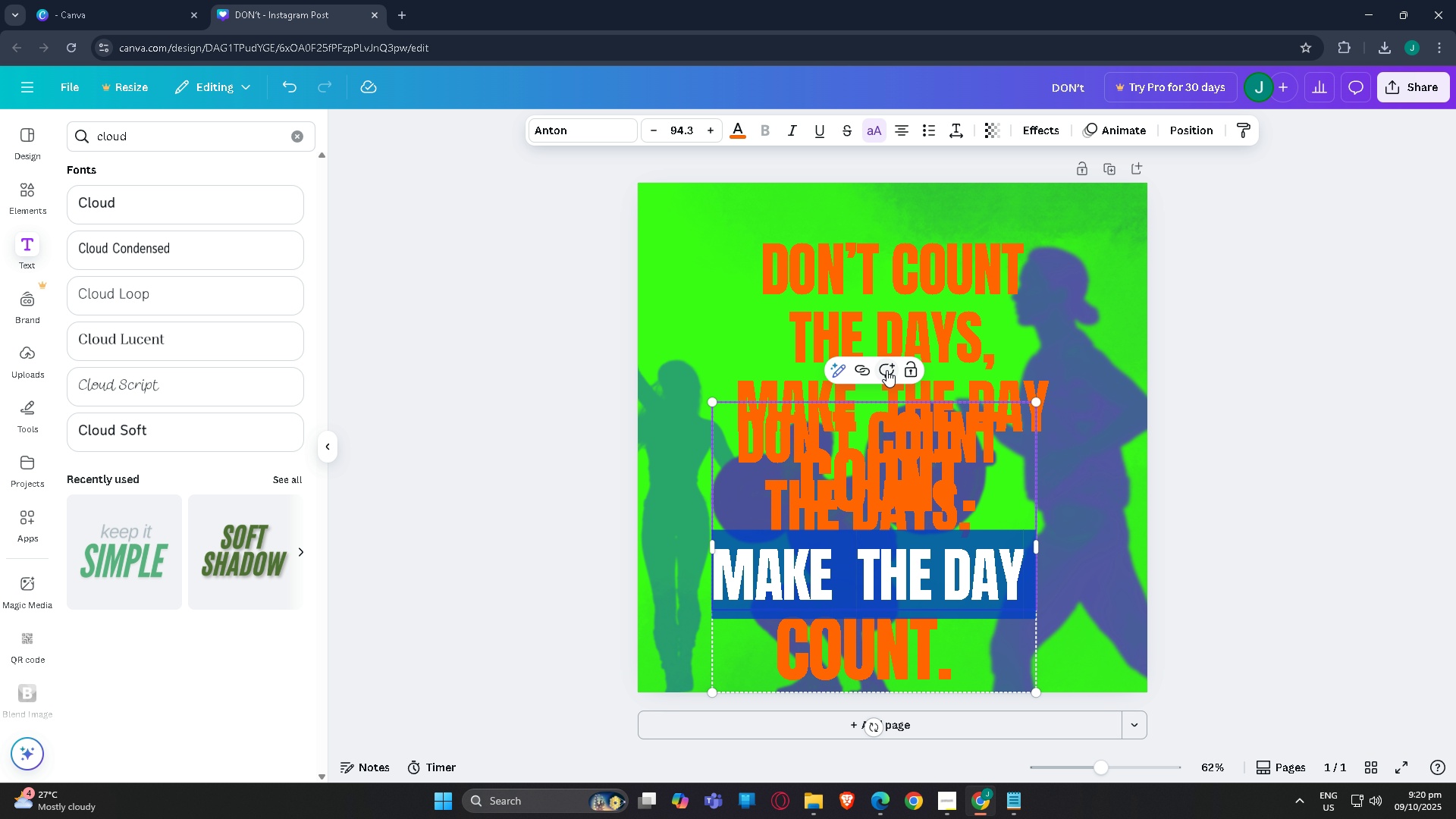 
left_click([917, 372])
 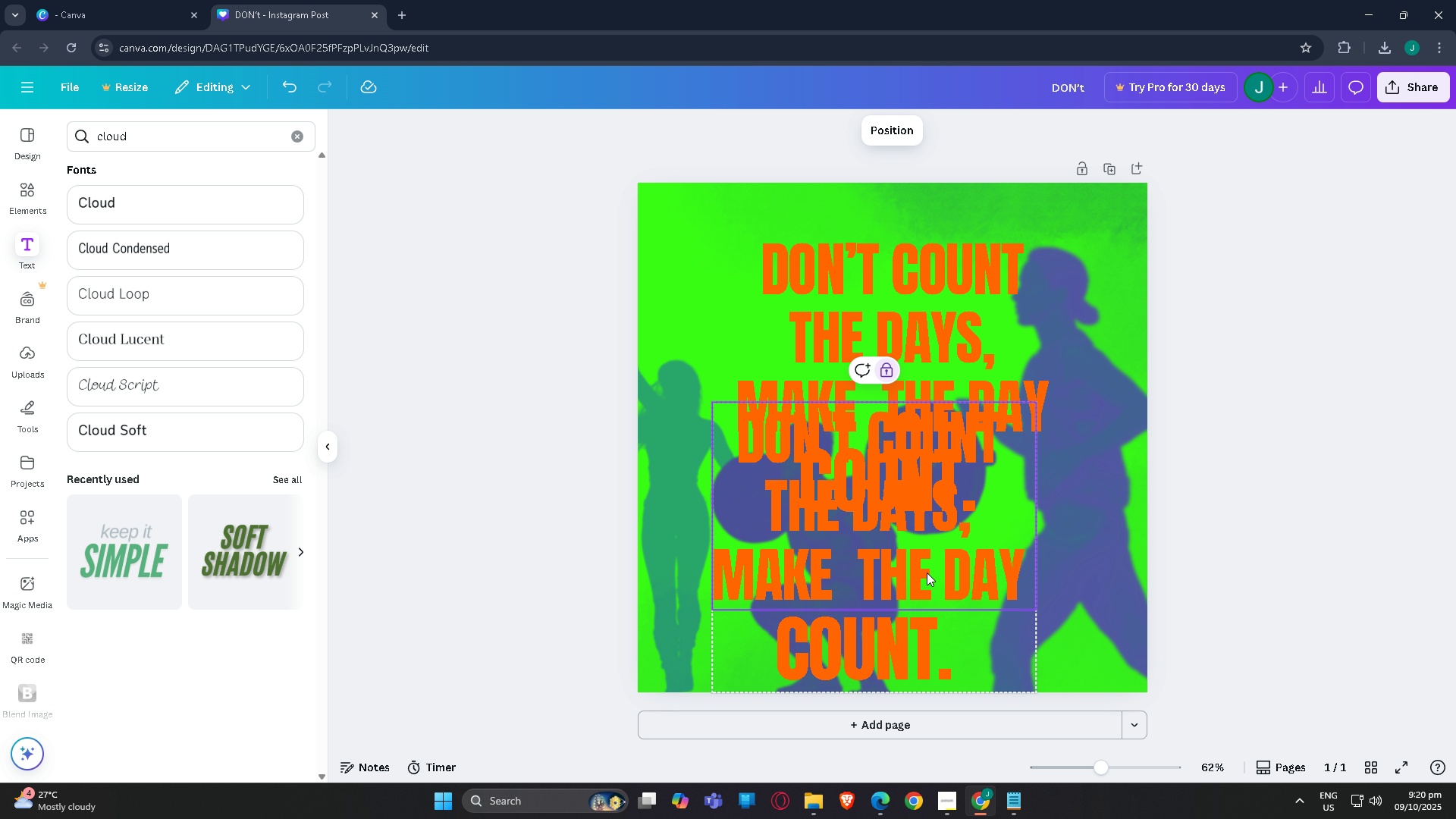 
double_click([956, 582])
 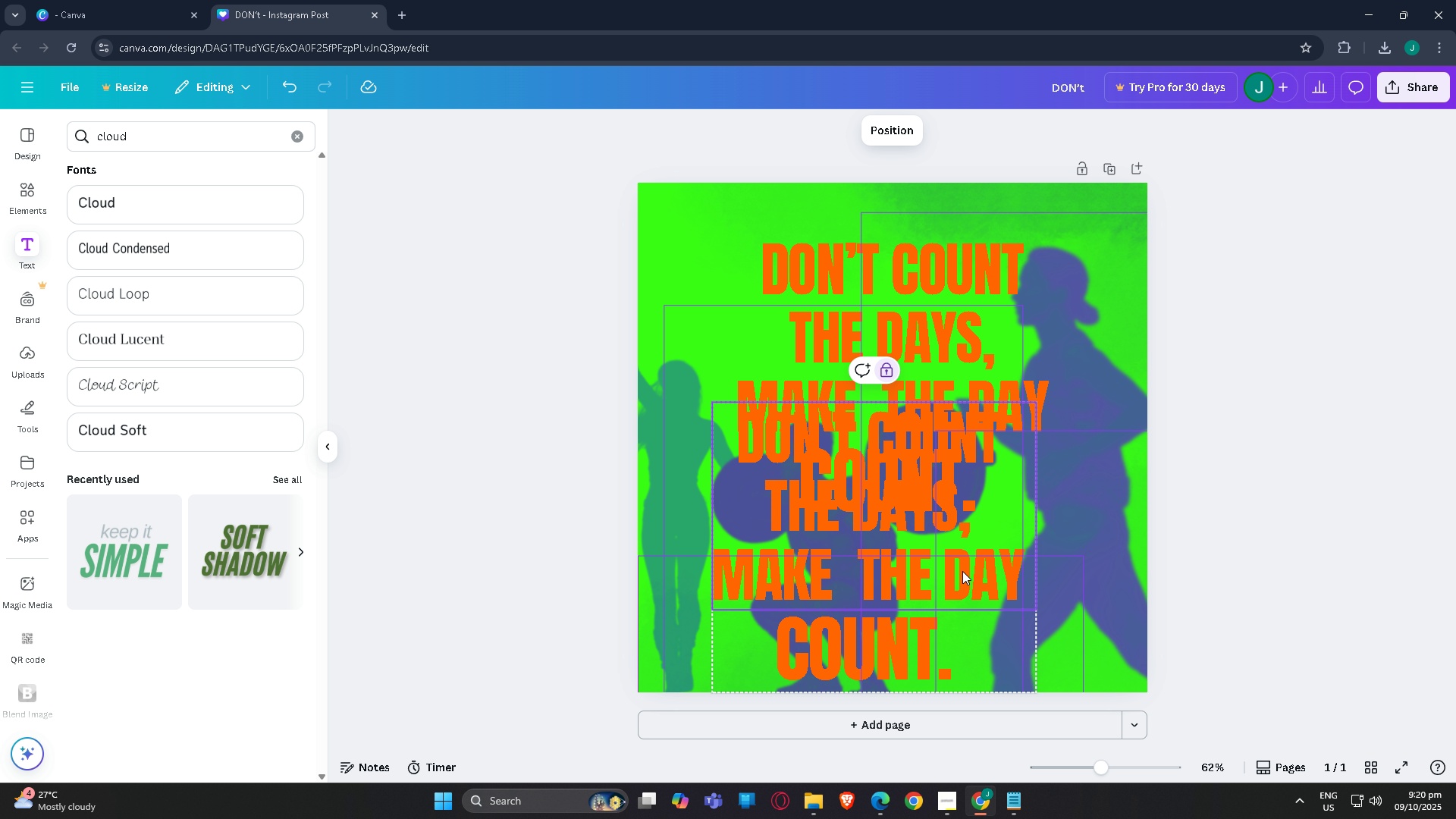 
triple_click([962, 571])
 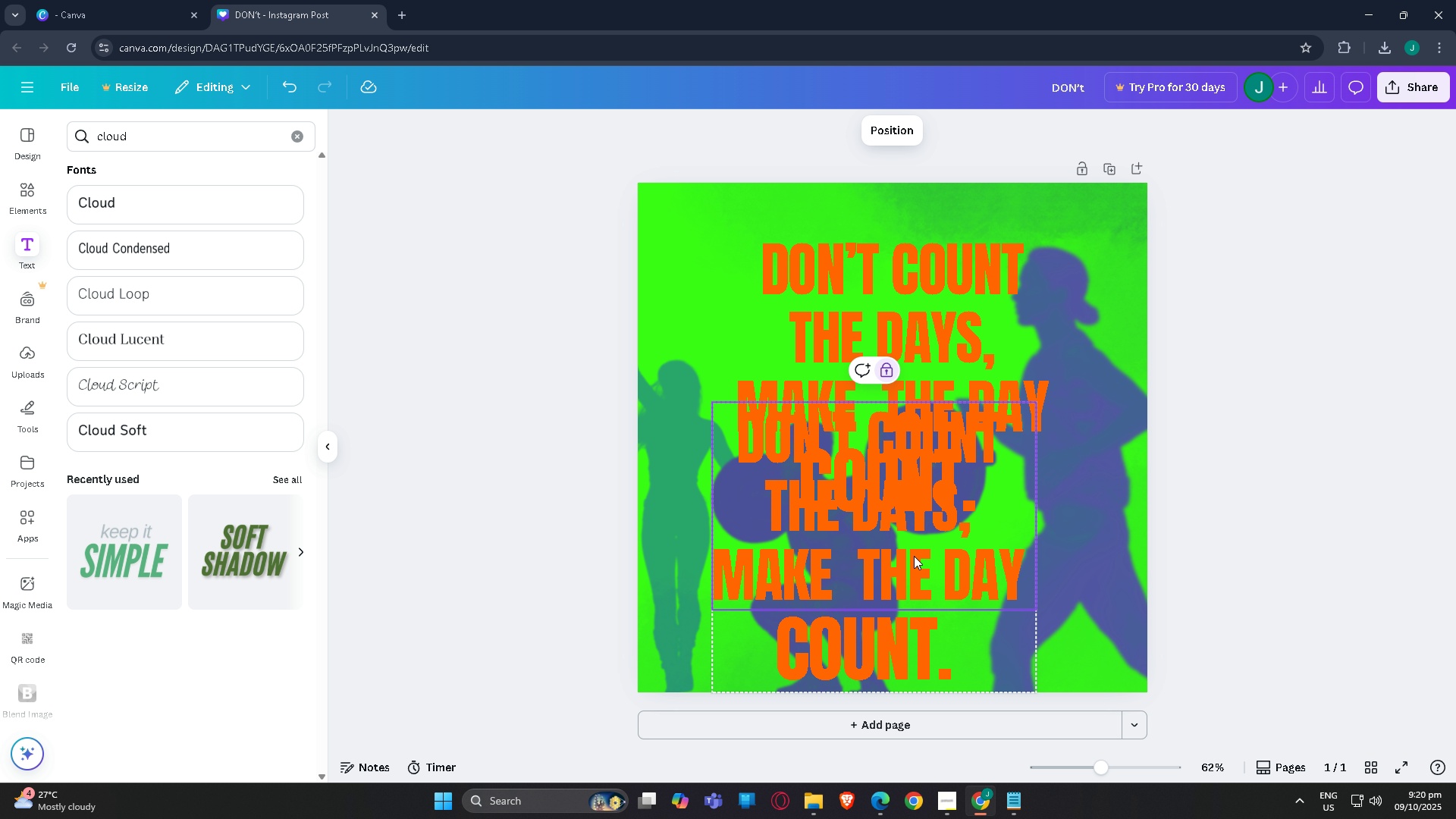 
left_click_drag(start_coordinate=[912, 556], to_coordinate=[858, 457])
 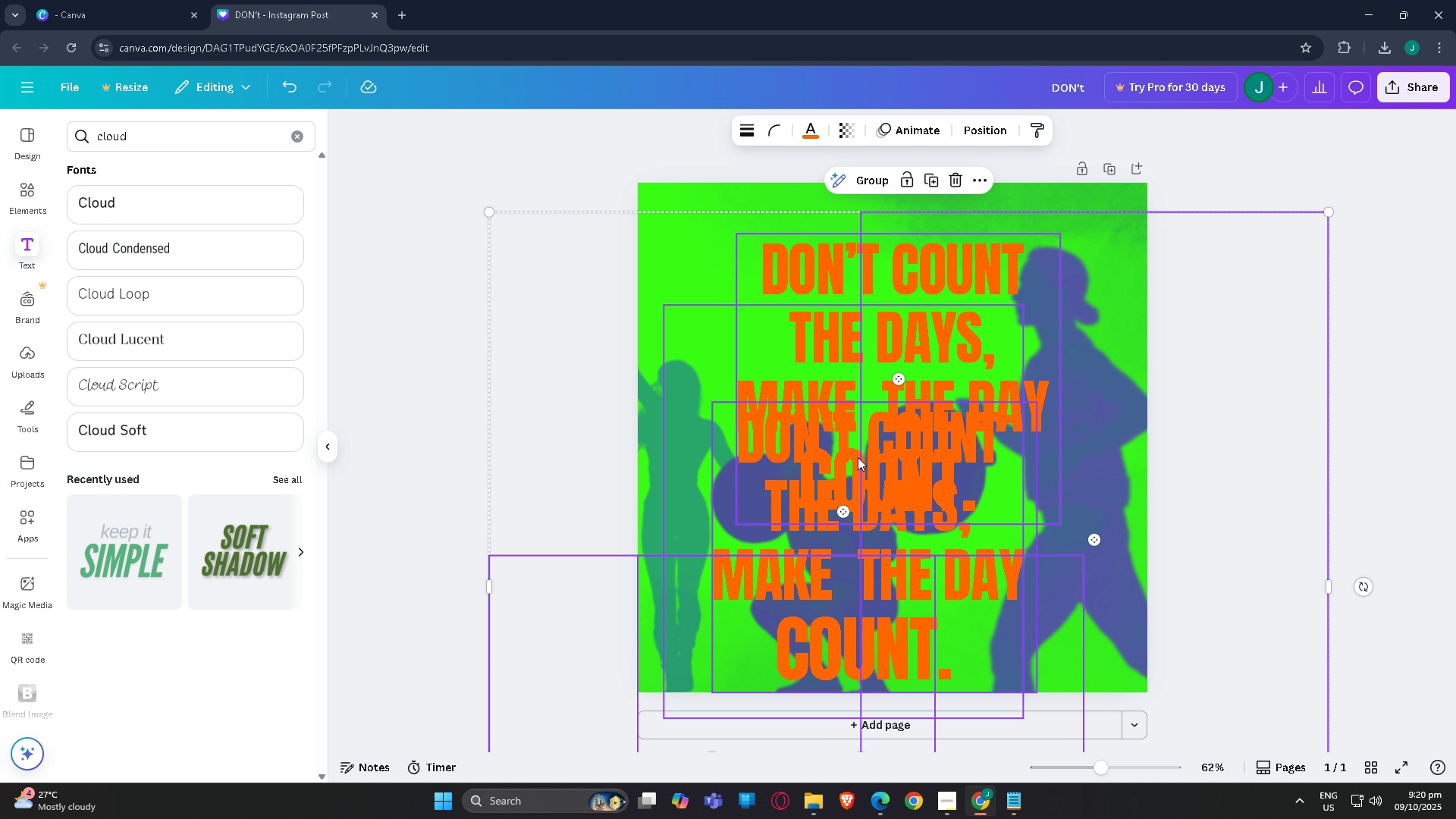 
key(Control+Z)
 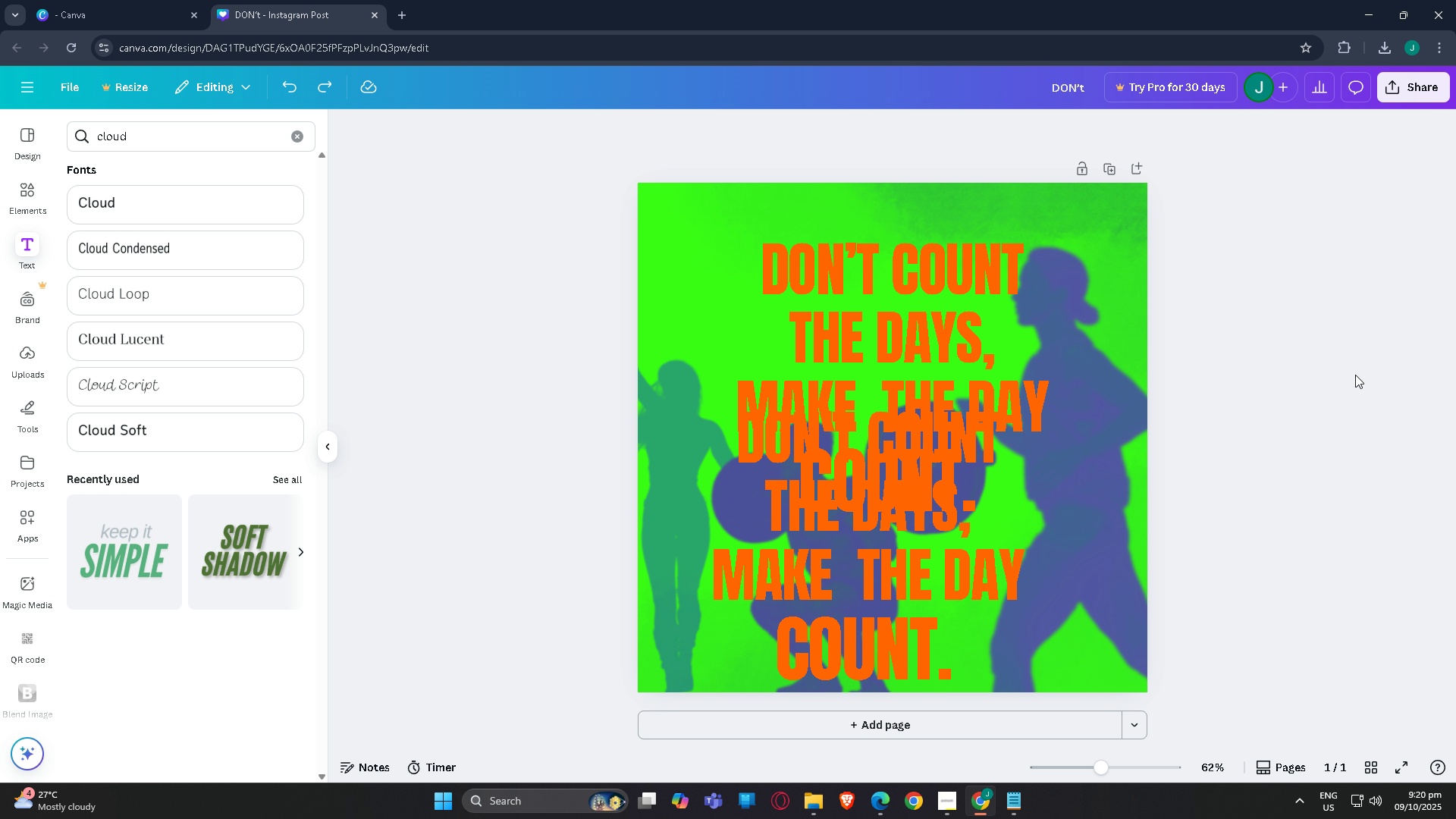 
key(Control+Z)
 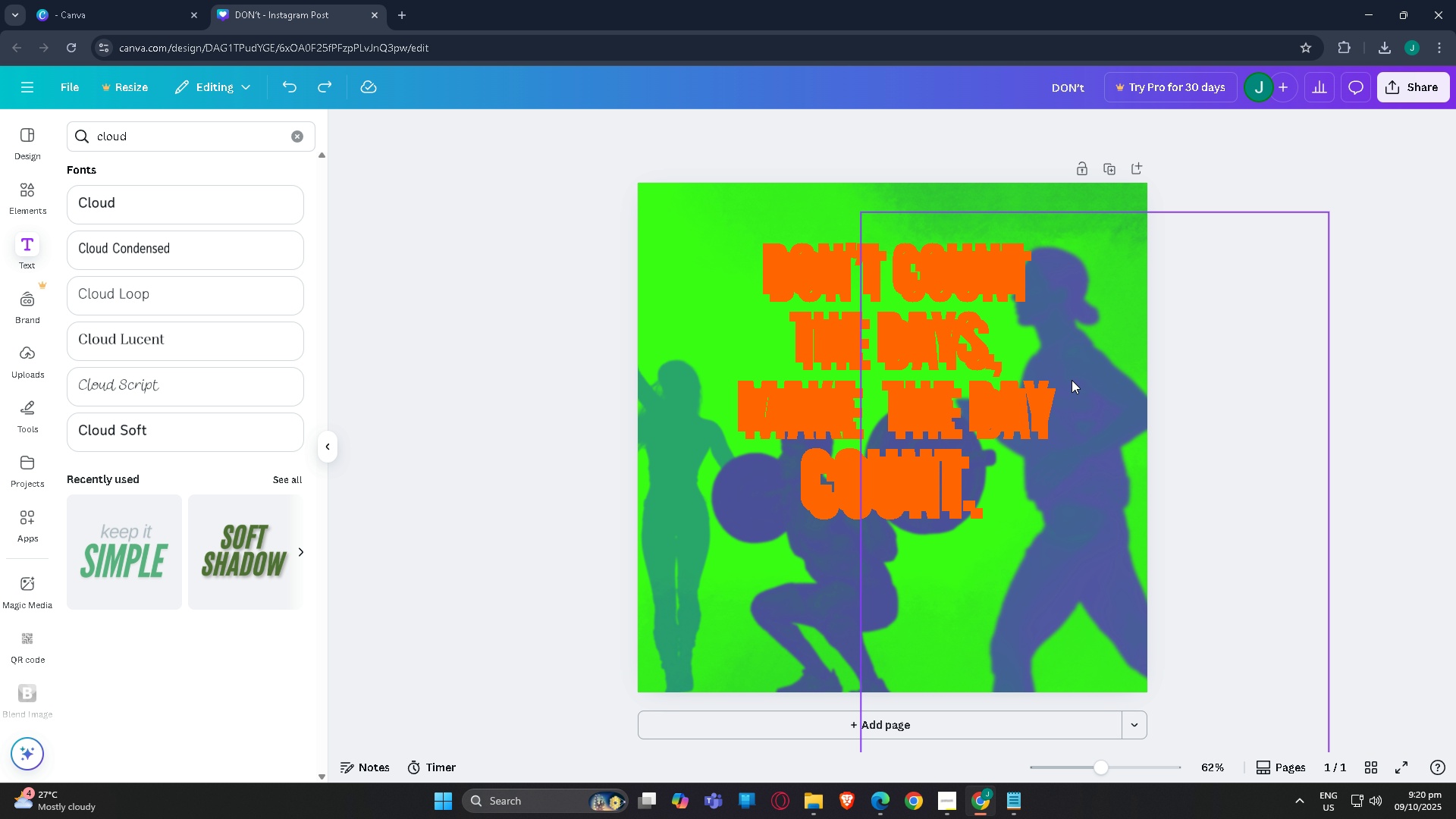 
key(Control+Z)
 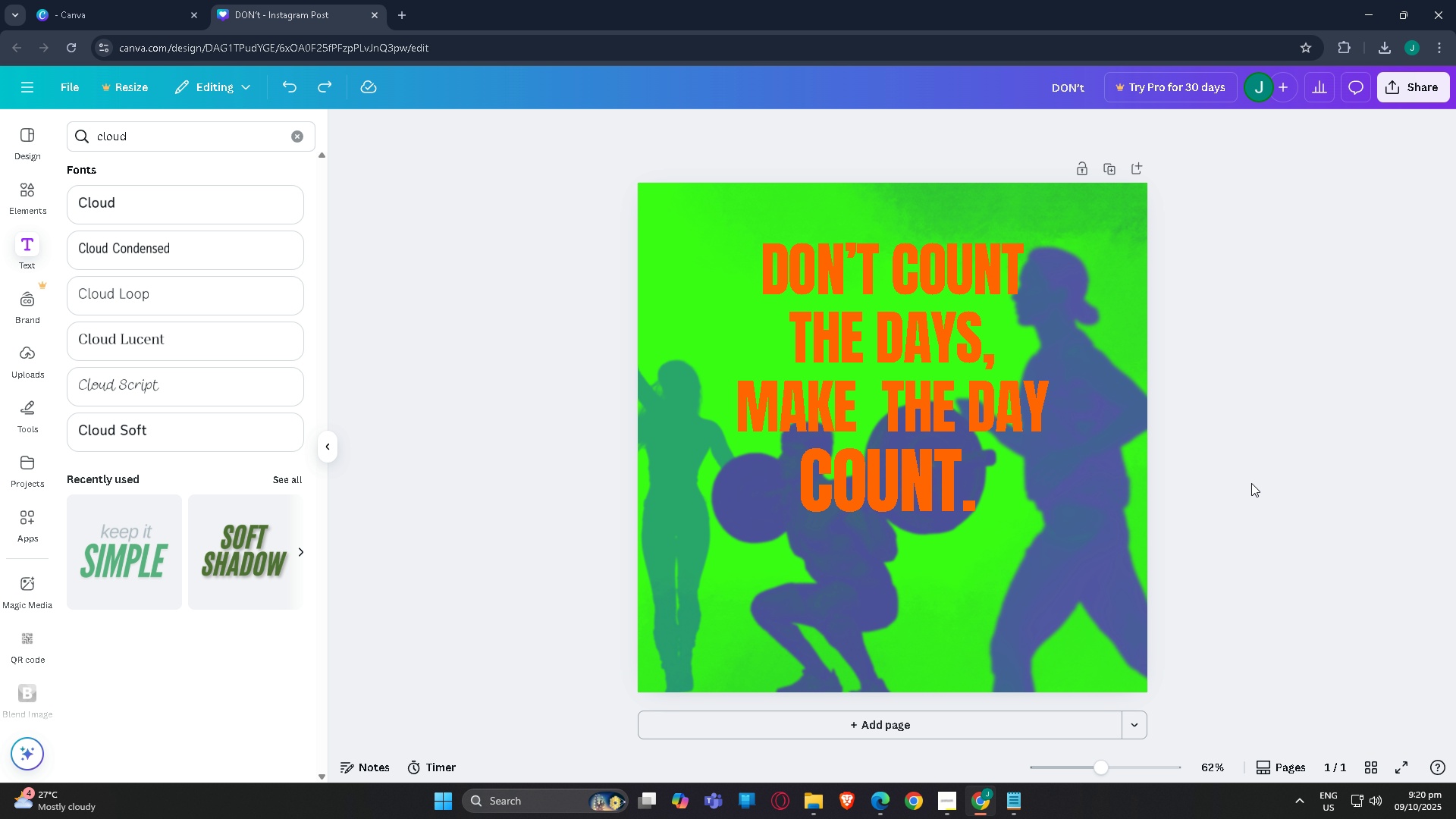 
left_click([1346, 436])
 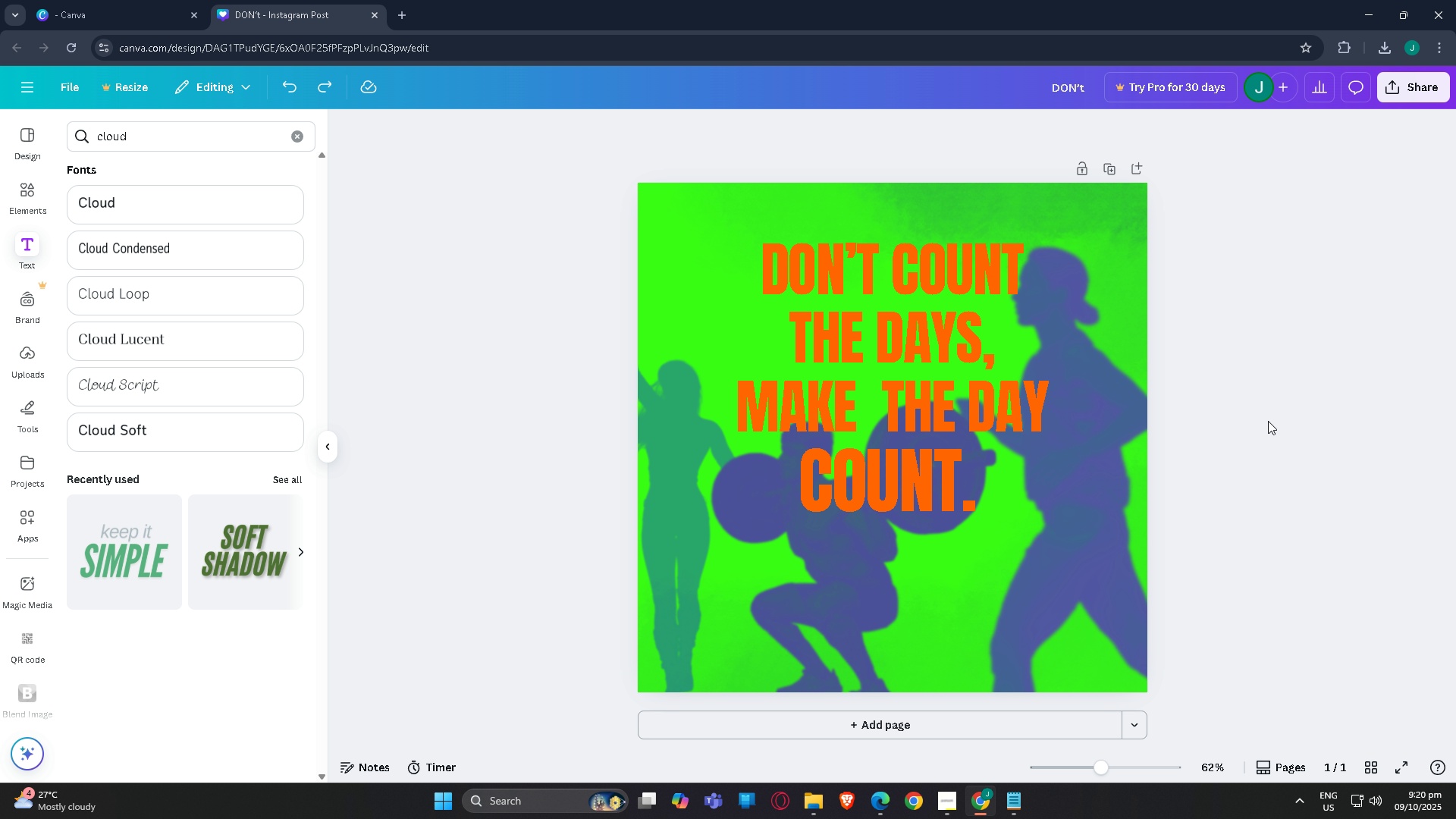 
key(Control+V)
 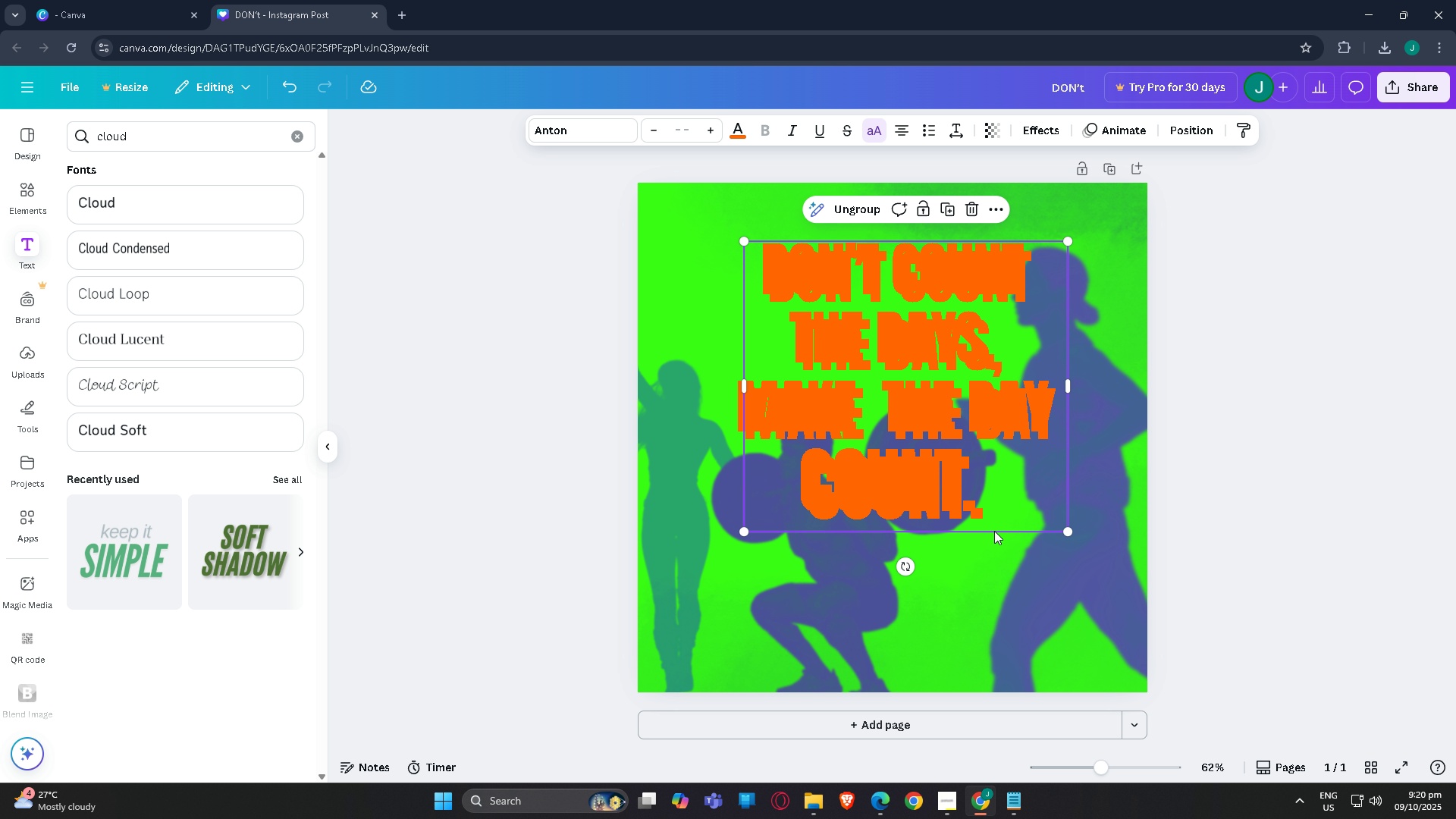 
left_click_drag(start_coordinate=[999, 513], to_coordinate=[1010, 645])
 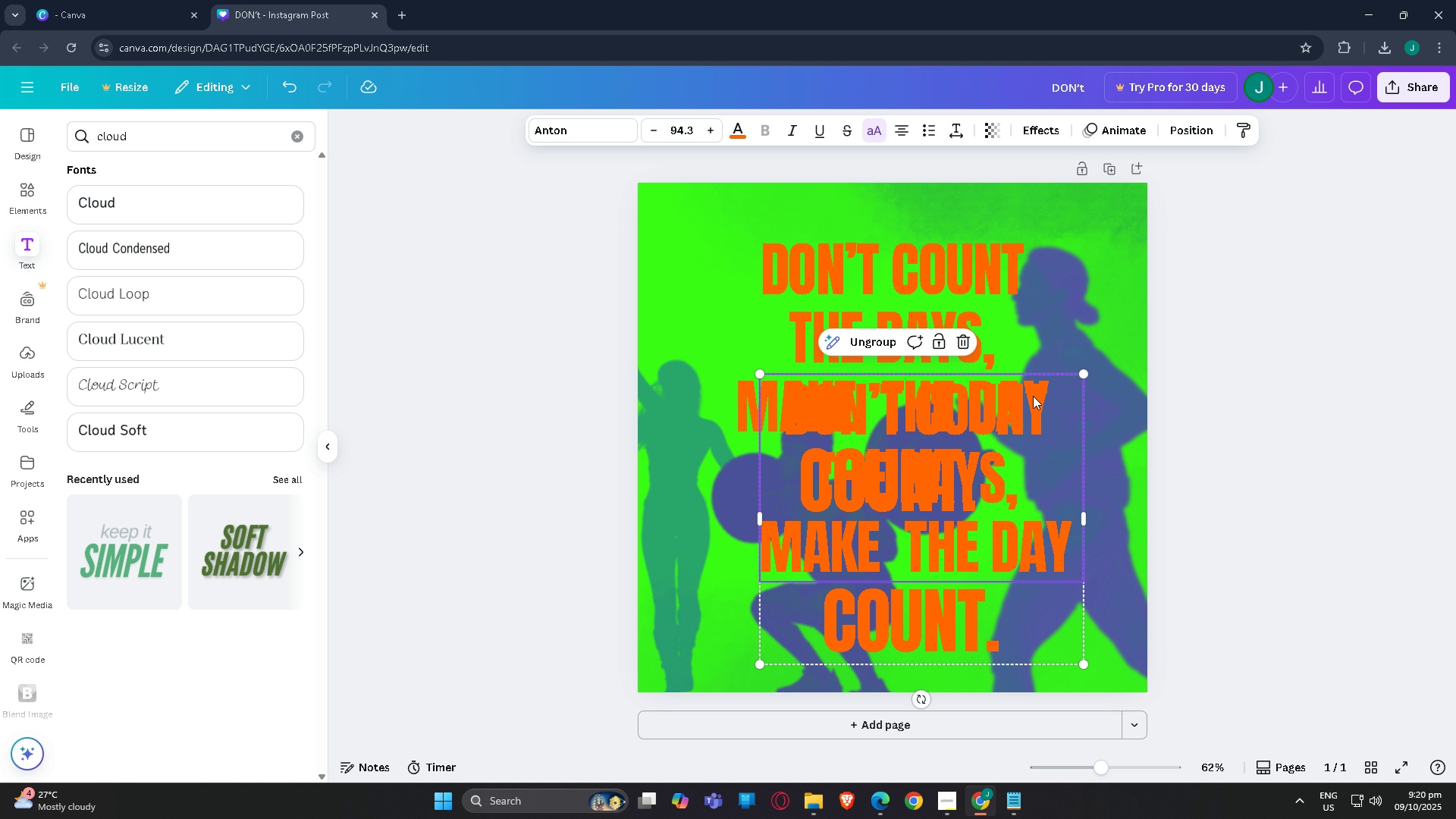 
double_click([1033, 396])
 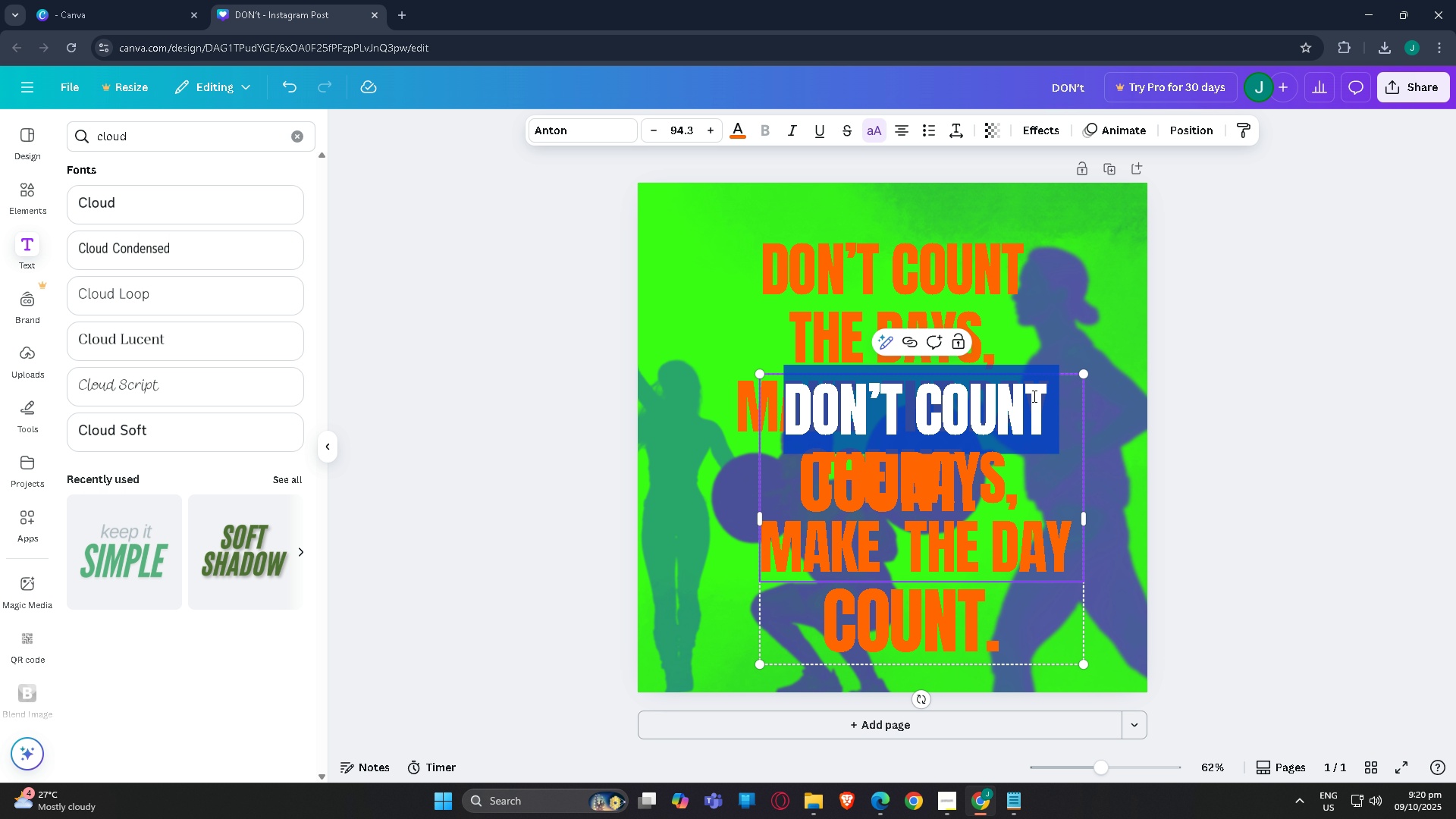 
triple_click([1033, 396])
 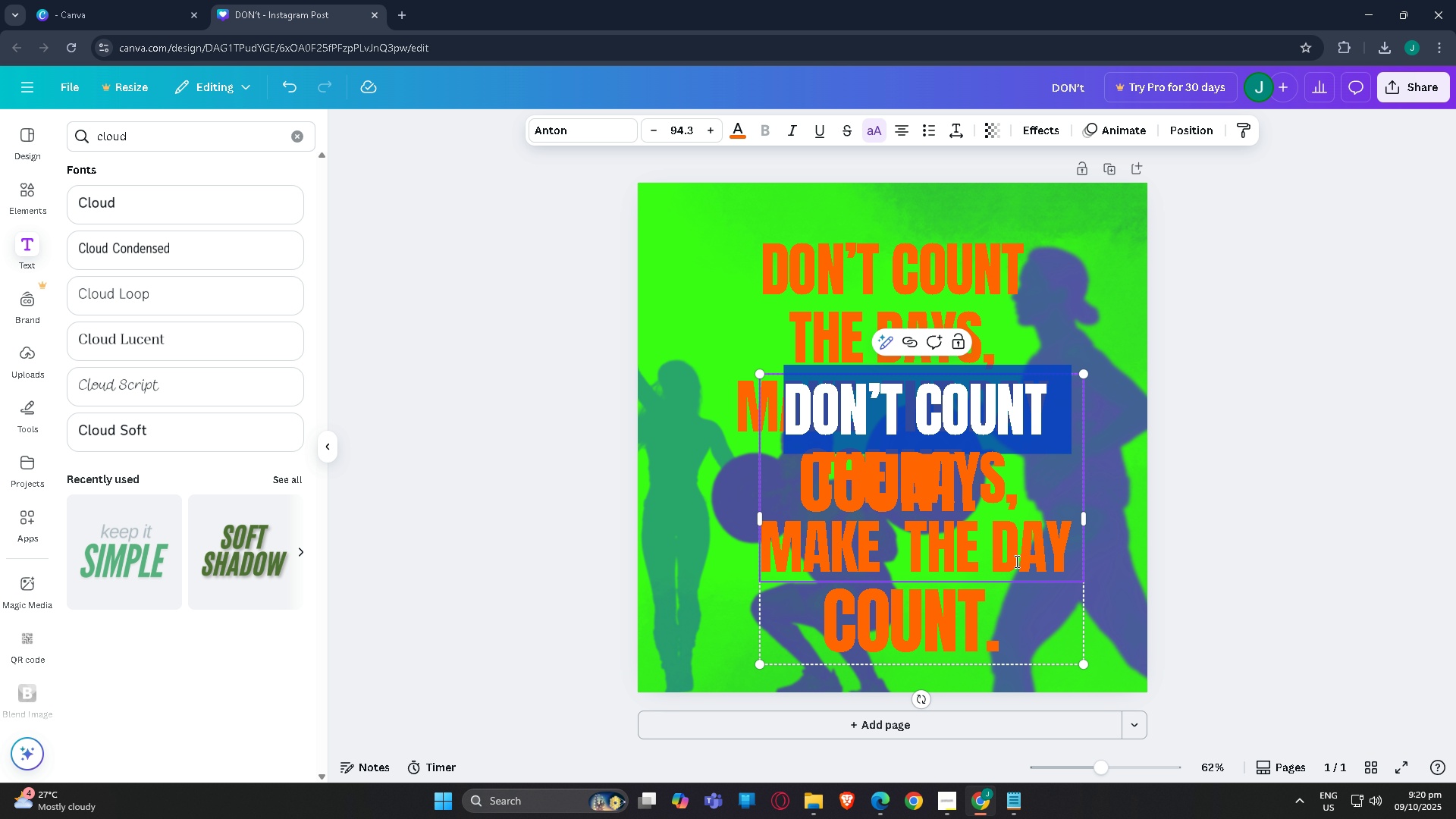 
key(Backspace)
 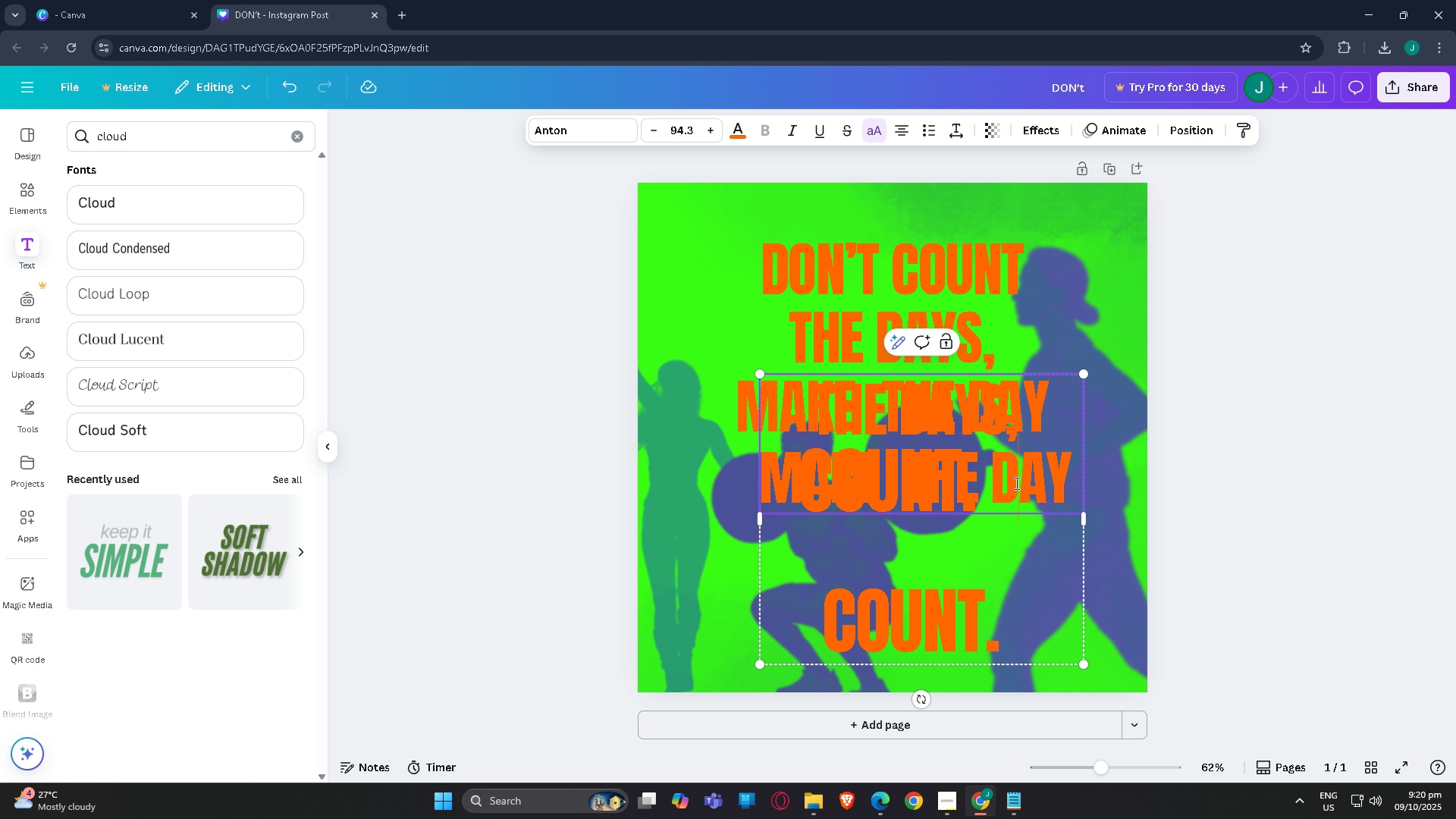 
double_click([1015, 483])
 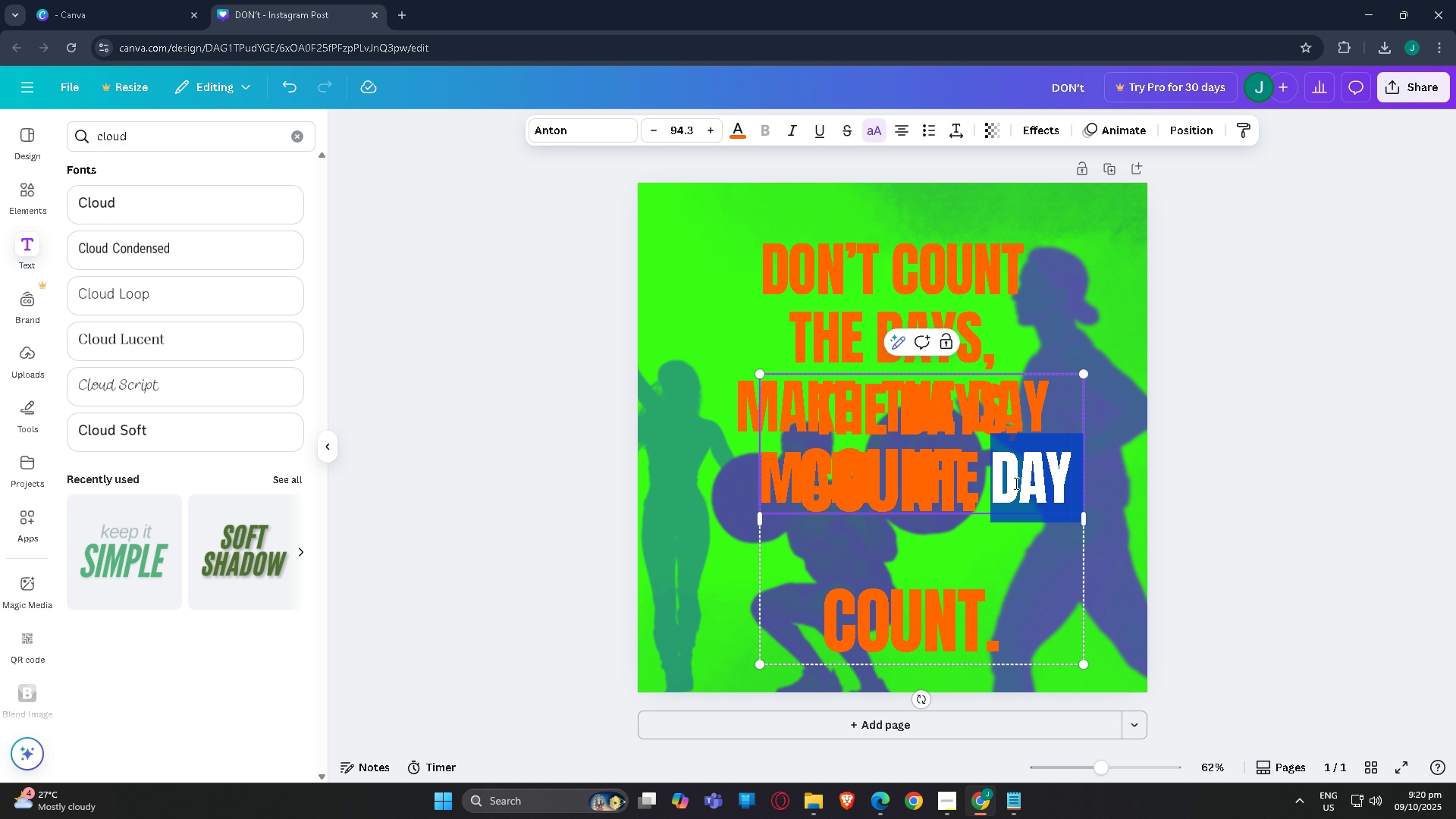 
triple_click([1015, 483])
 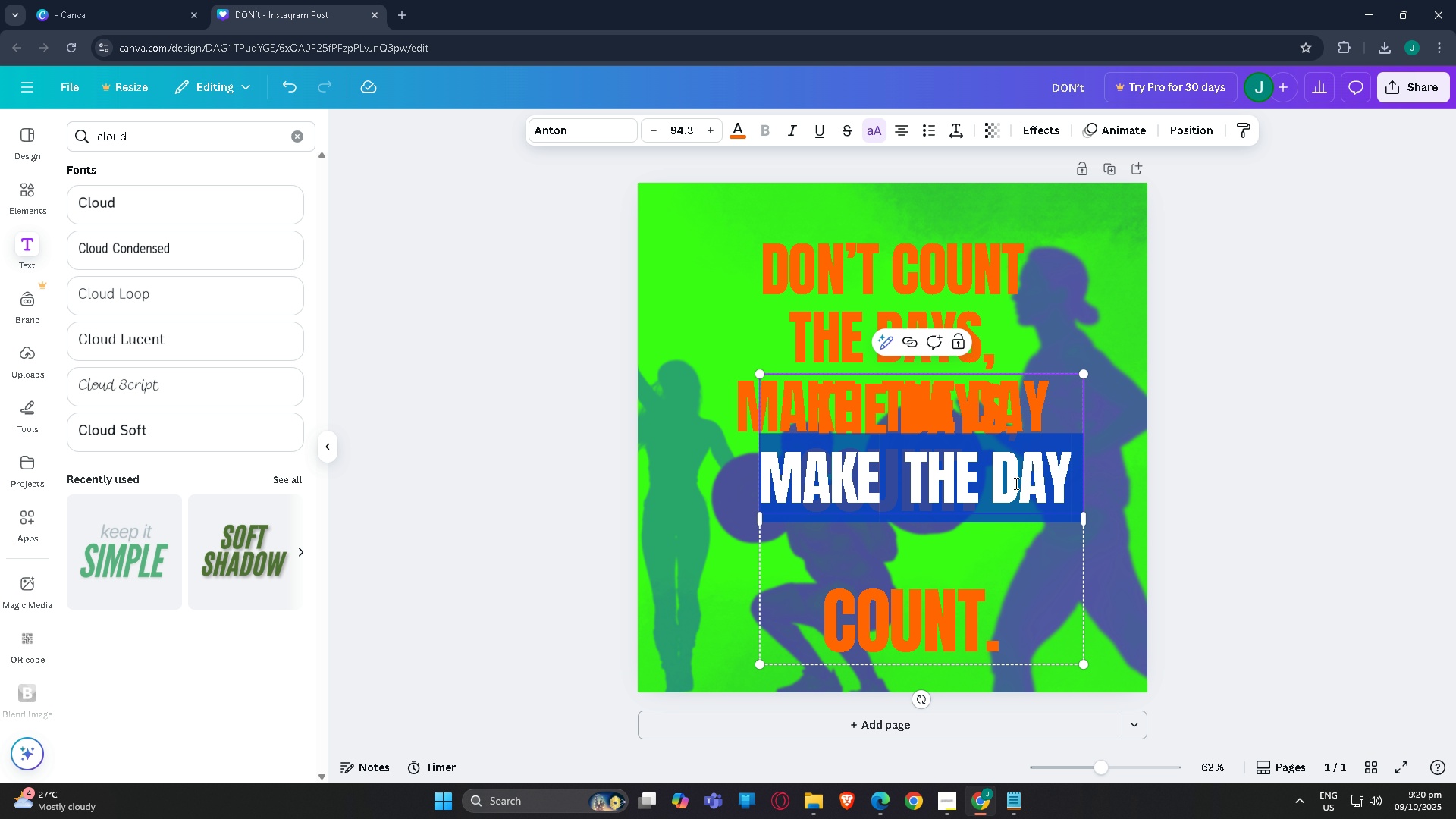 
triple_click([1015, 483])
 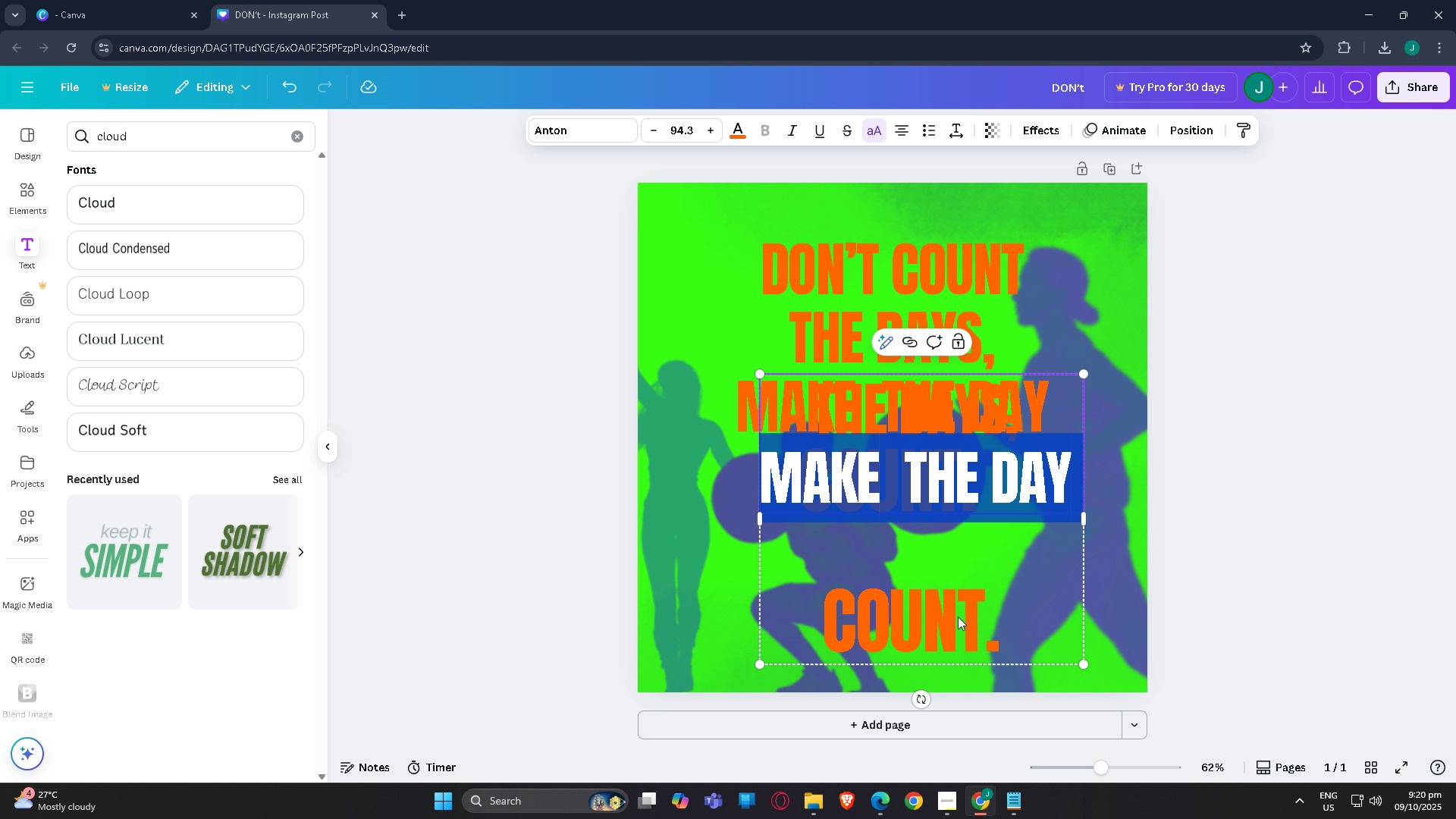 
key(Backspace)
 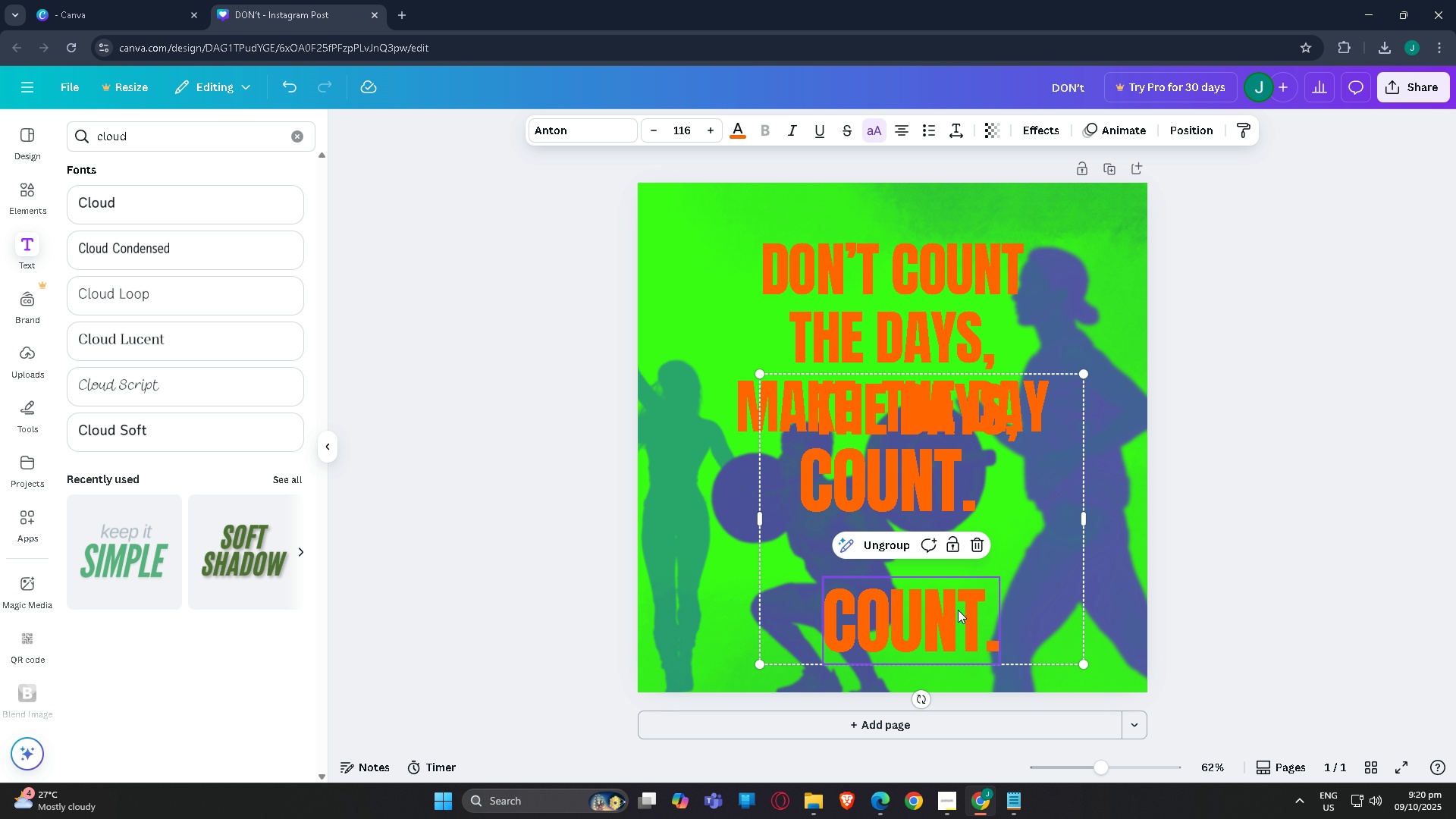 
double_click([958, 610])
 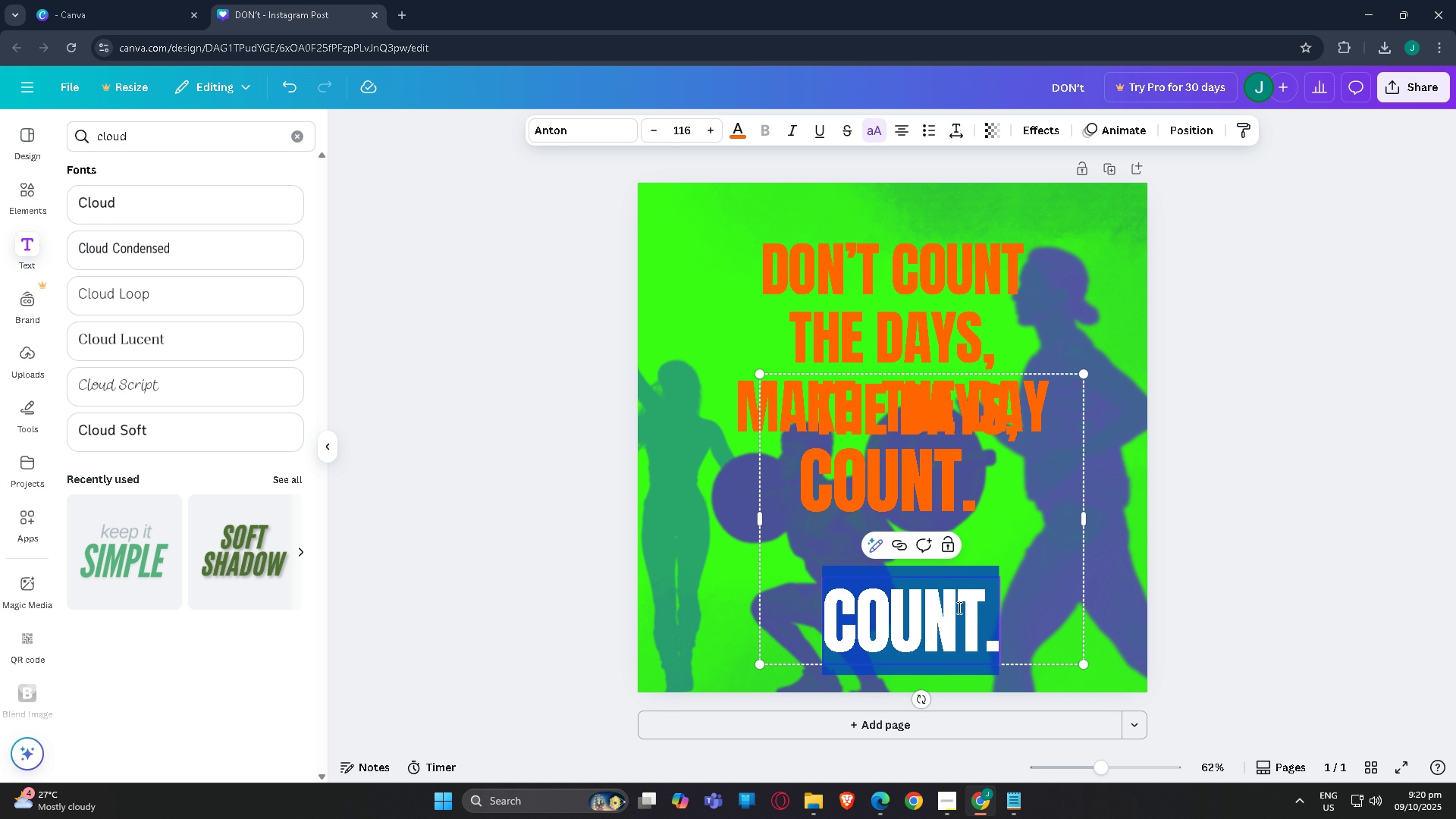 
triple_click([958, 610])
 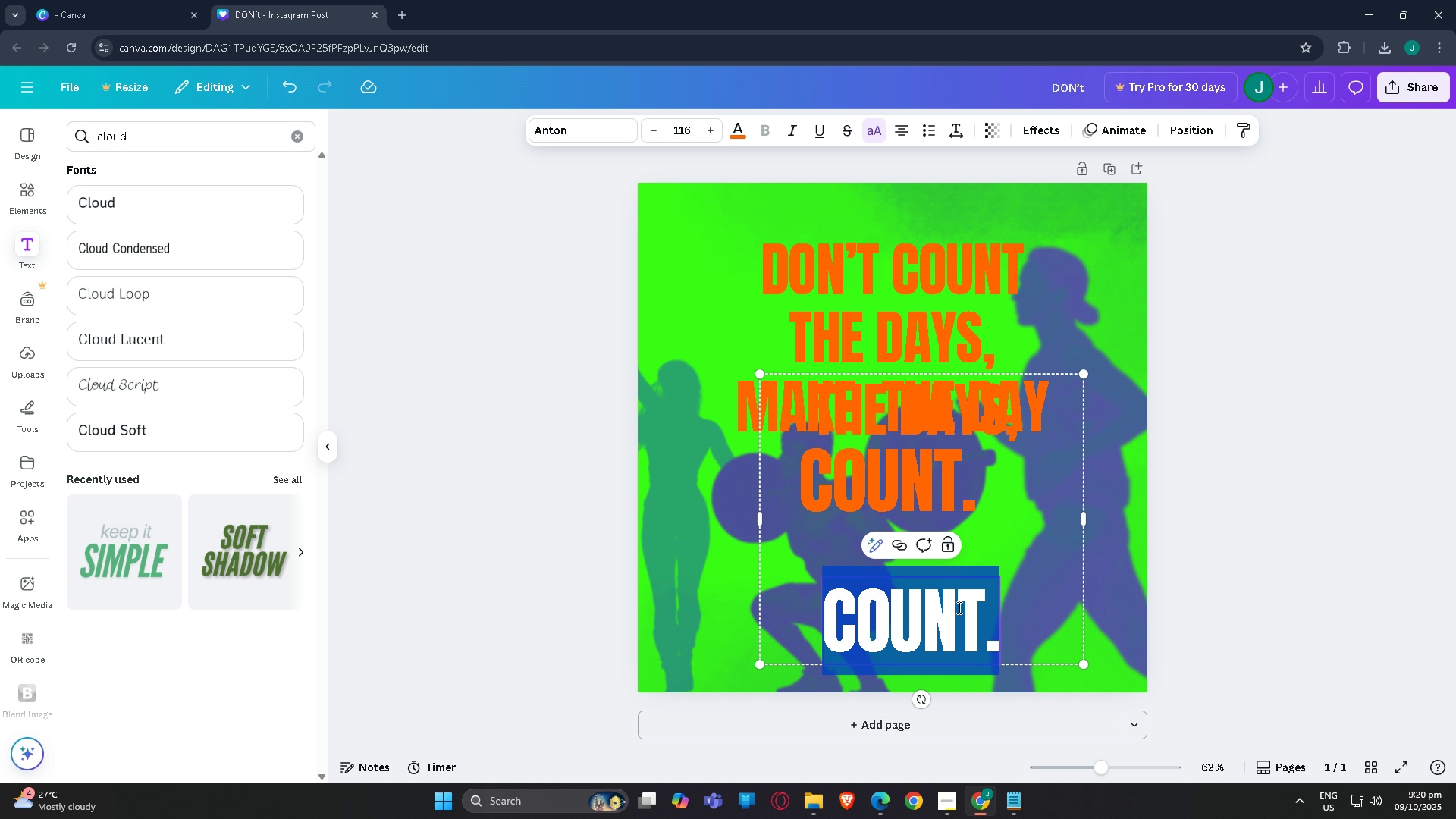 
key(Backspace)
 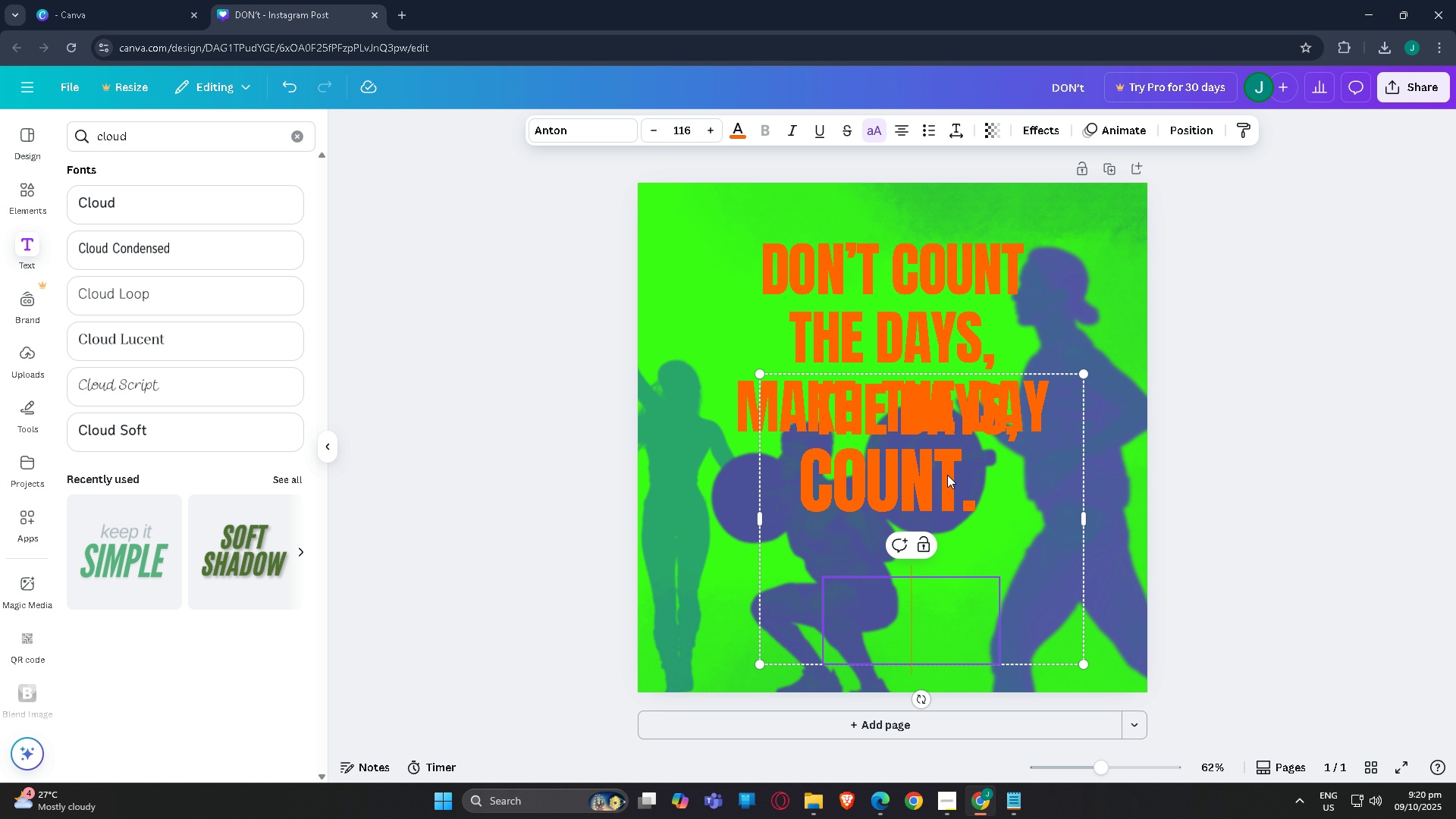 
left_click([947, 475])
 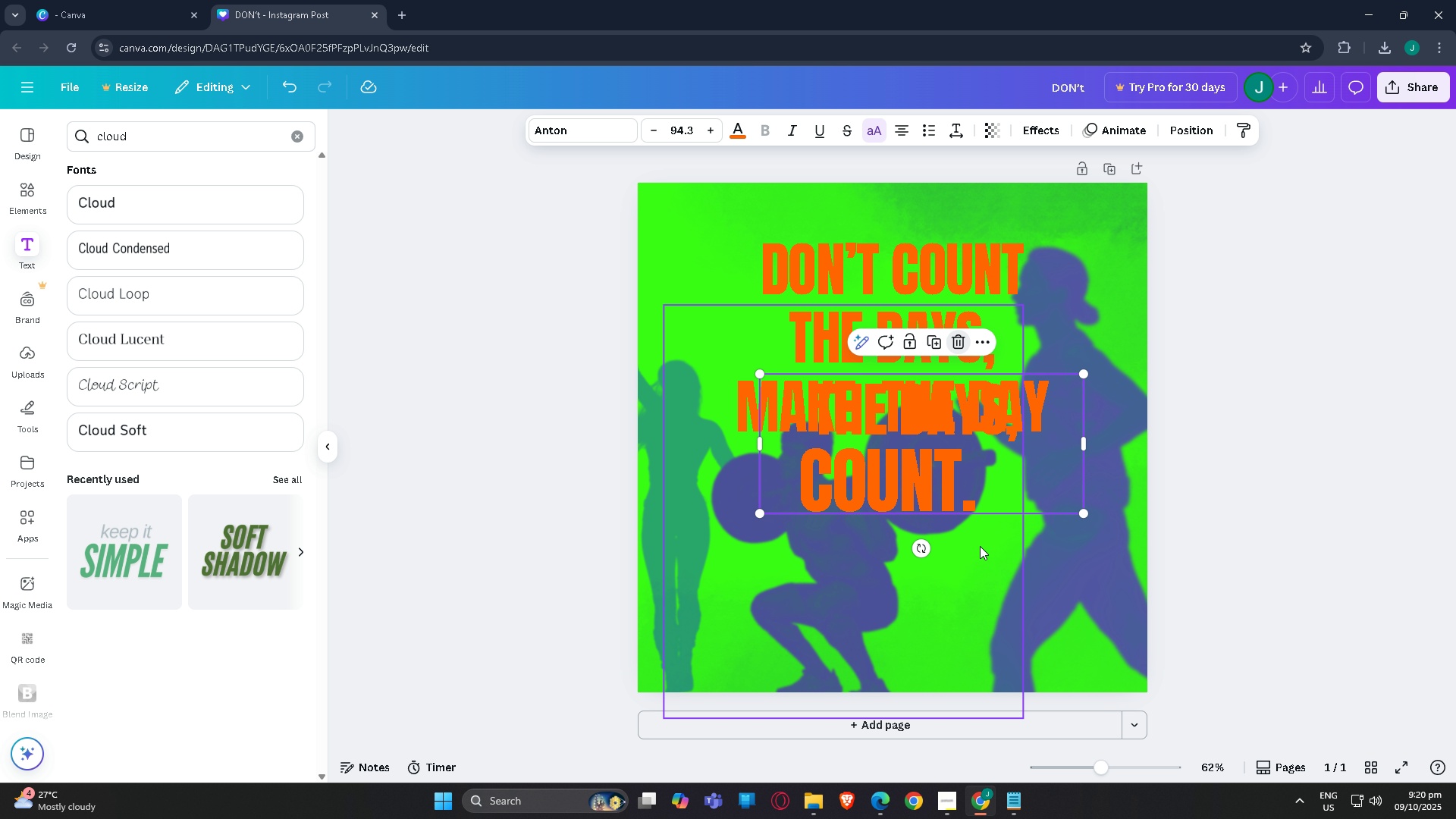 
double_click([962, 474])
 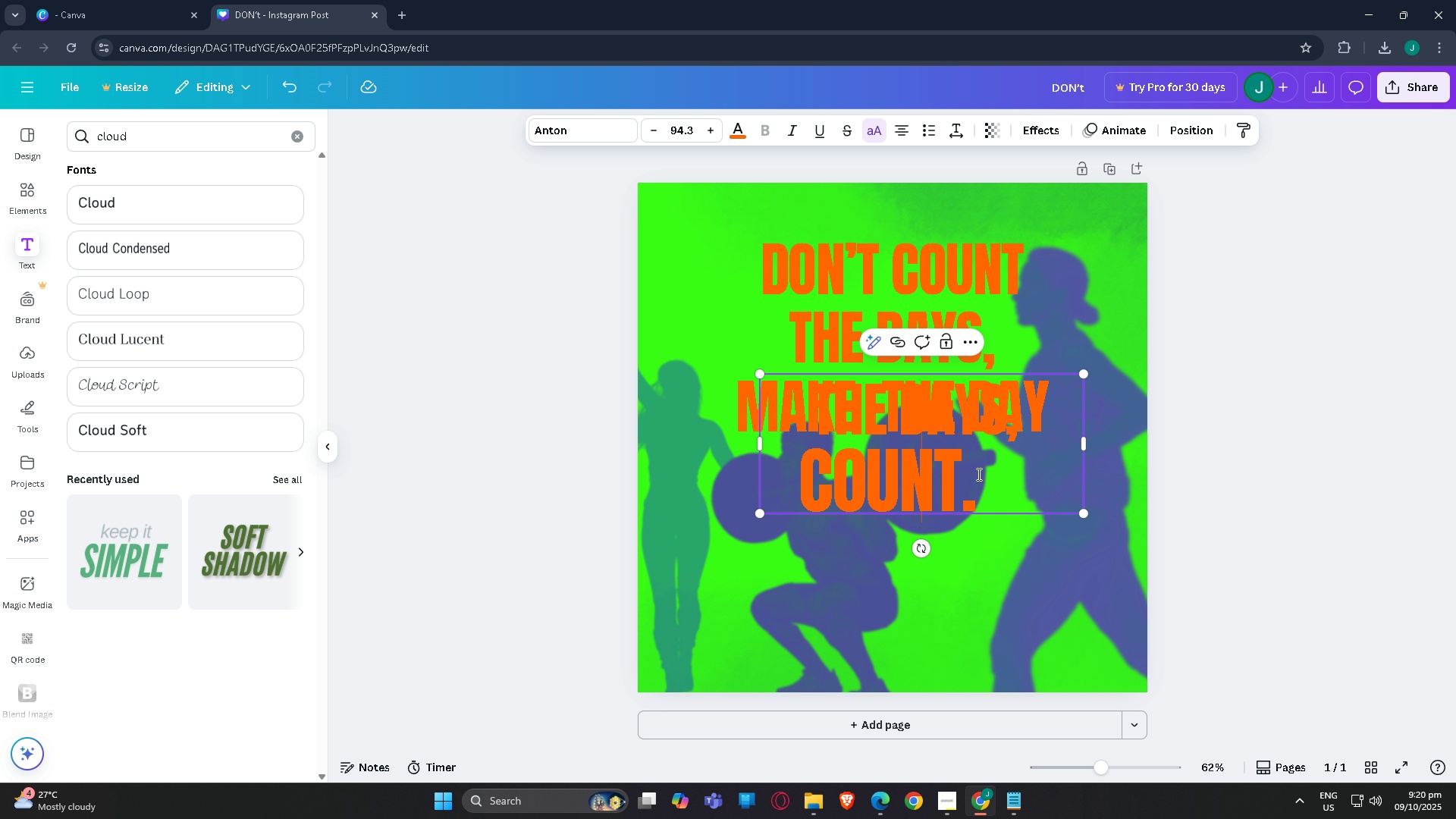 
triple_click([977, 474])
 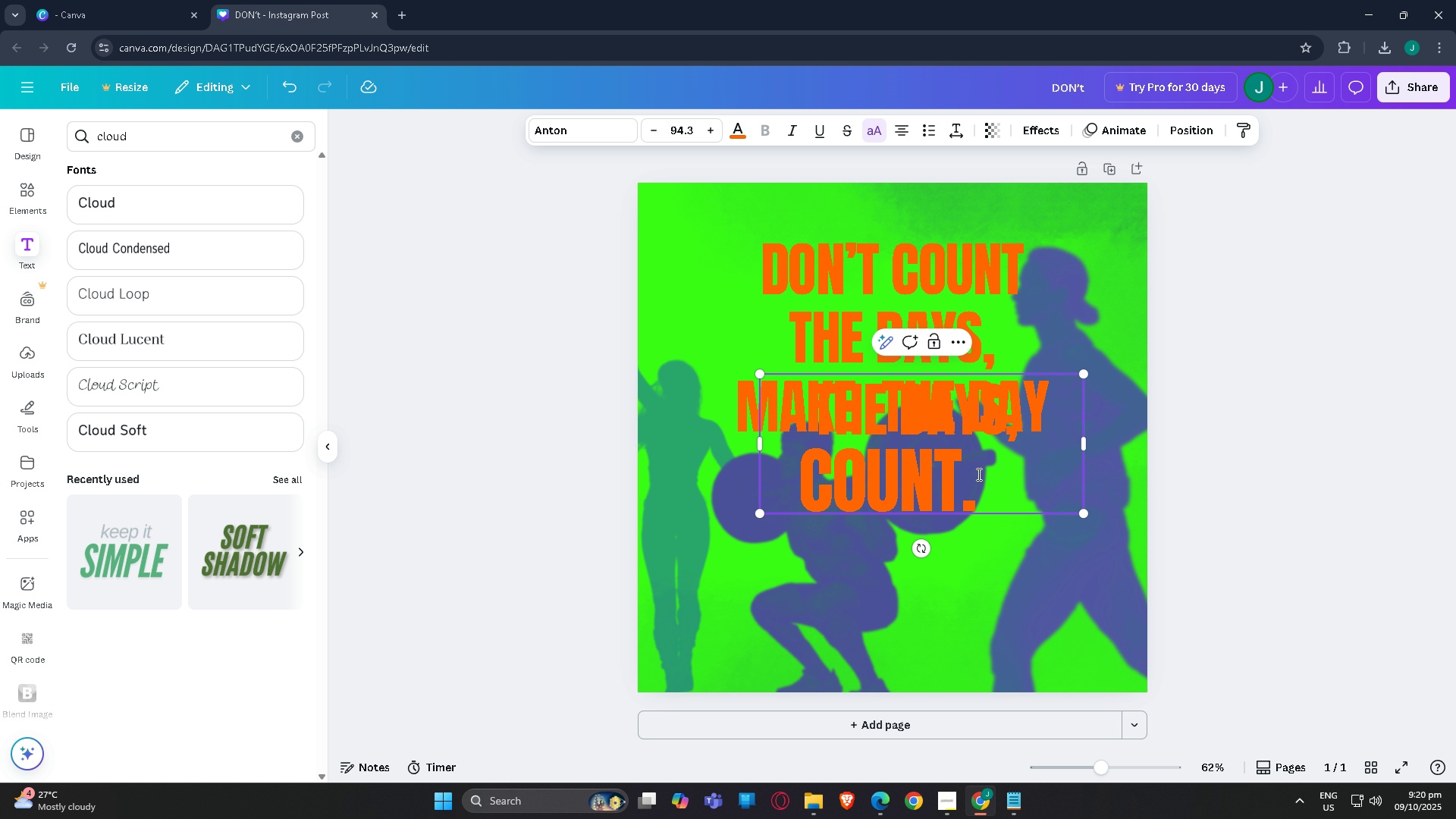 
triple_click([977, 474])
 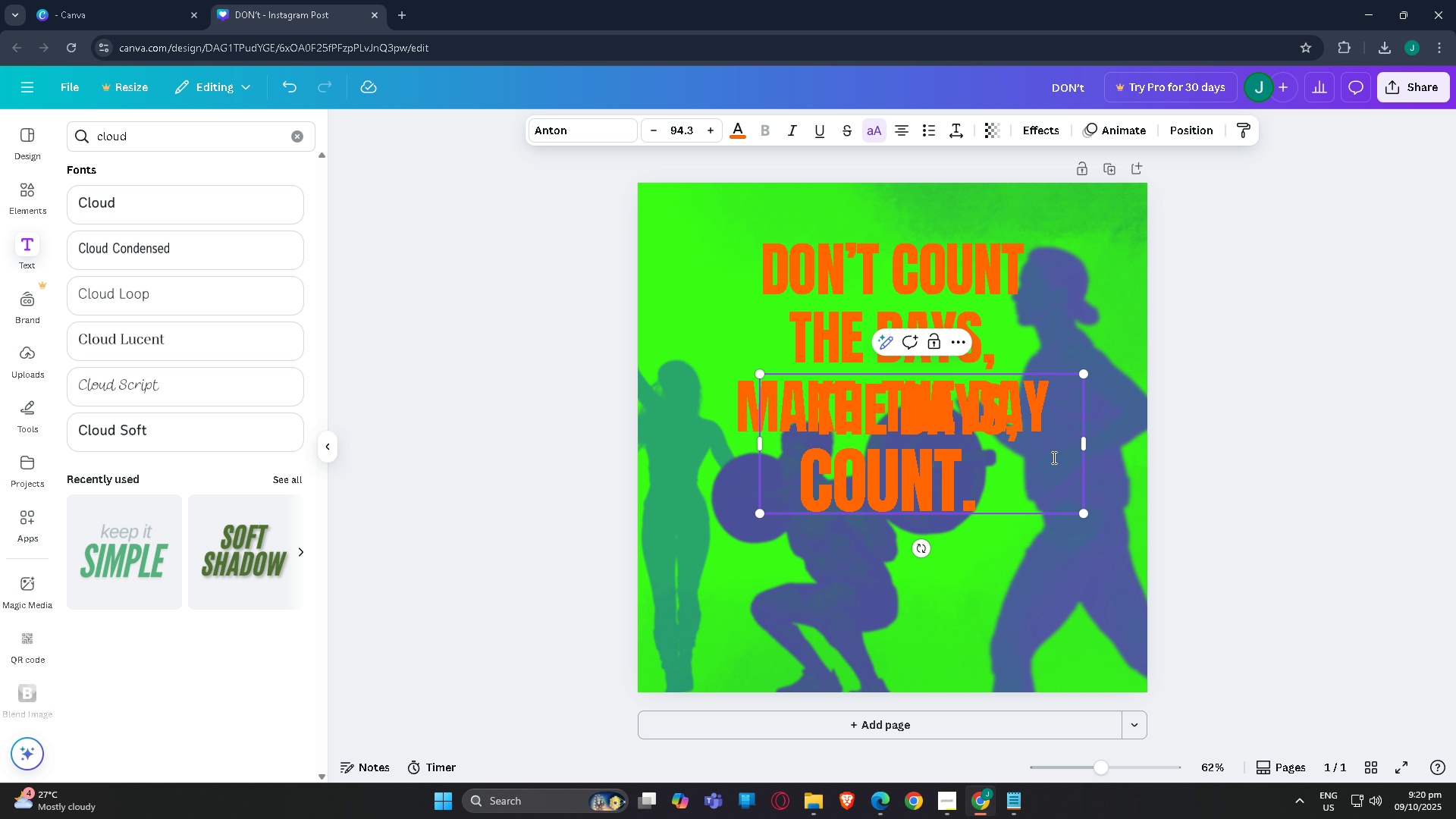 
left_click_drag(start_coordinate=[1021, 447], to_coordinate=[1017, 444])
 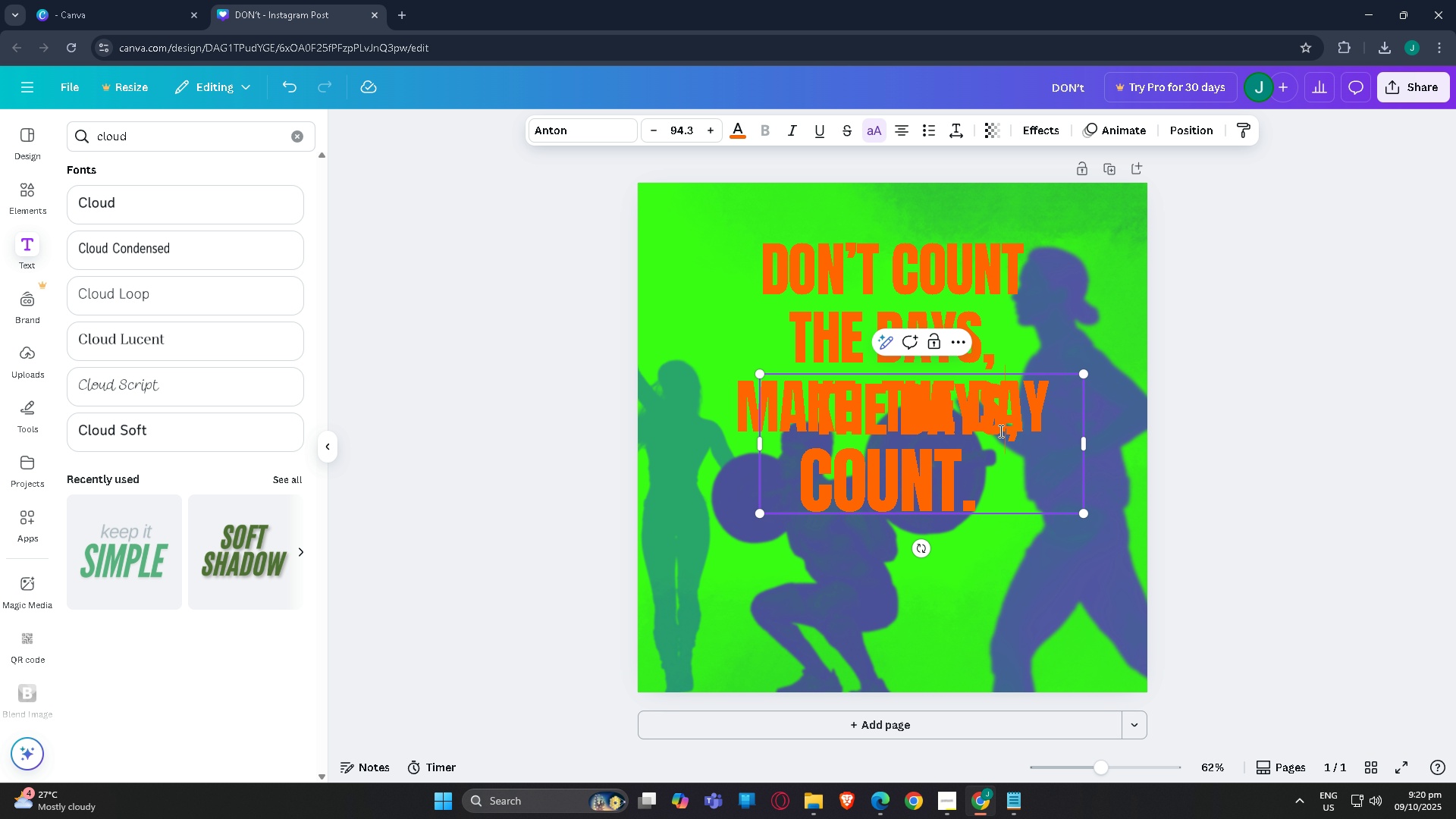 
triple_click([999, 431])
 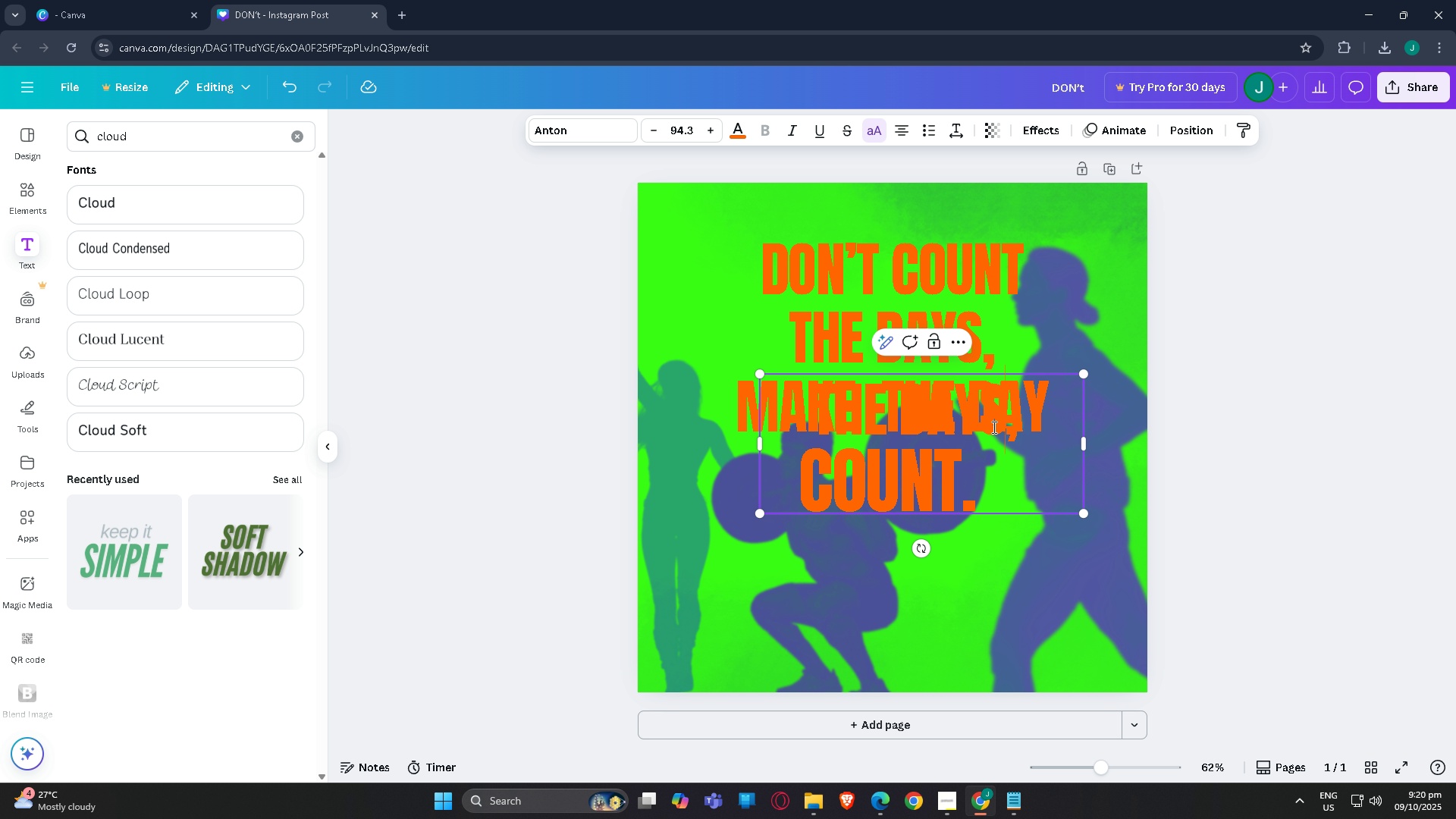 
triple_click([993, 427])
 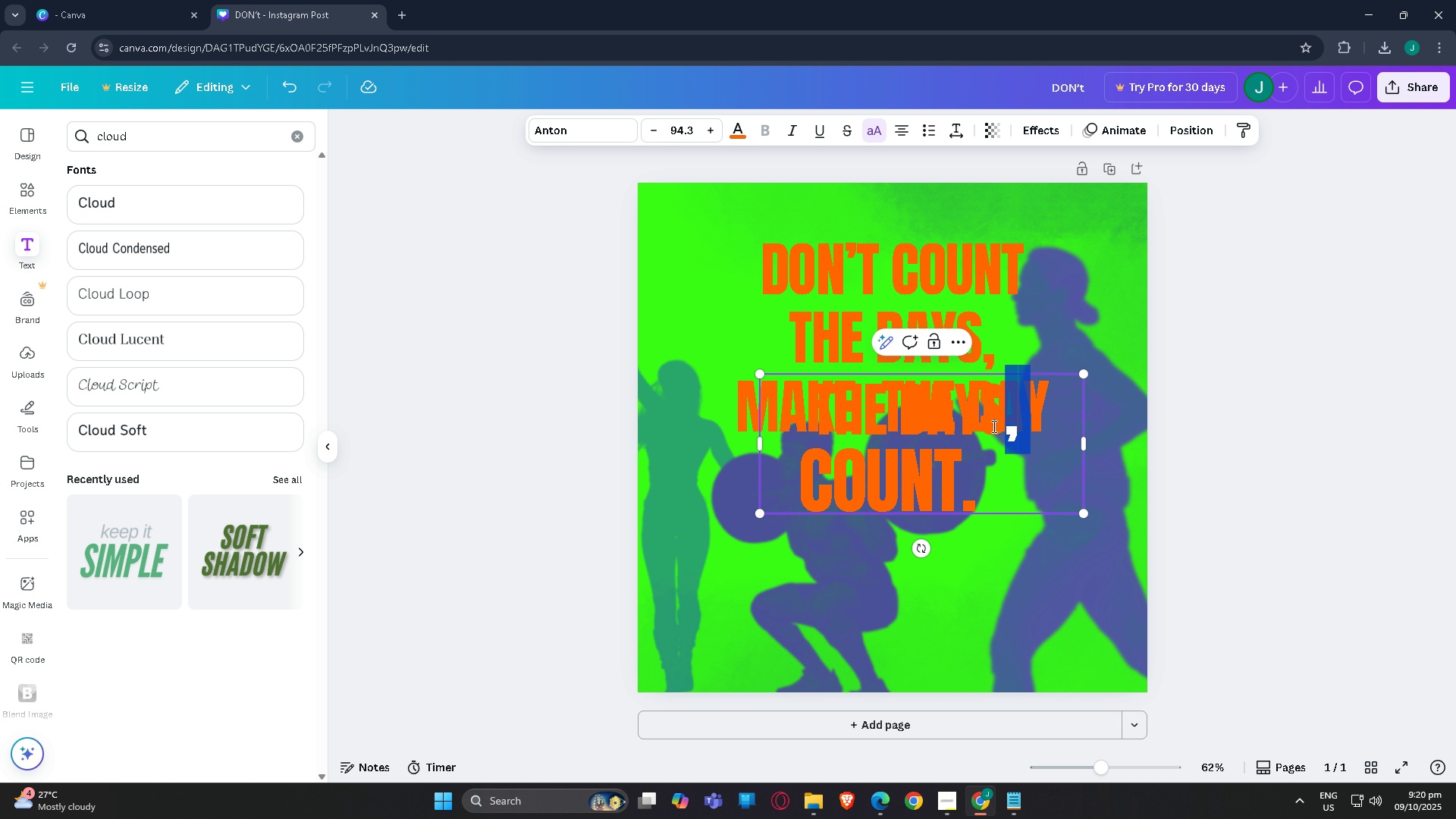 
triple_click([993, 426])
 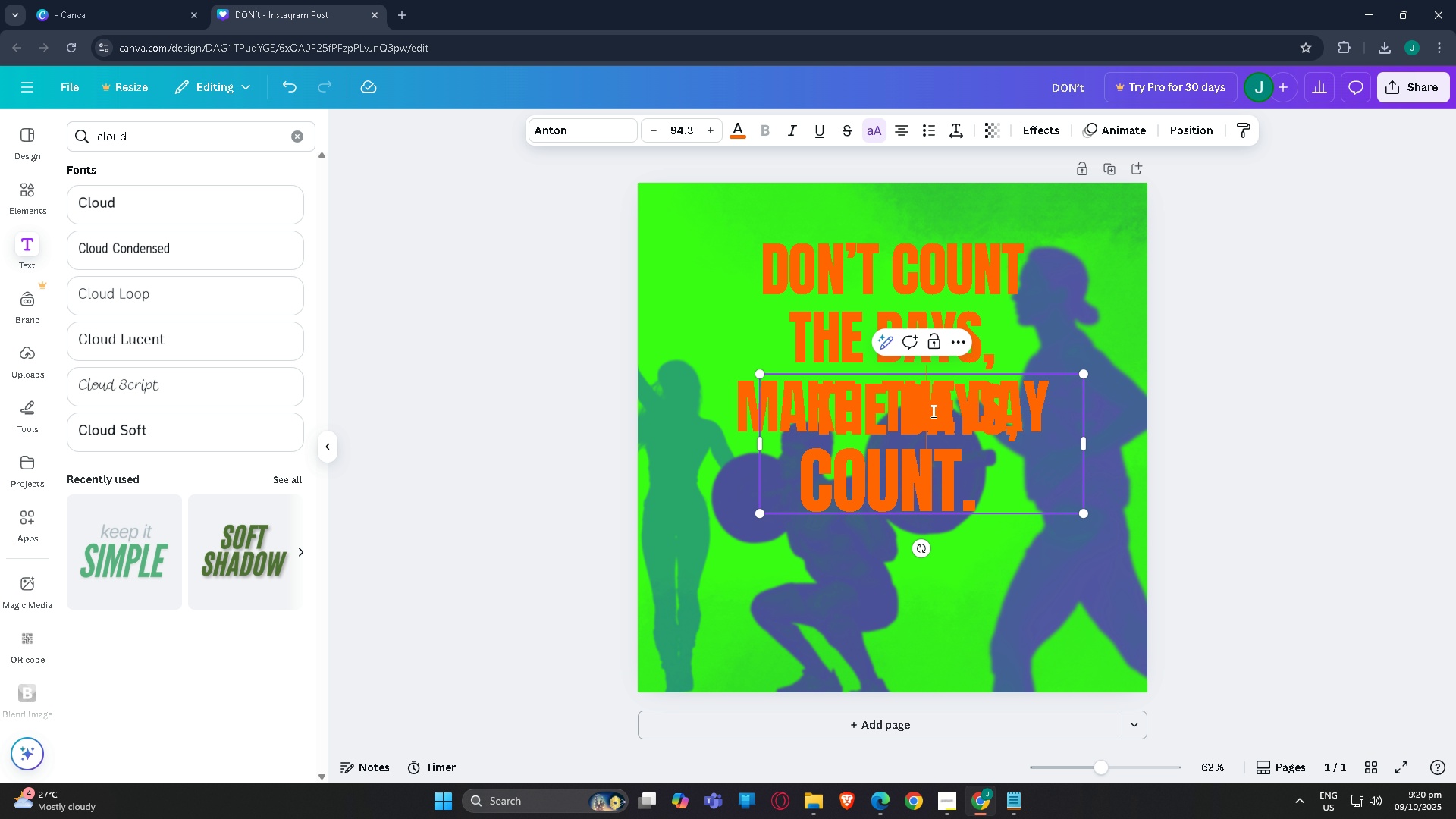 
triple_click([932, 411])
 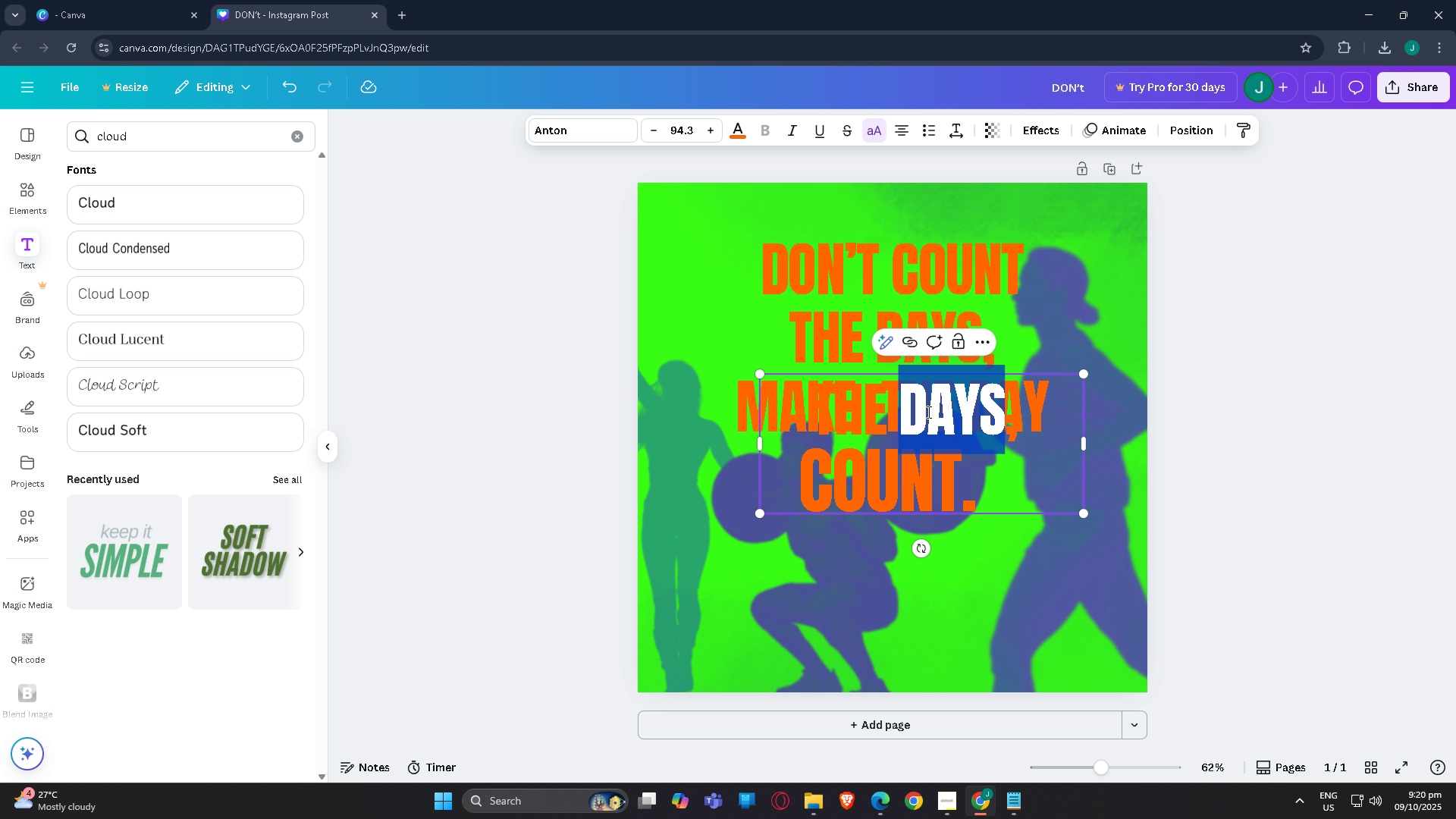 
triple_click([932, 411])
 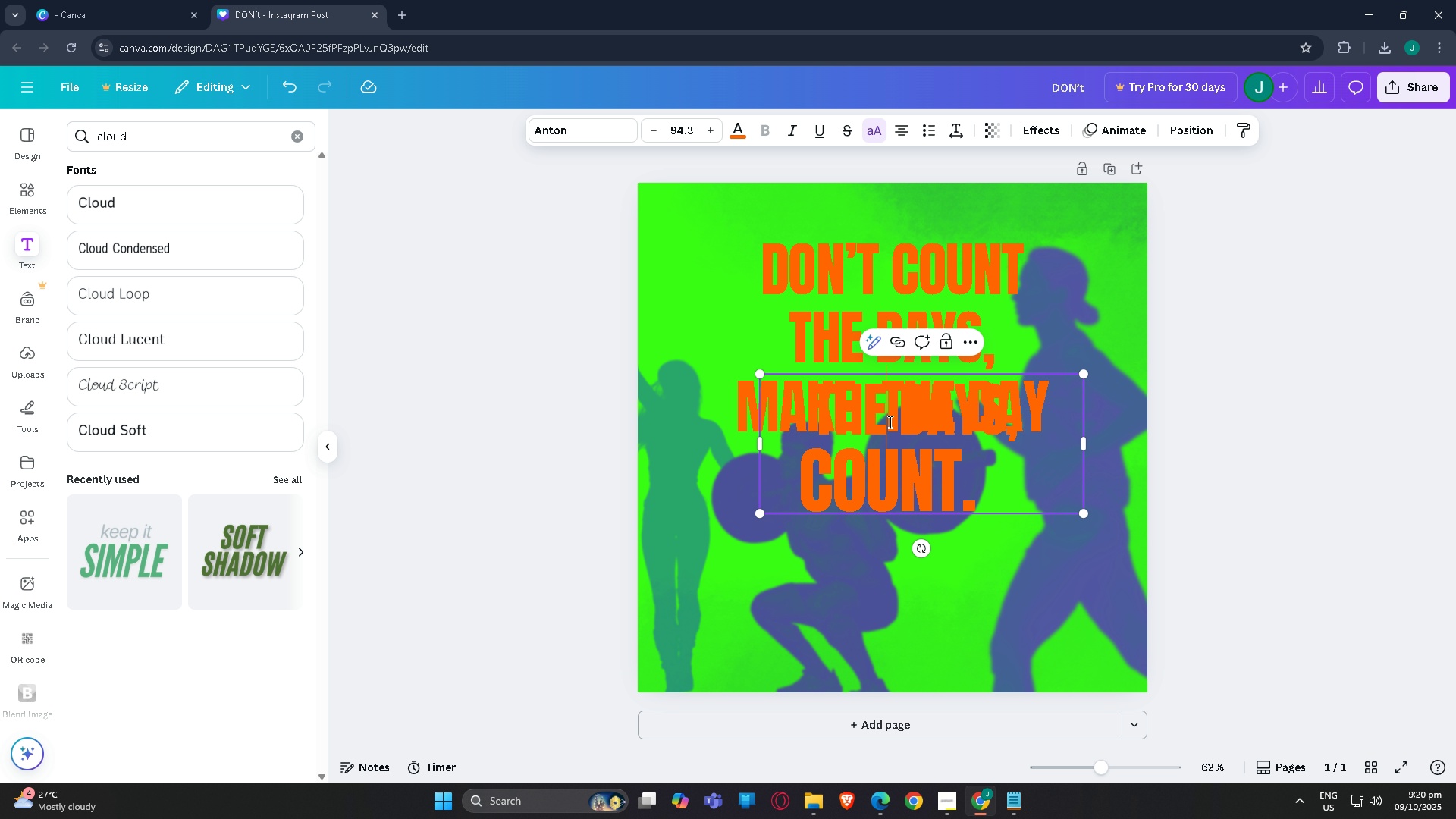 
triple_click([889, 422])
 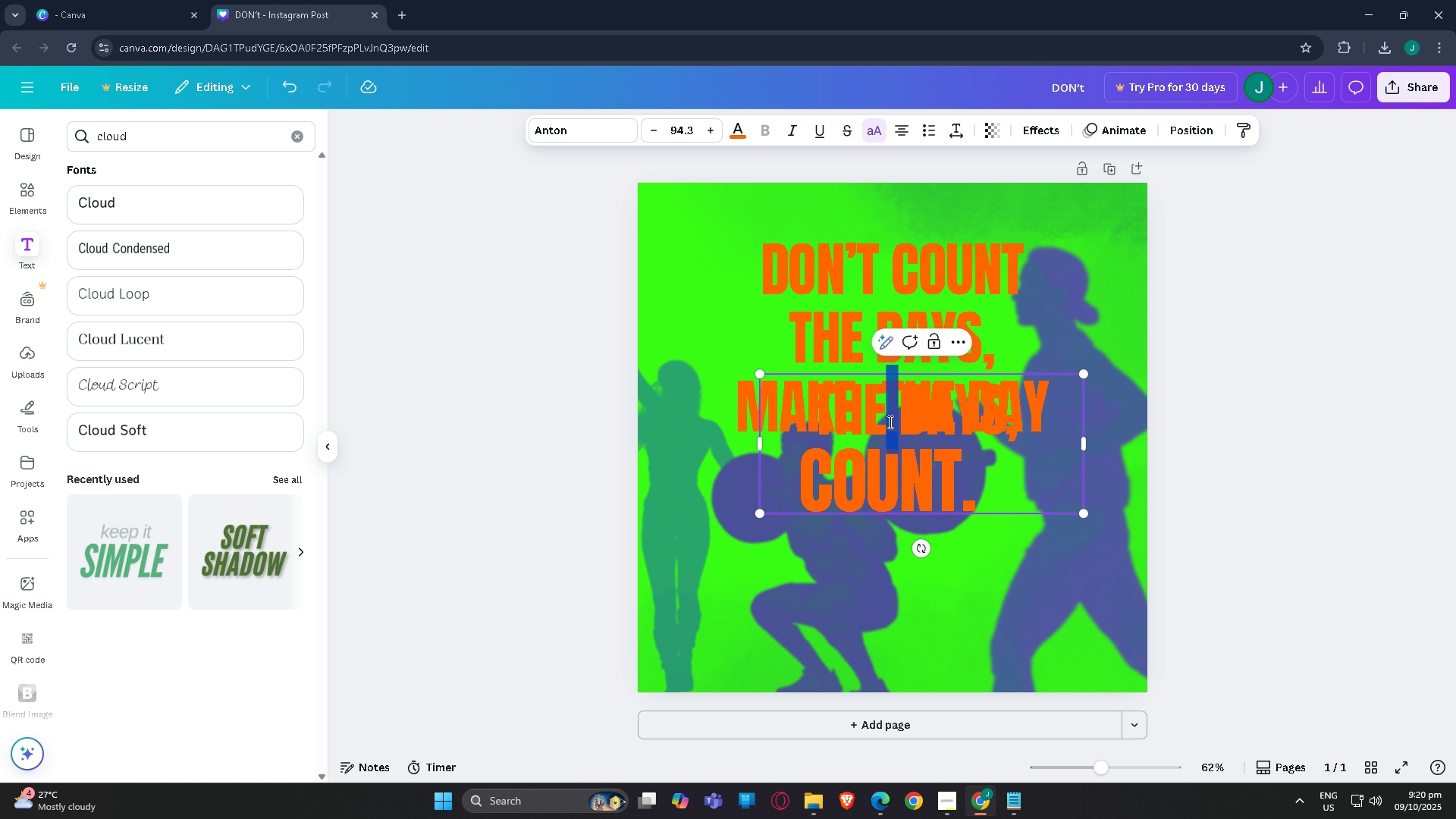 
triple_click([889, 422])
 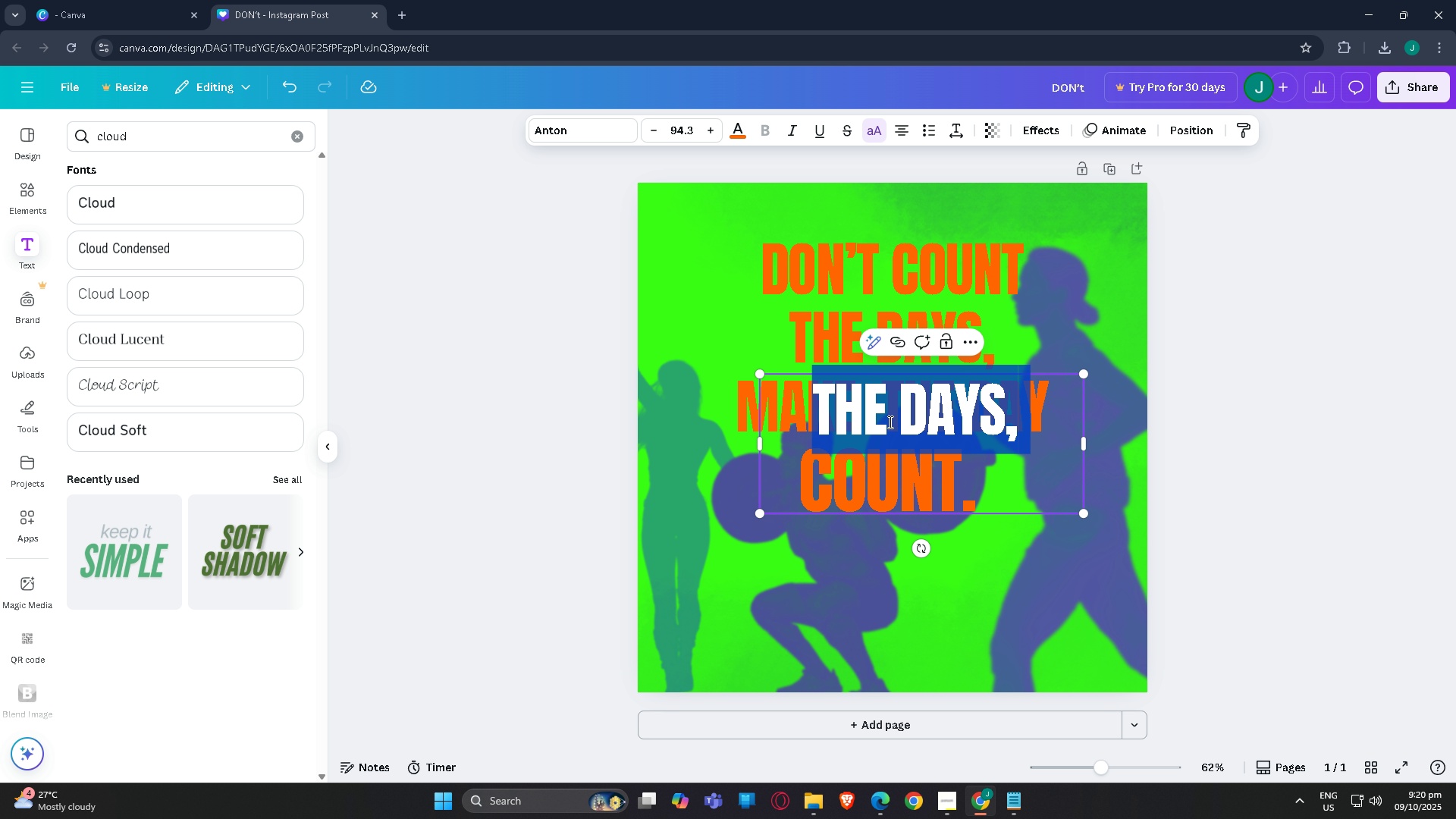 
triple_click([889, 422])
 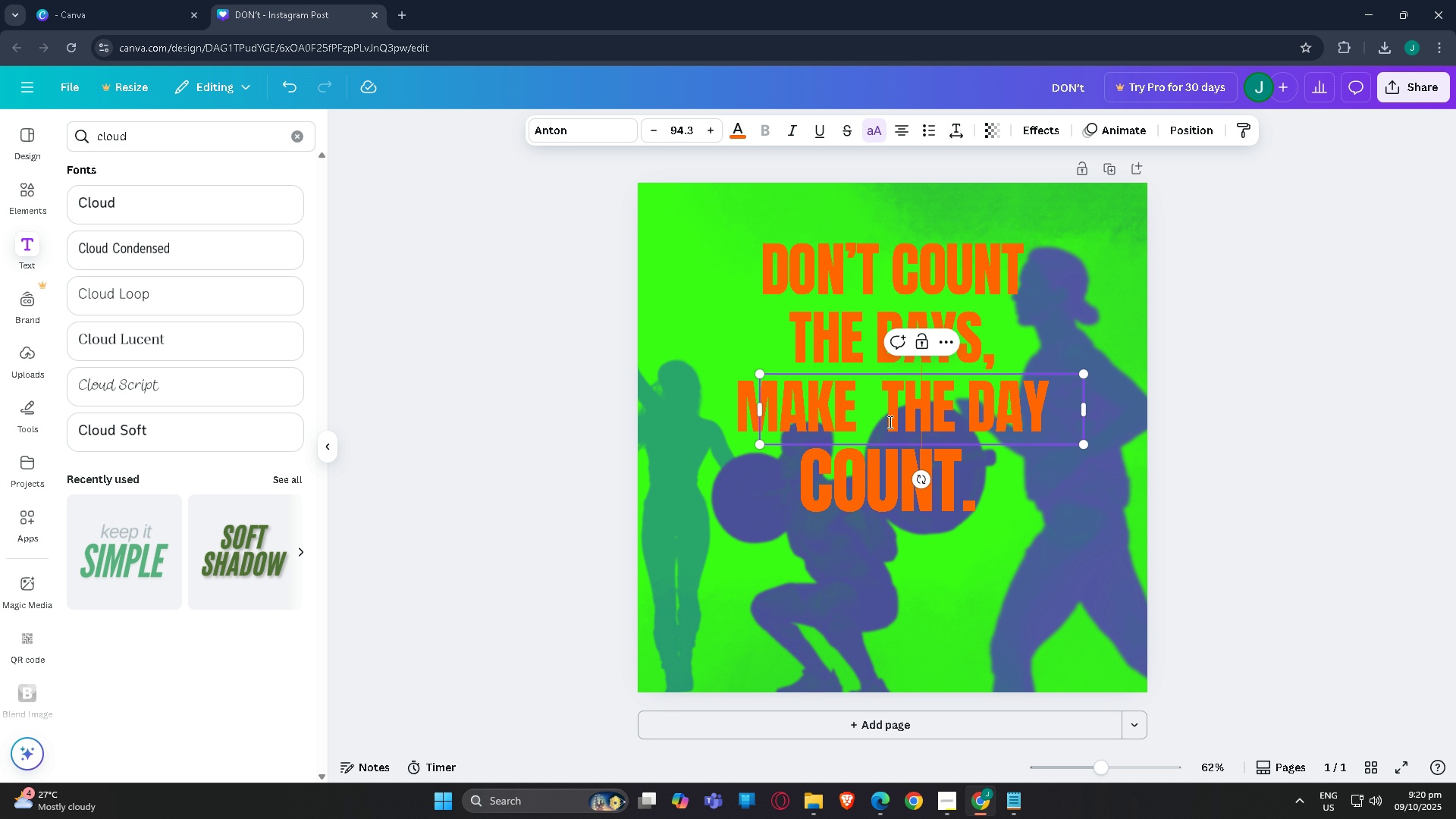 
key(Backspace)
 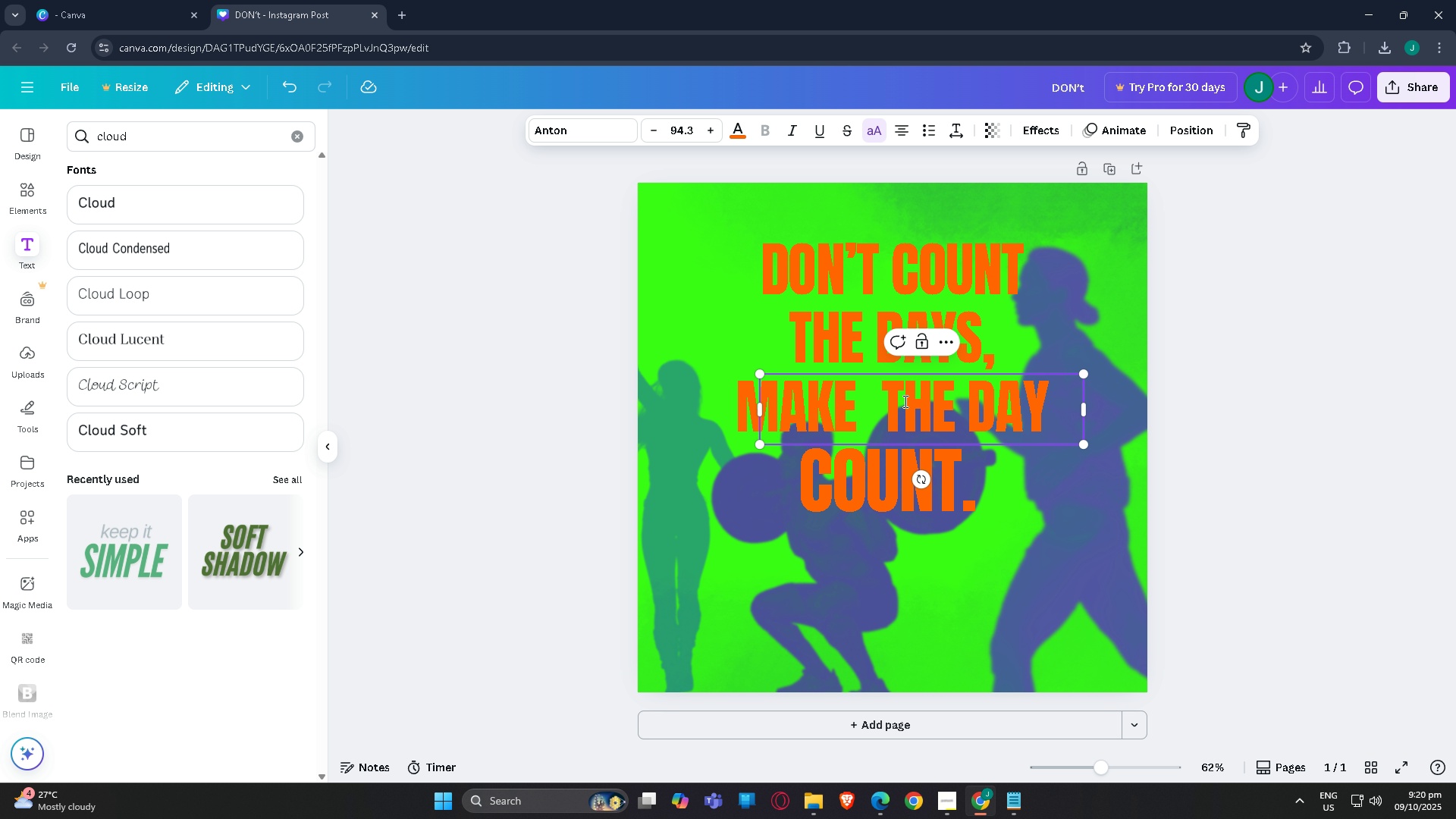 
left_click([904, 401])
 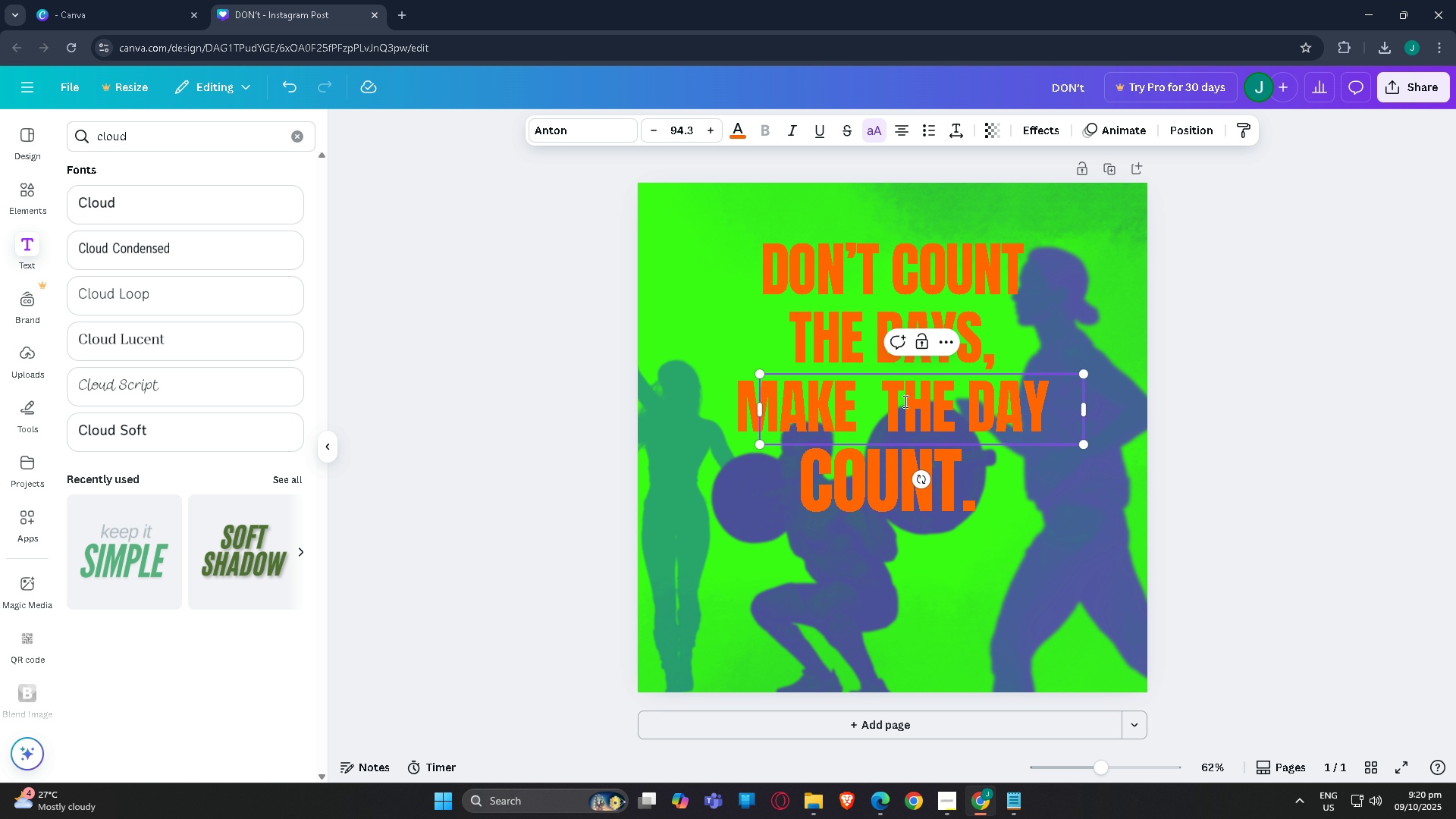 
type(Muhammad ali)
 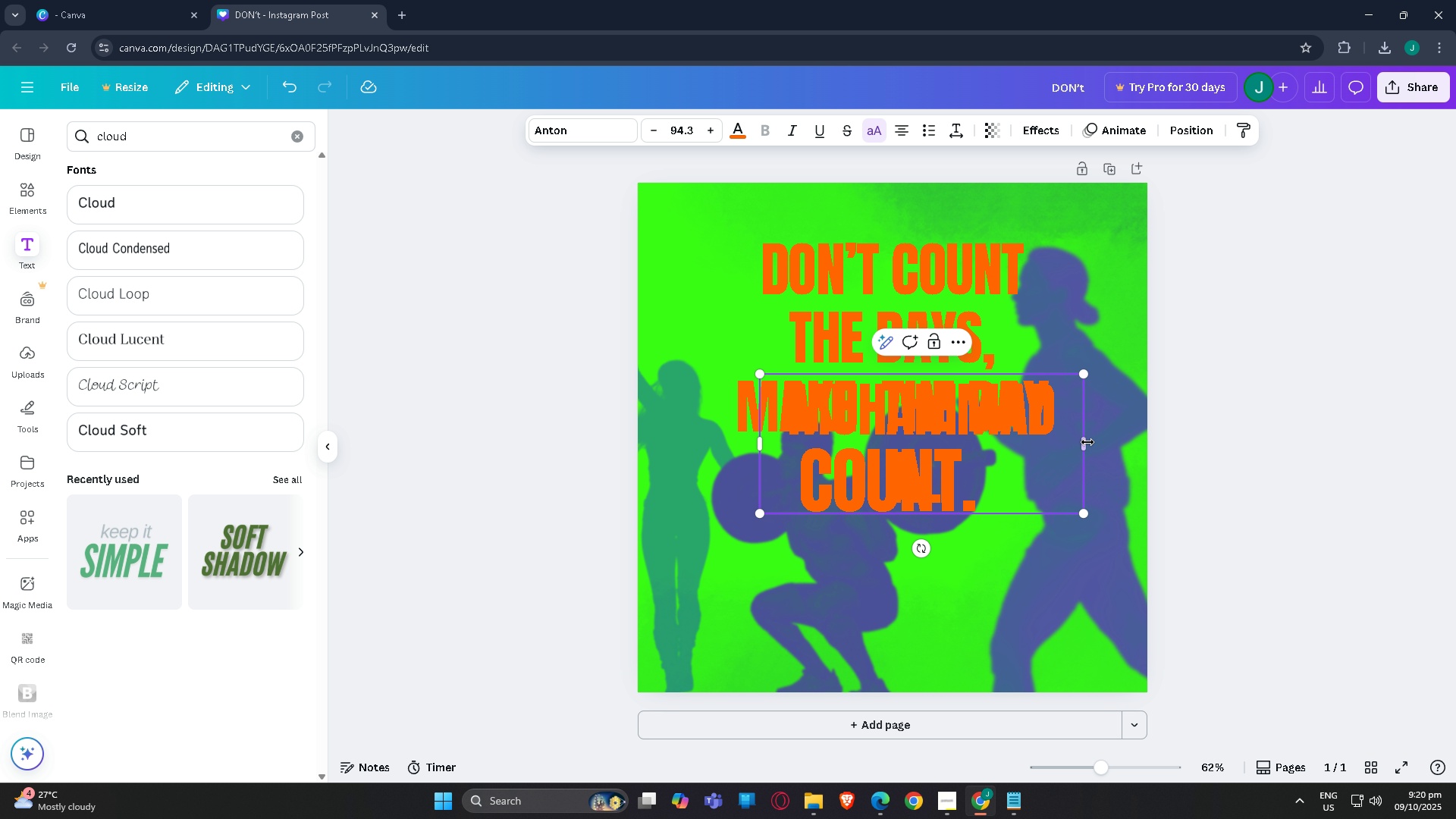 
left_click_drag(start_coordinate=[1084, 442], to_coordinate=[1112, 438])
 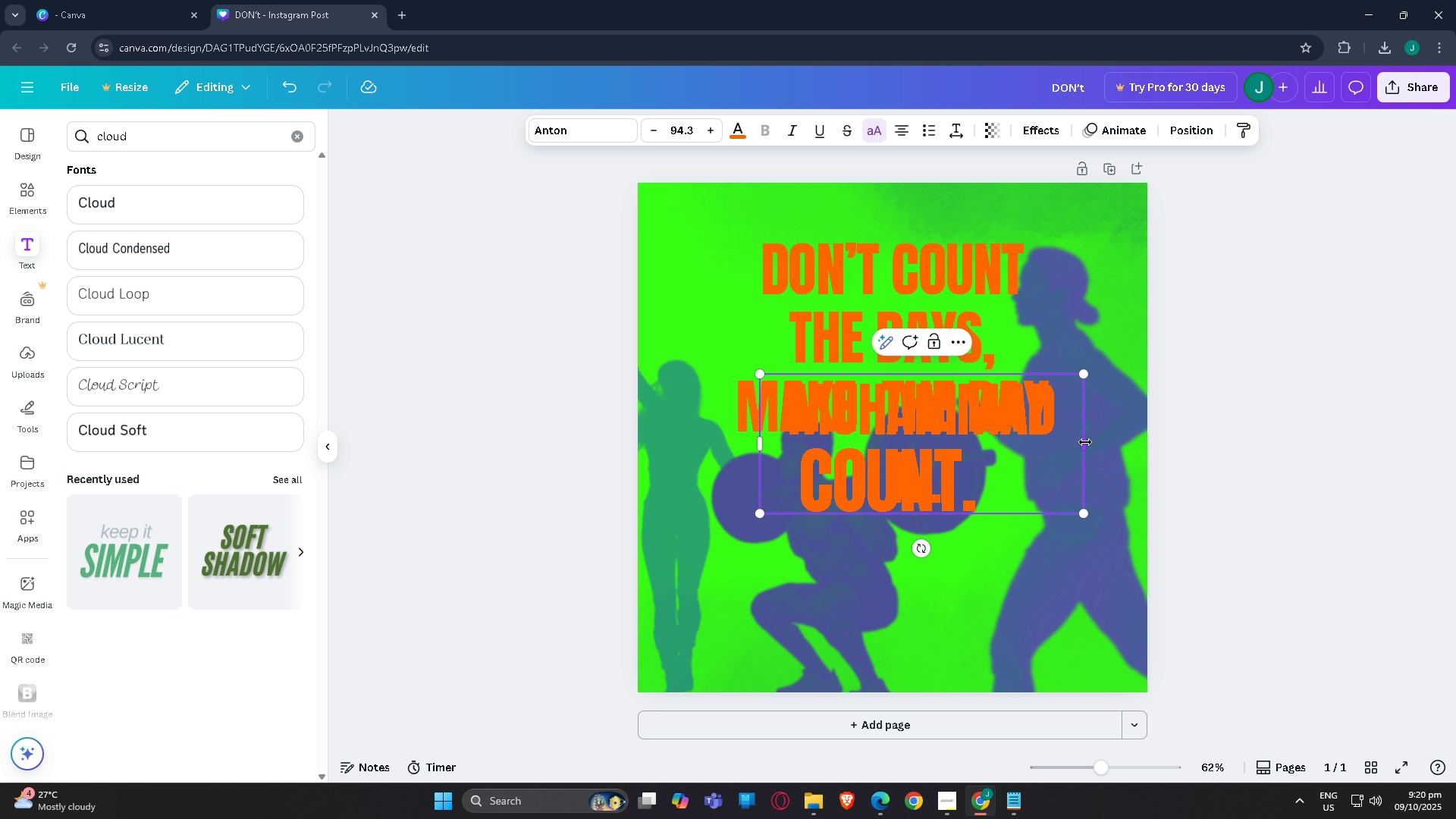 
left_click_drag(start_coordinate=[1085, 442], to_coordinate=[1134, 434])
 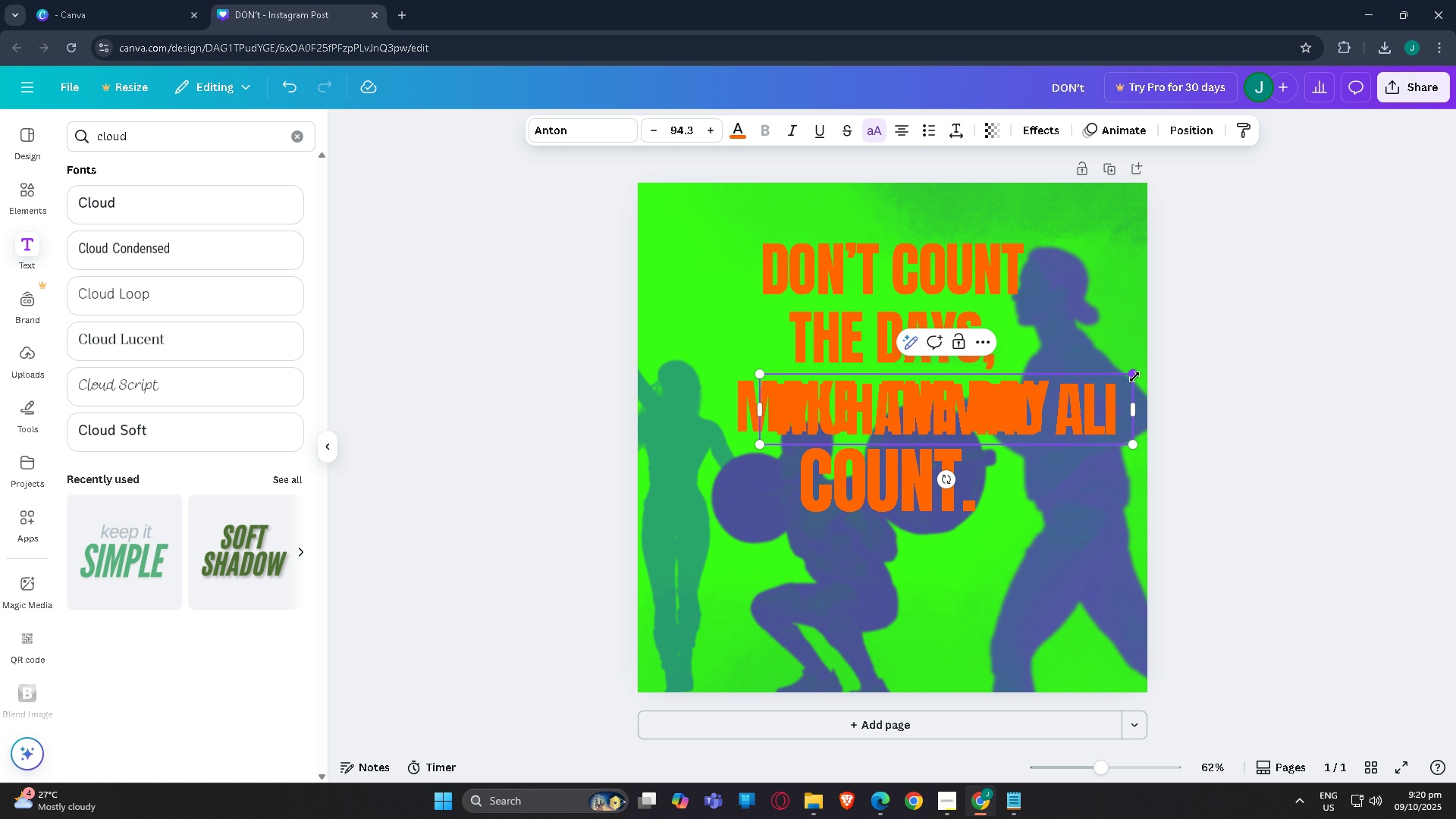 
left_click_drag(start_coordinate=[1134, 376], to_coordinate=[994, 438])
 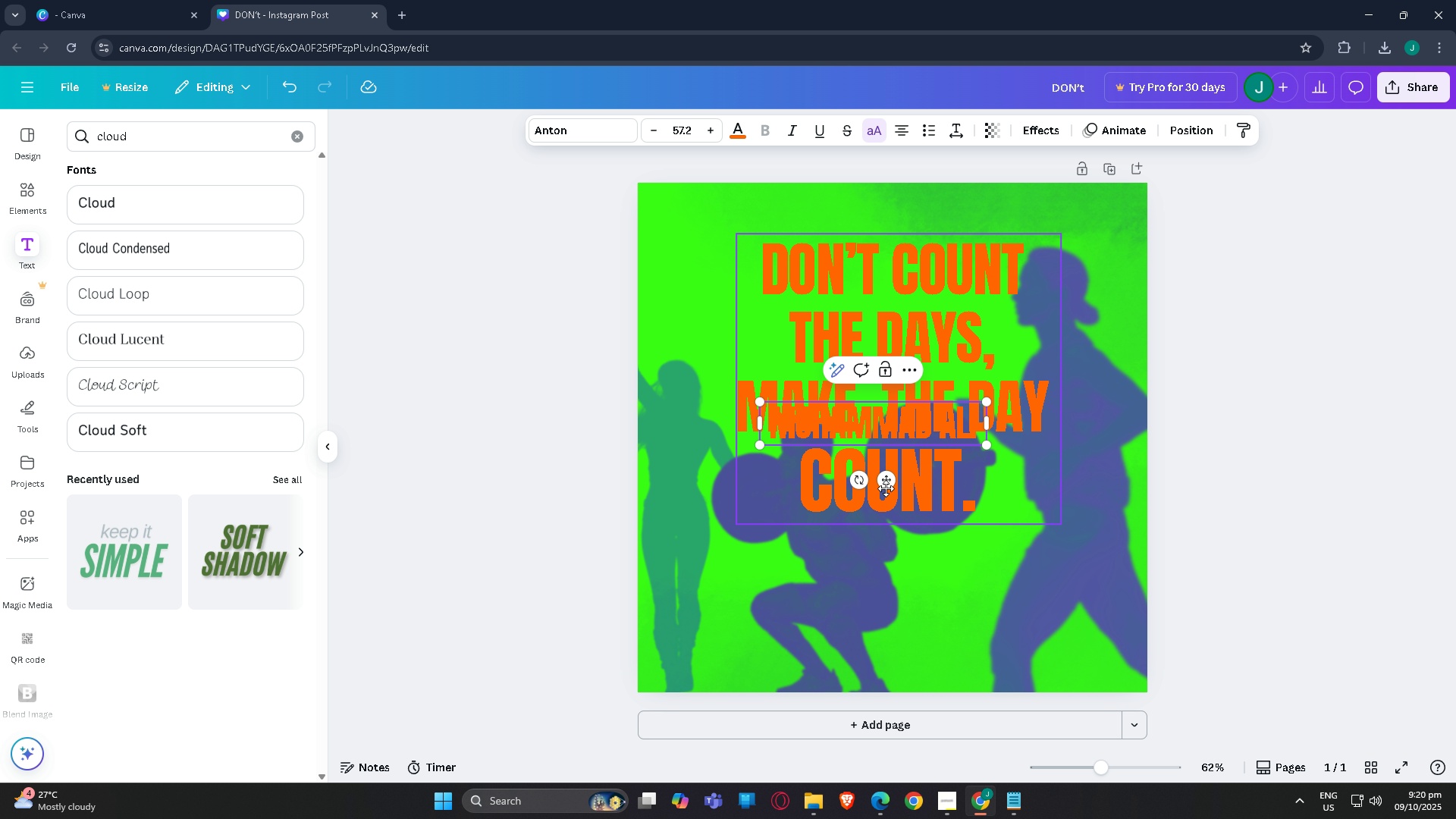 
left_click_drag(start_coordinate=[886, 482], to_coordinate=[888, 599])
 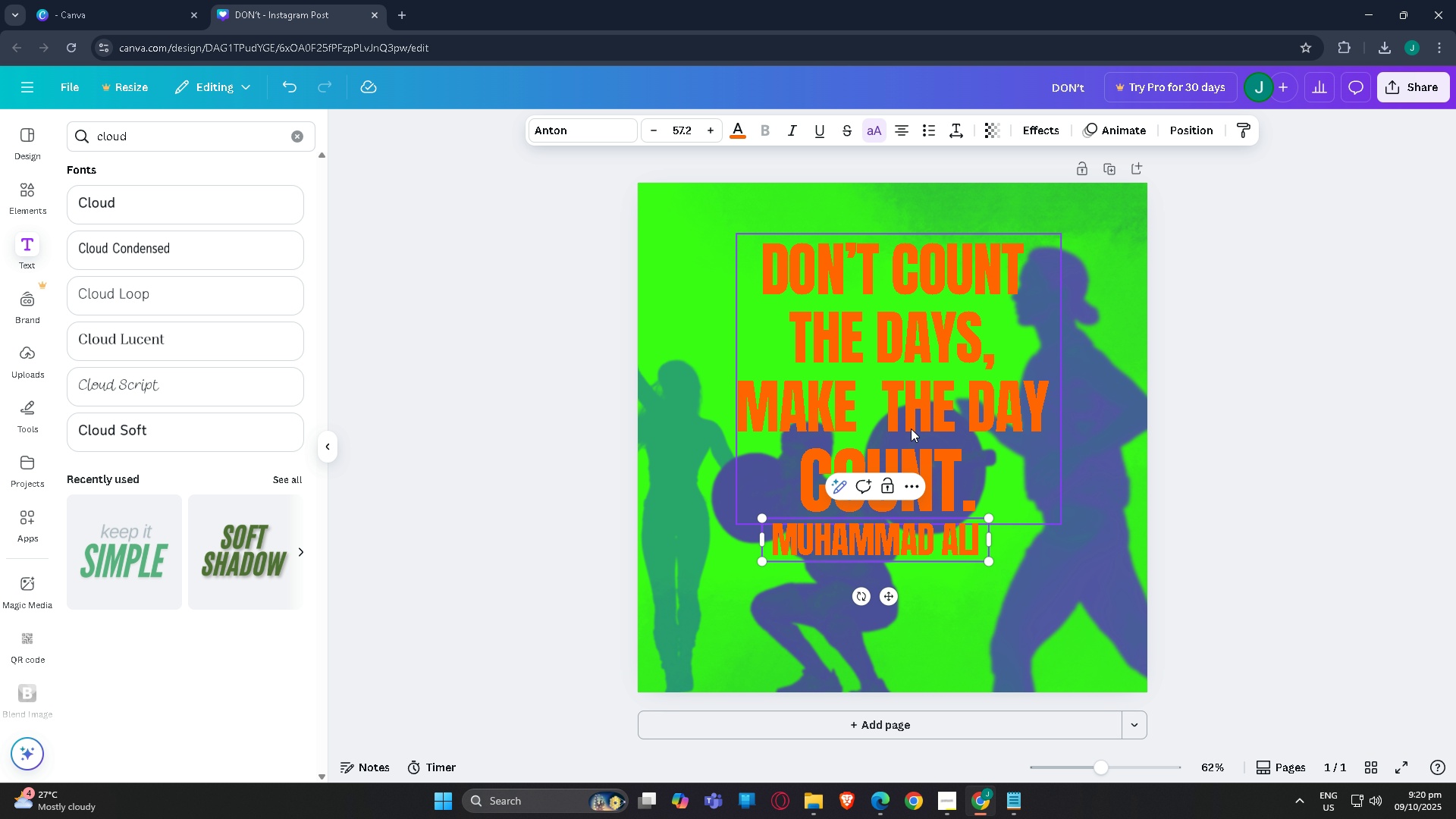 
left_click_drag(start_coordinate=[912, 422], to_coordinate=[908, 397])
 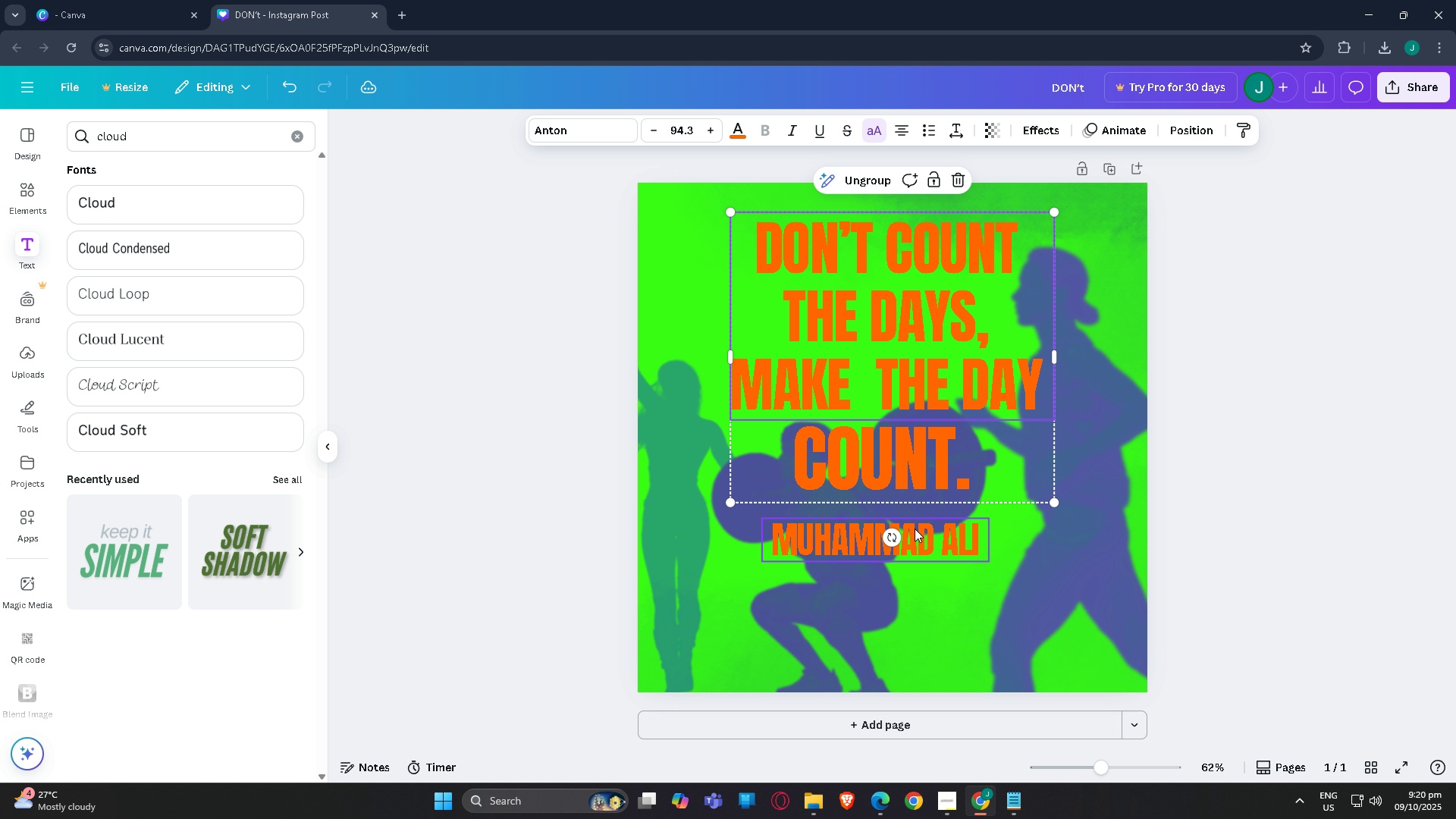 
left_click_drag(start_coordinate=[916, 535], to_coordinate=[918, 510])
 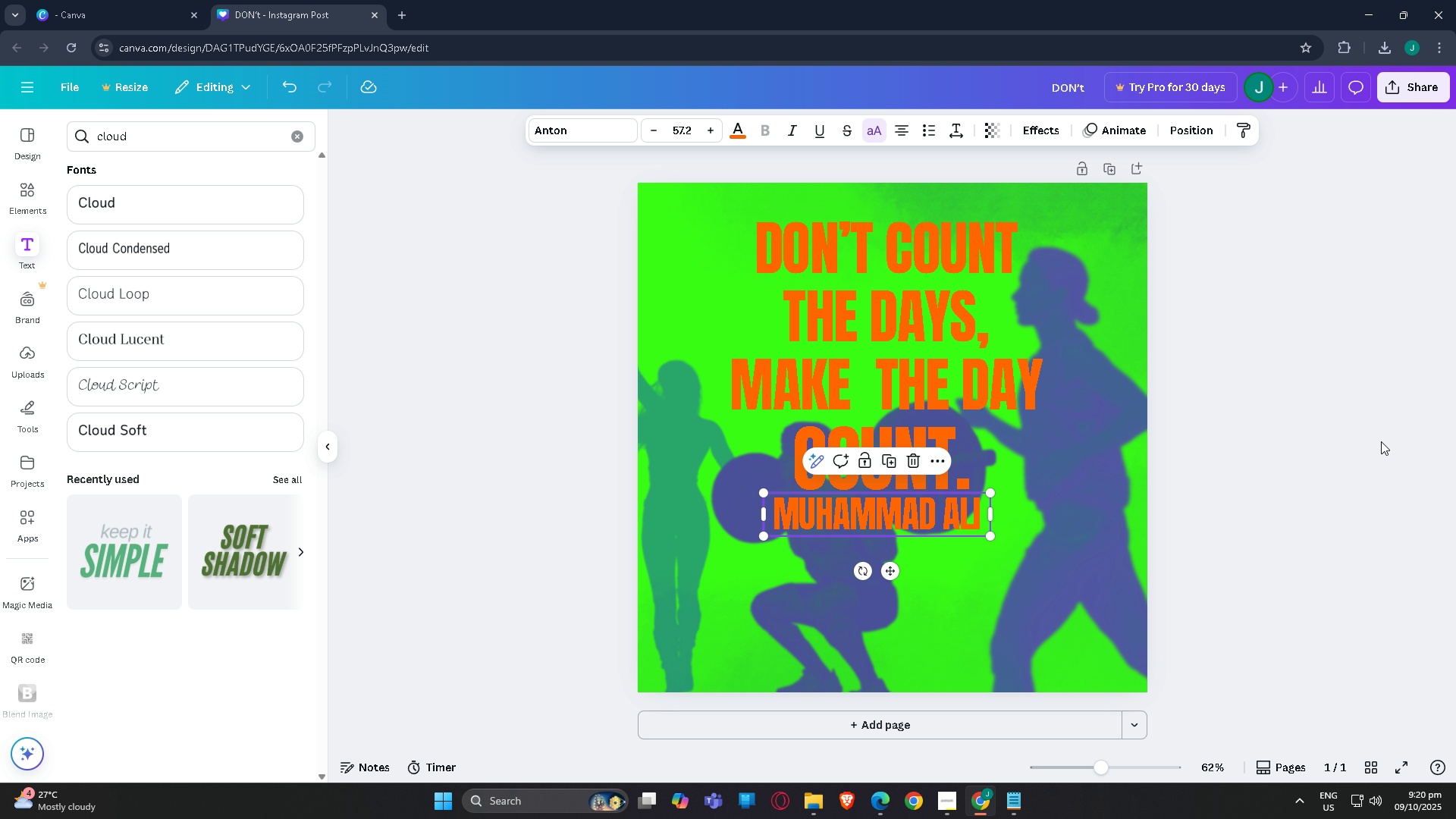 
left_click([1381, 441])
 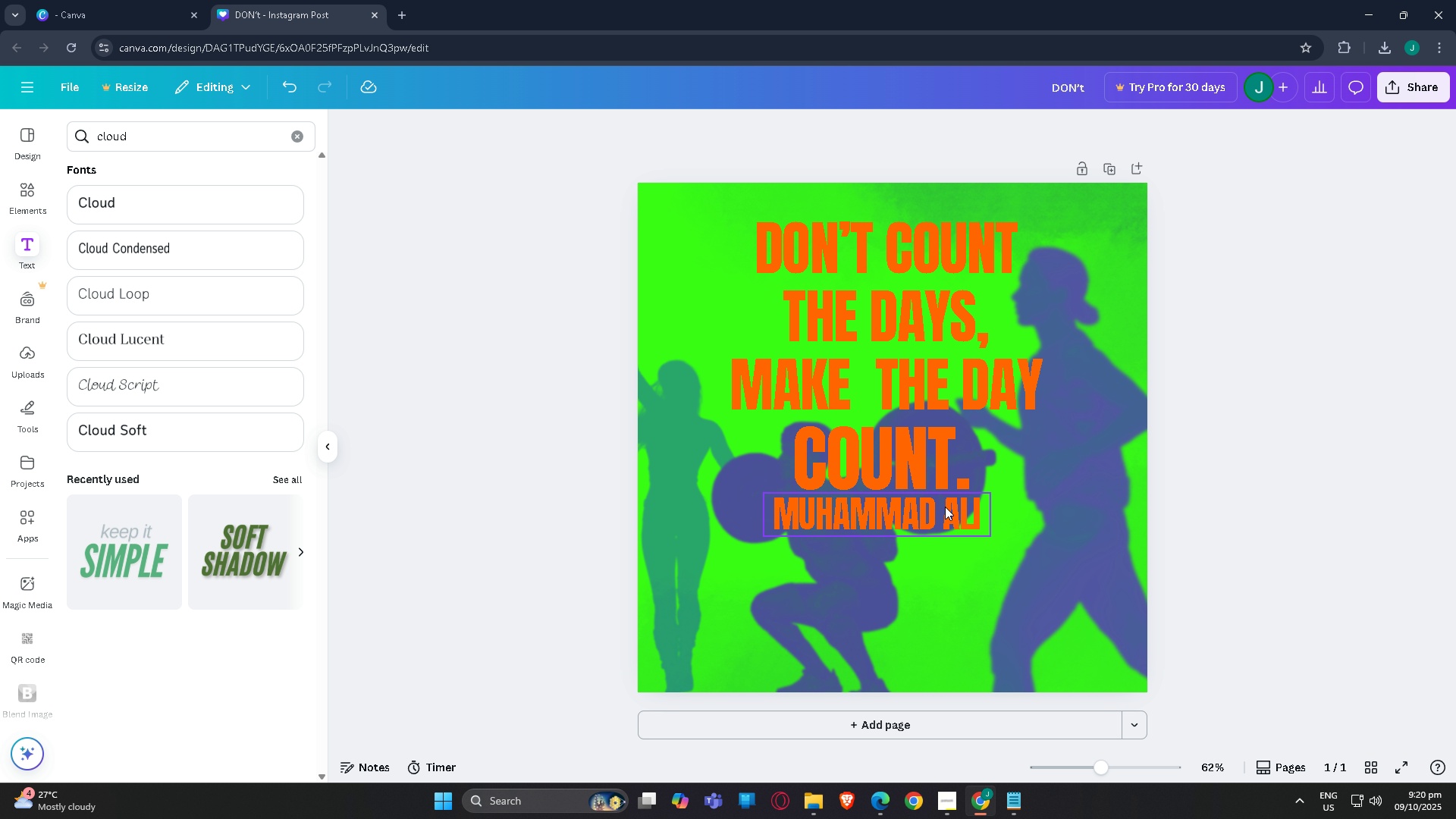 
left_click_drag(start_coordinate=[943, 509], to_coordinate=[952, 513])
 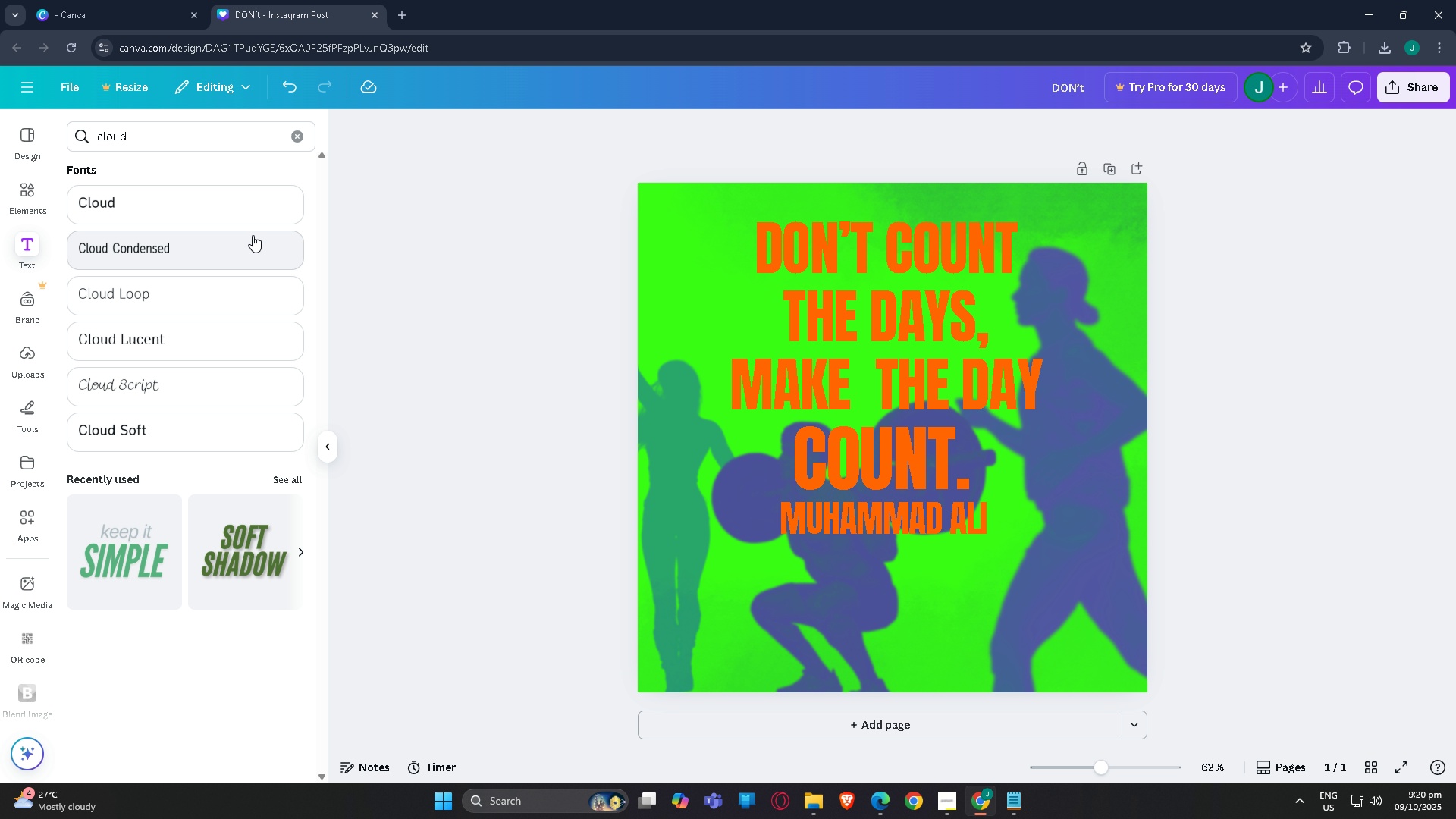 
left_click([294, 135])
 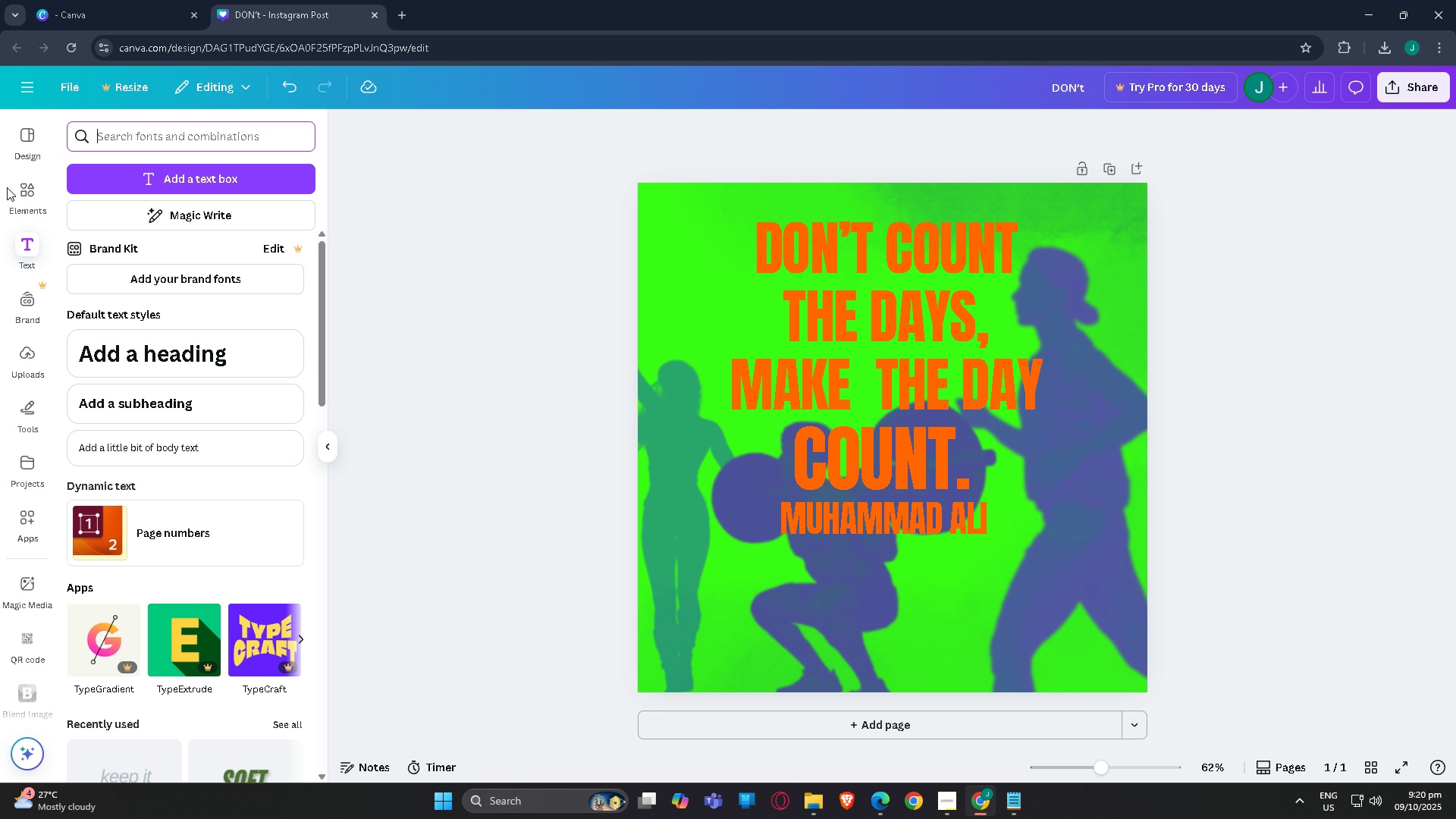 
left_click([17, 192])
 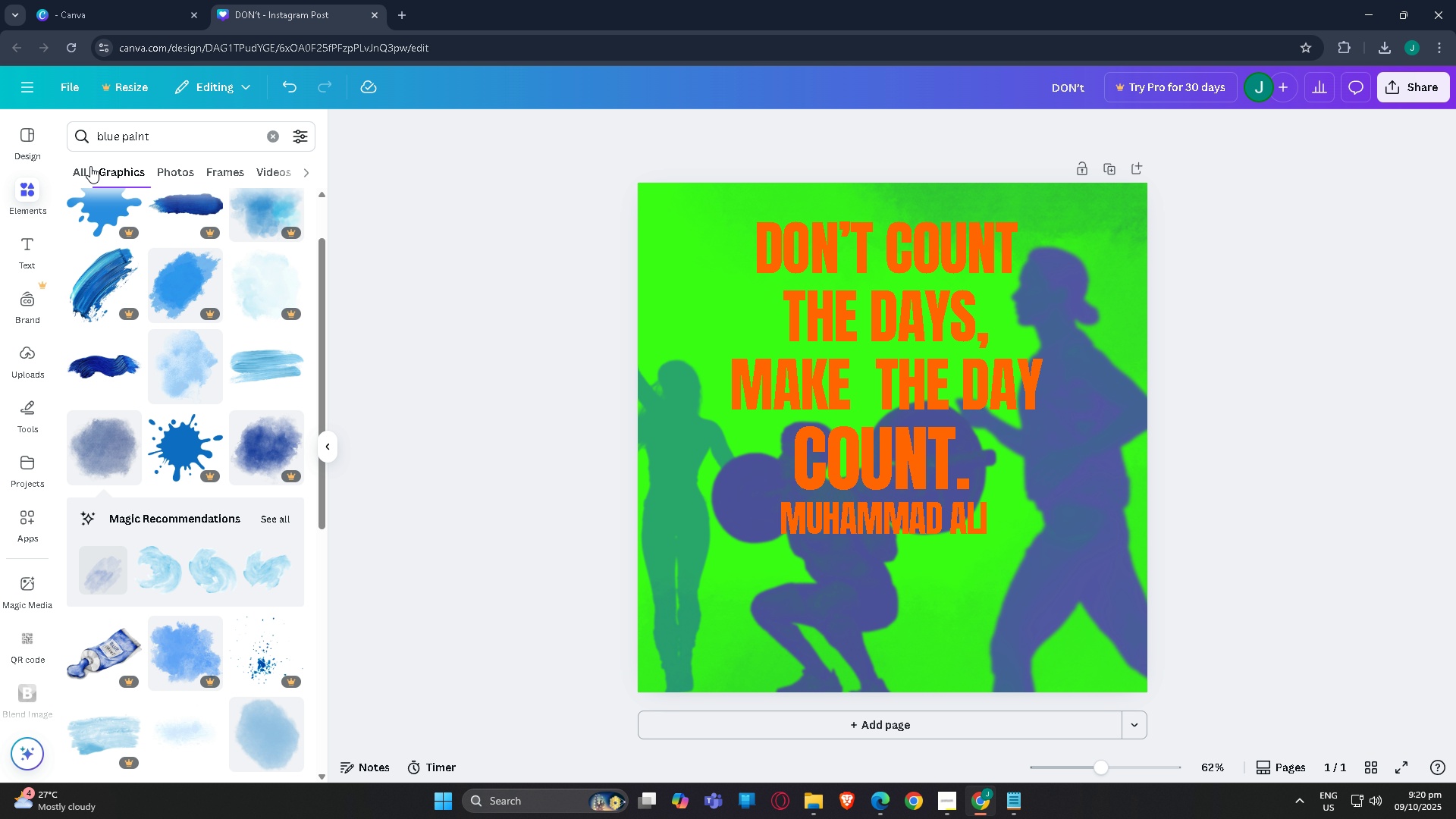 
left_click([83, 167])
 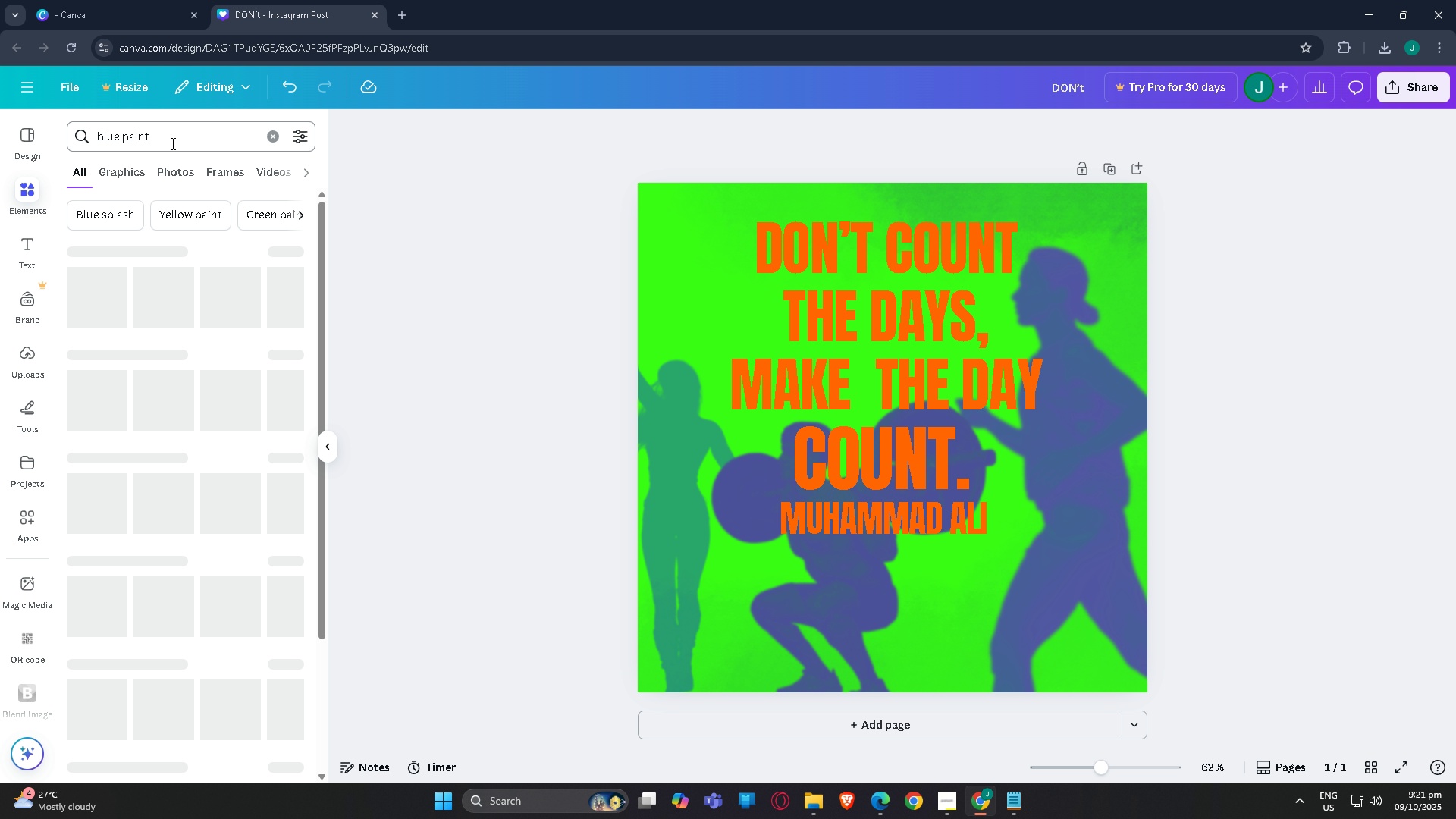 
left_click_drag(start_coordinate=[168, 147], to_coordinate=[0, 143])
 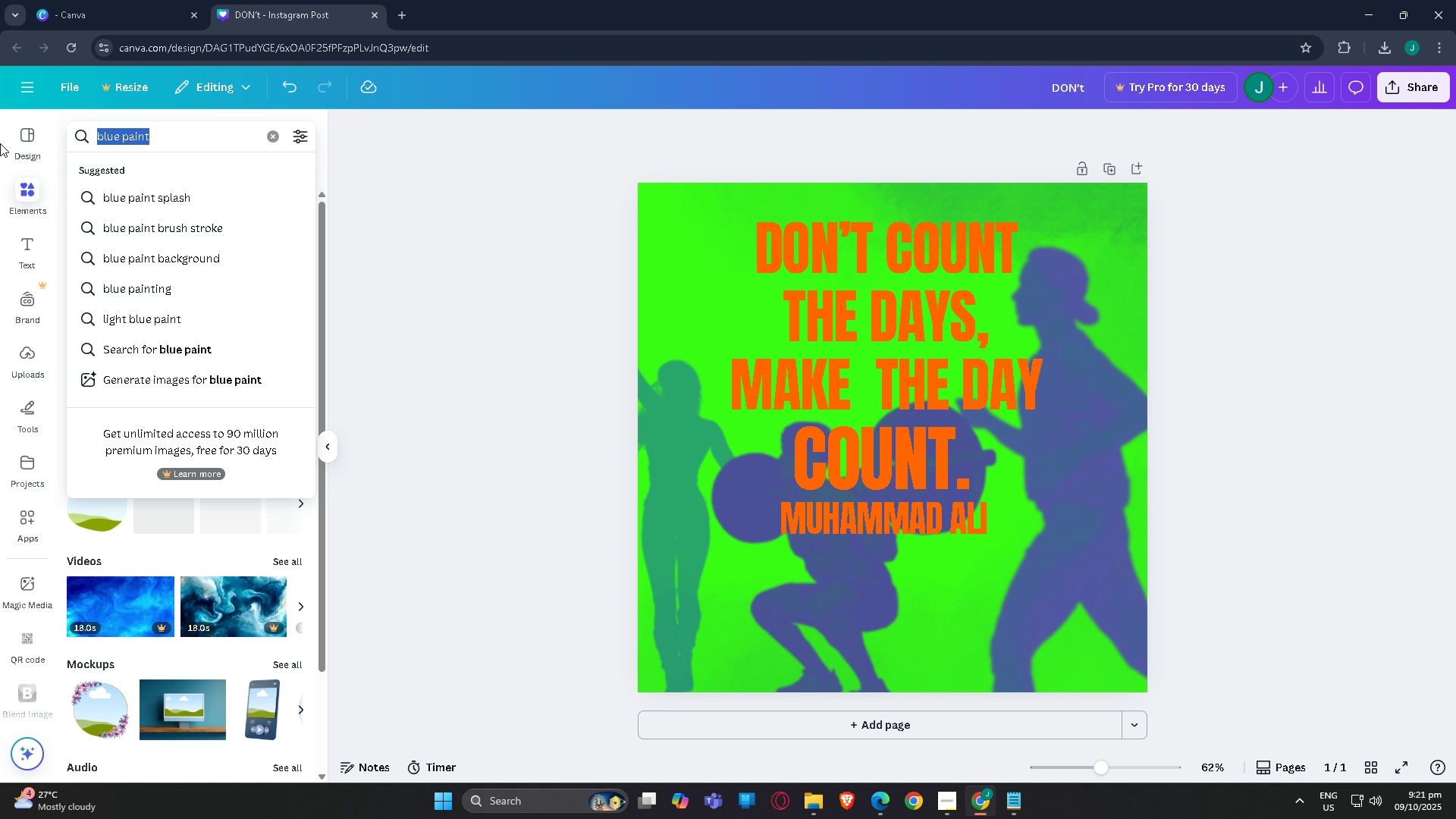 
type(sd)
key(Backspace)
key(Backspace)
type(shapes)
 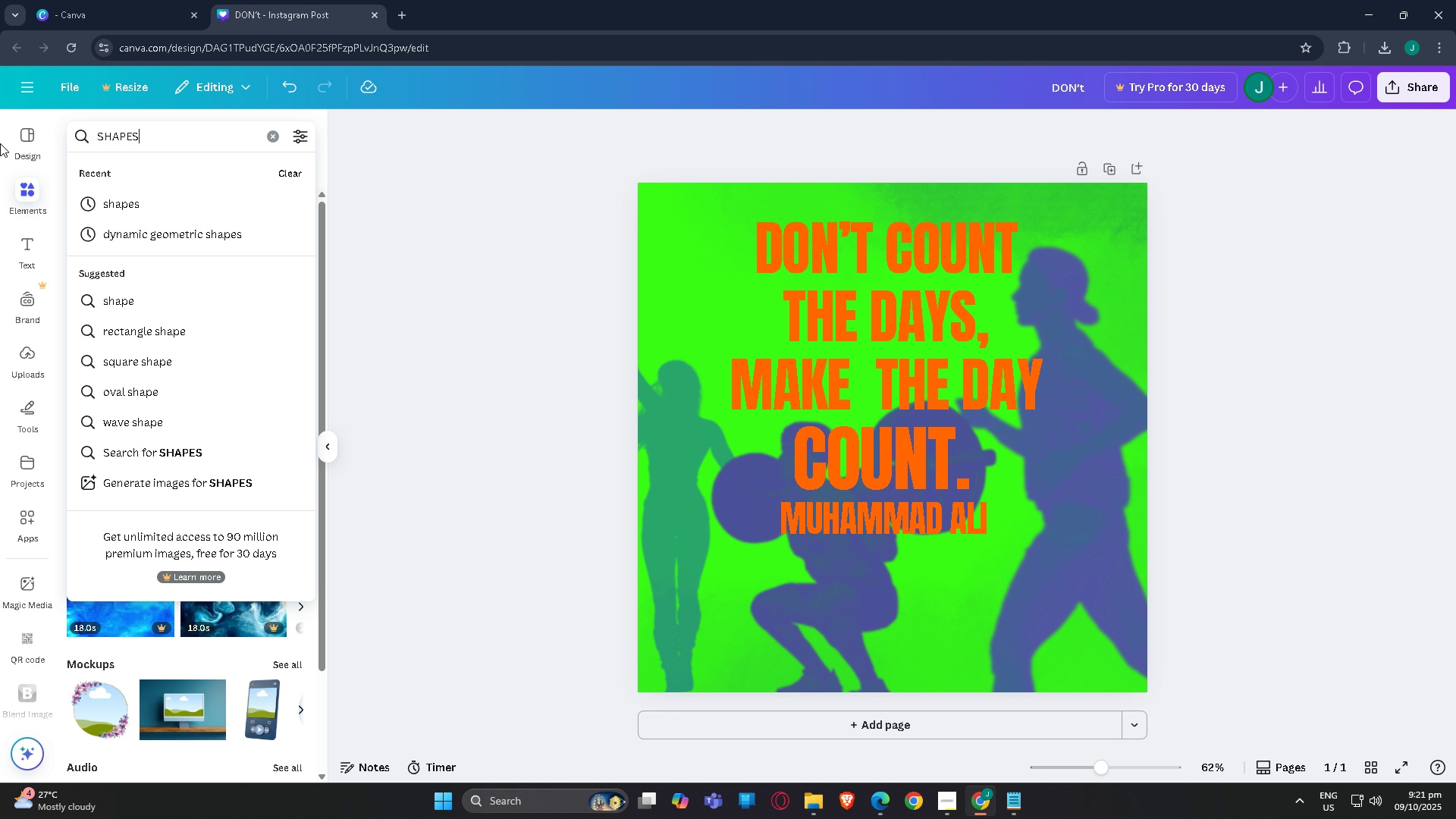 
key(Enter)
 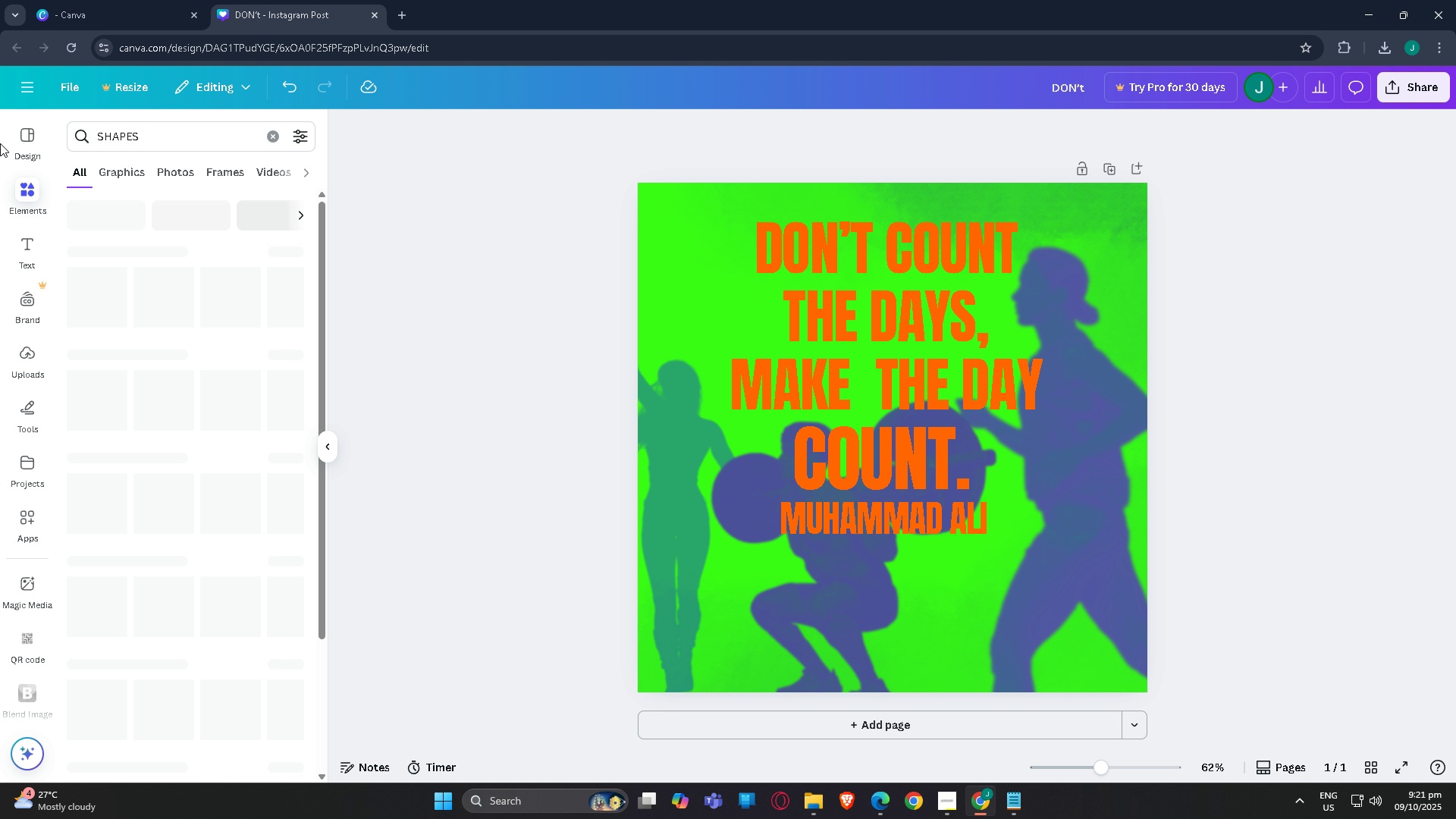 
key(CapsLock)
 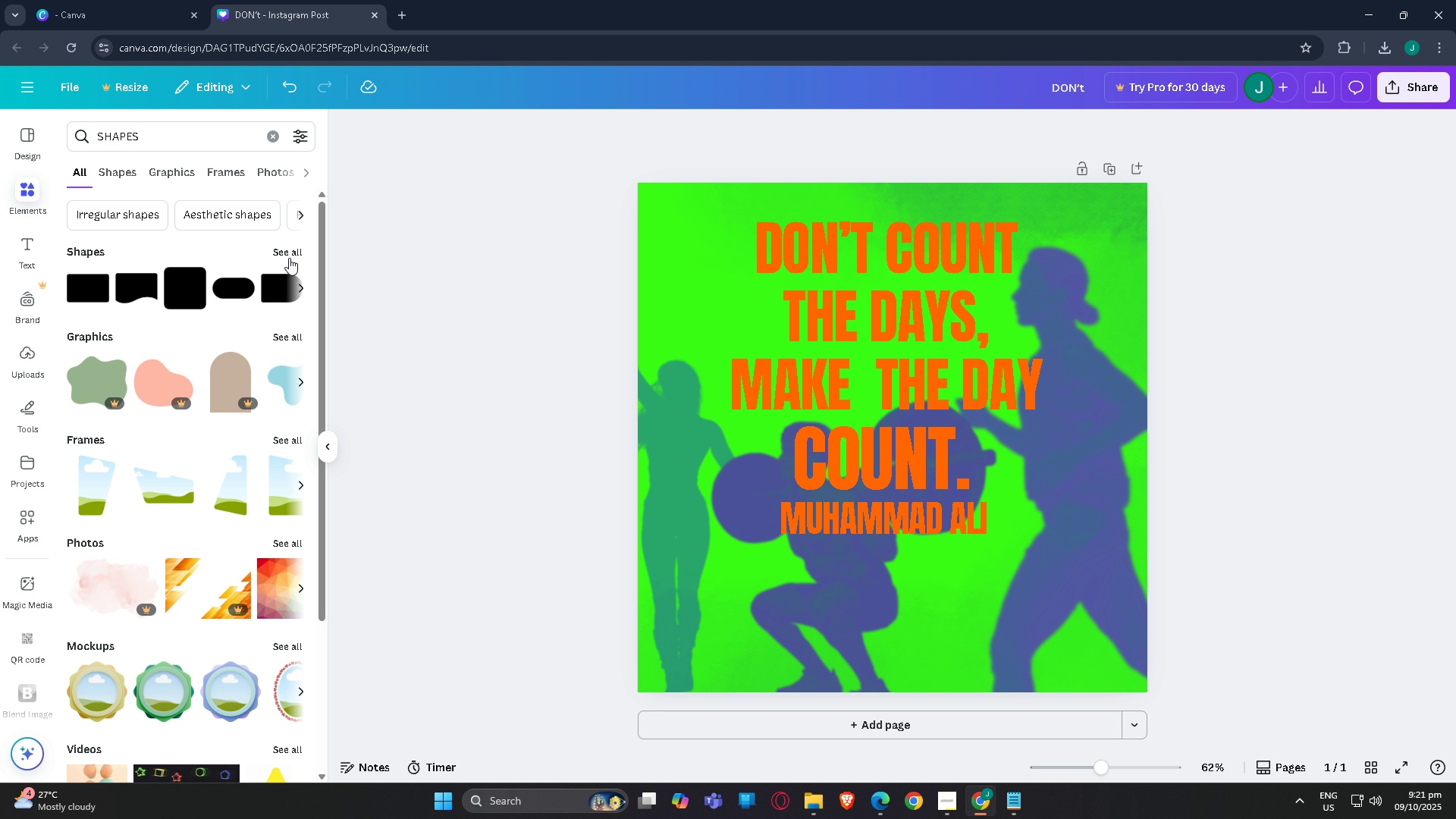 
left_click([290, 256])
 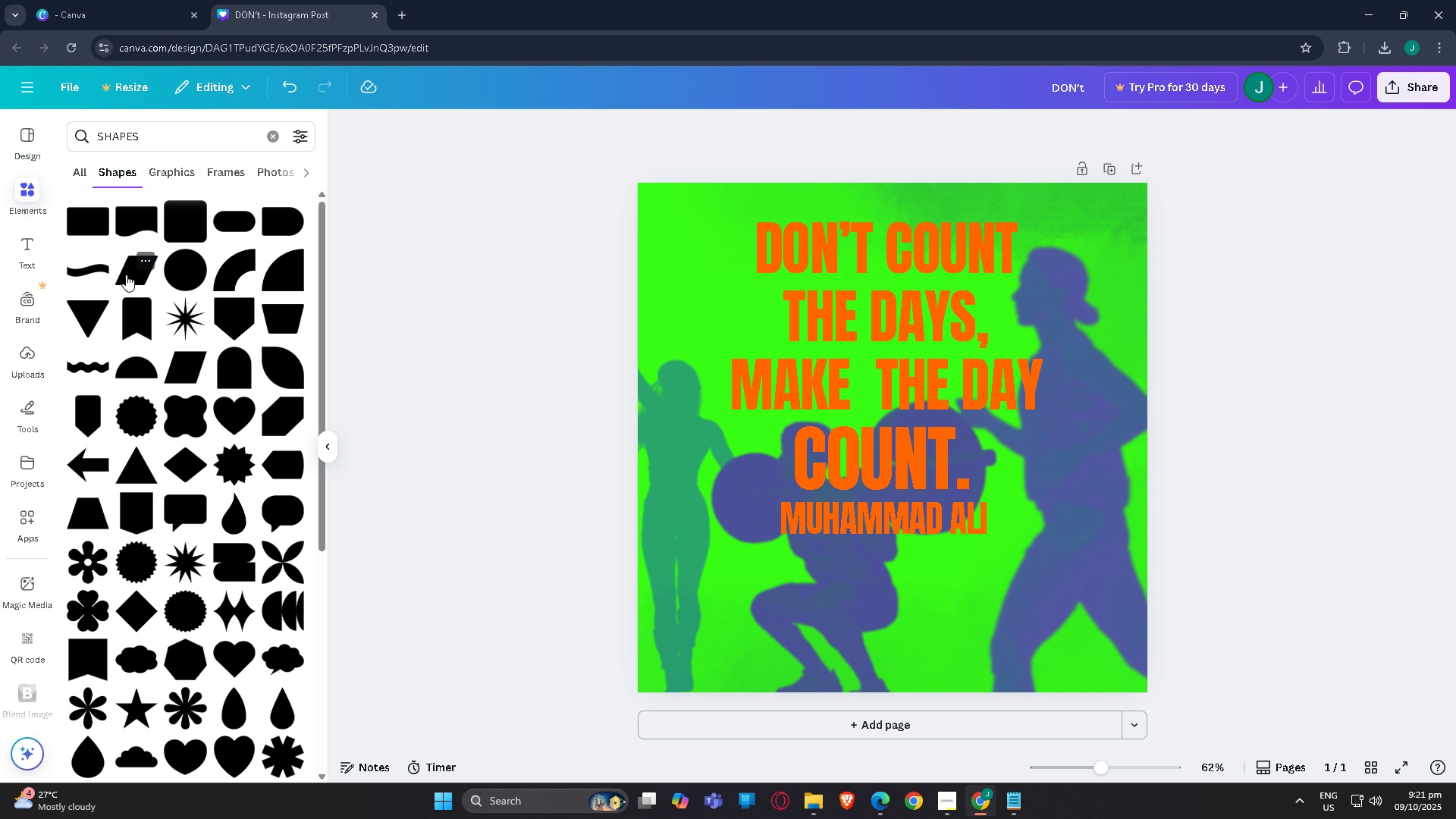 
left_click([126, 275])
 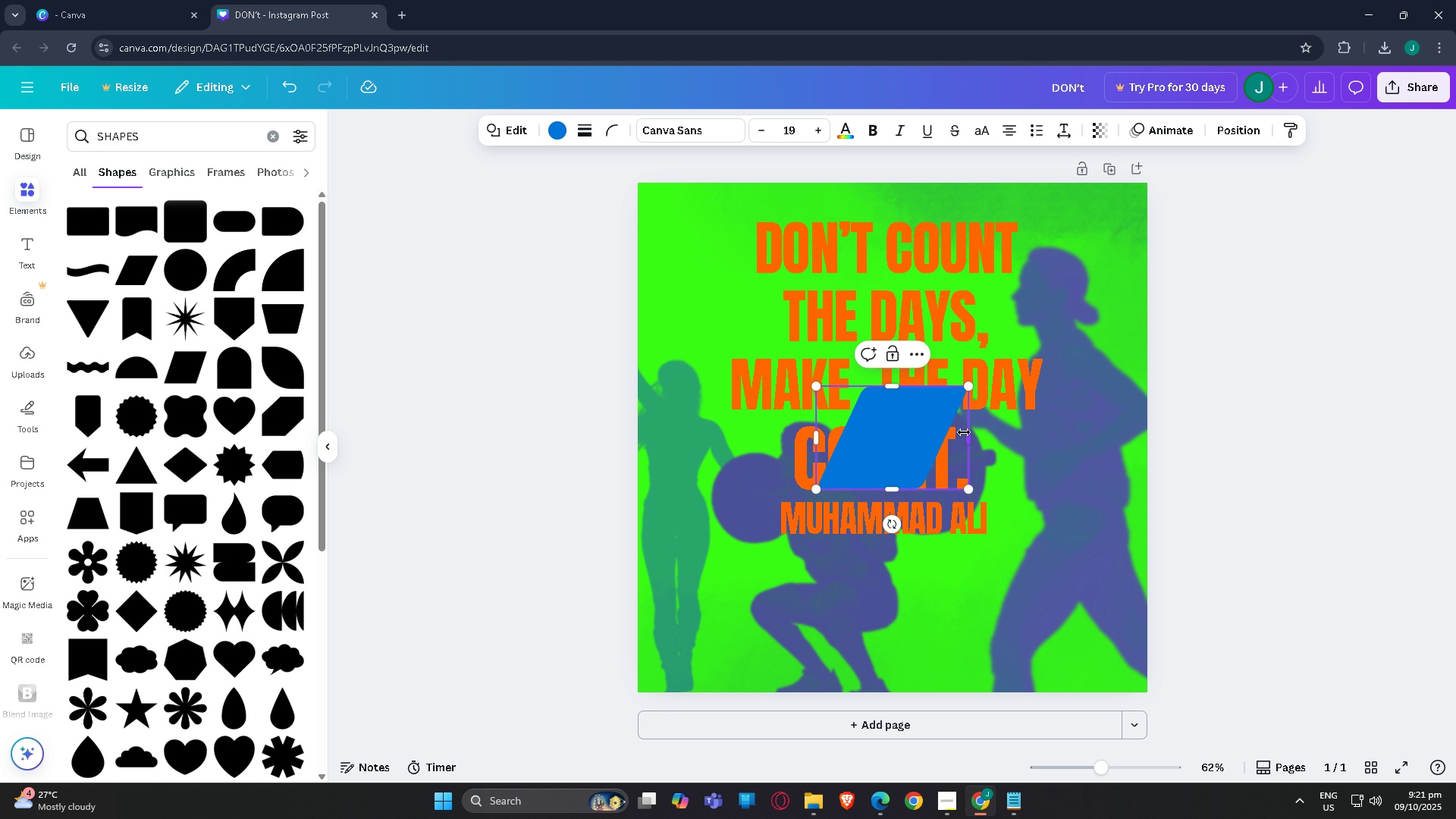 
left_click_drag(start_coordinate=[968, 434], to_coordinate=[1119, 446])
 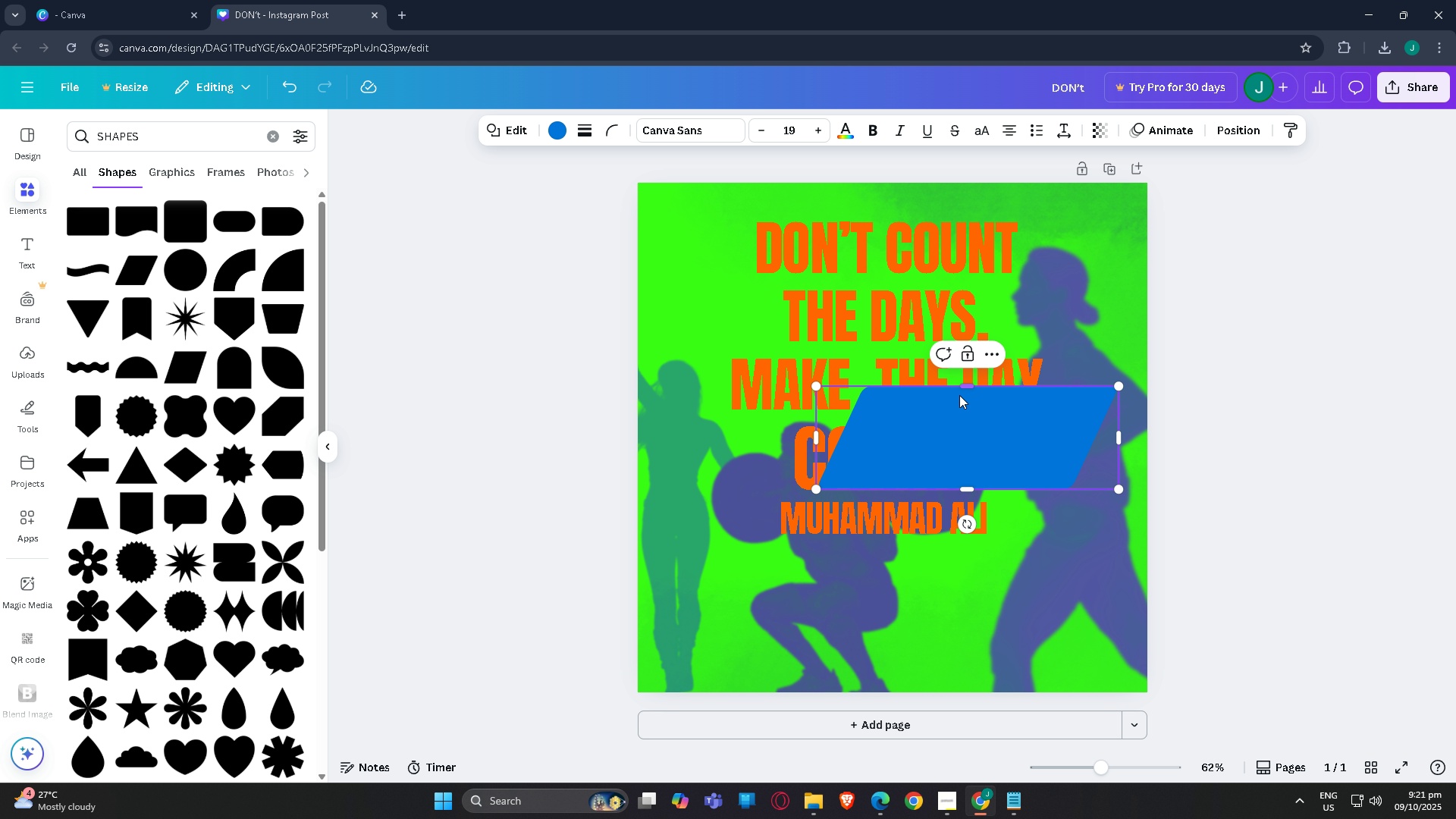 
left_click_drag(start_coordinate=[972, 388], to_coordinate=[973, 416])
 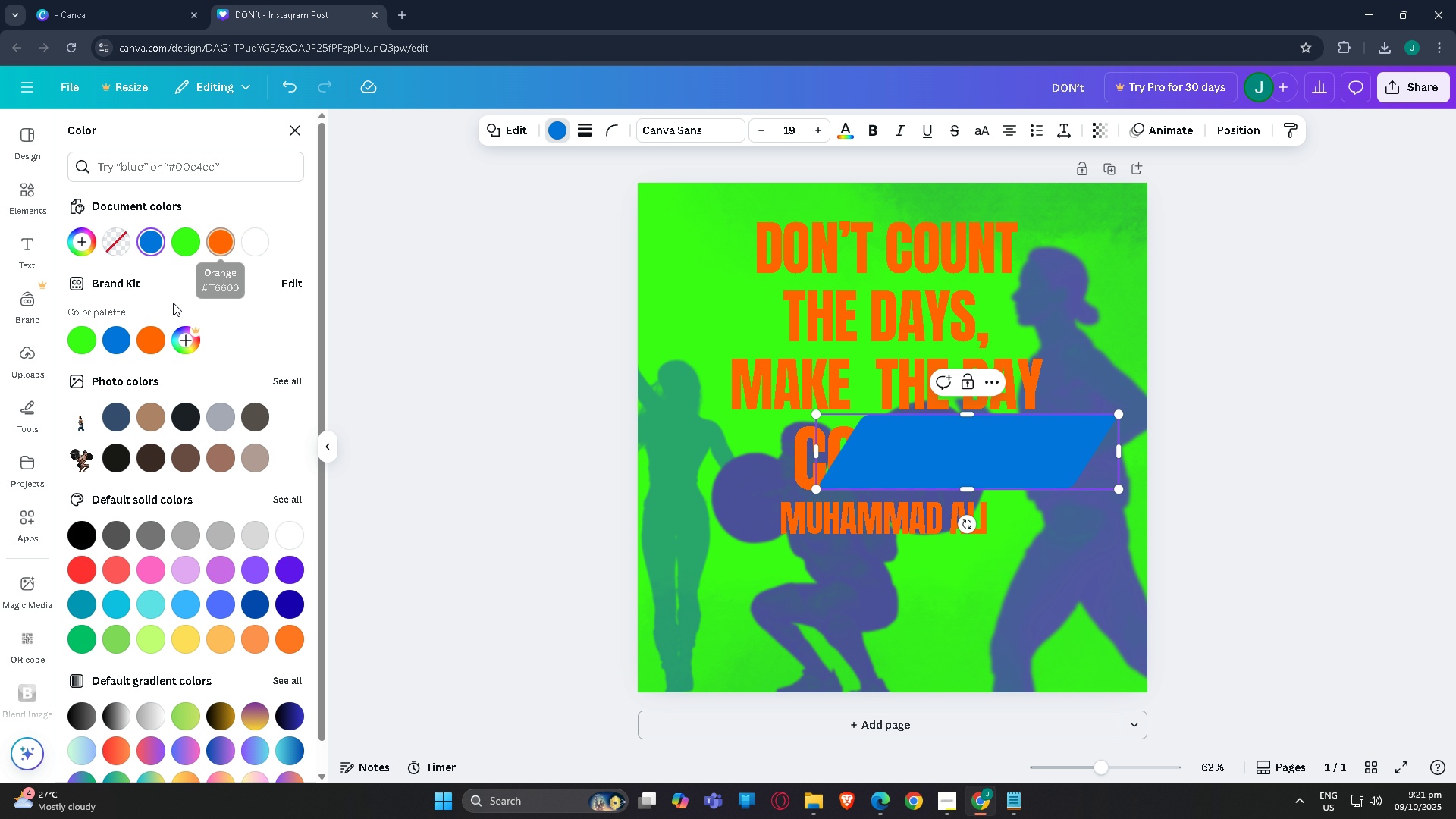 
left_click([149, 342])
 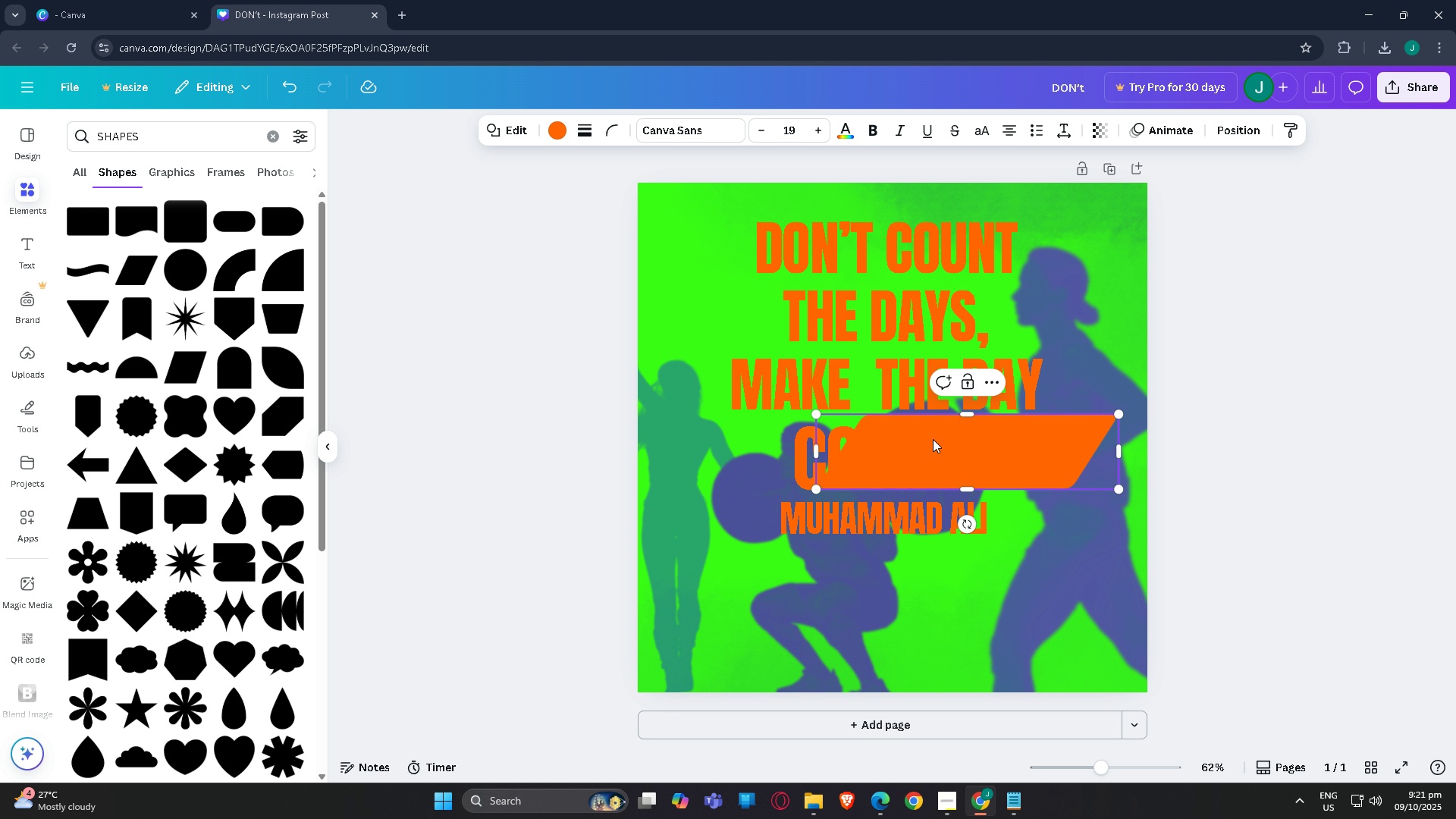 
left_click_drag(start_coordinate=[969, 452], to_coordinate=[895, 570])
 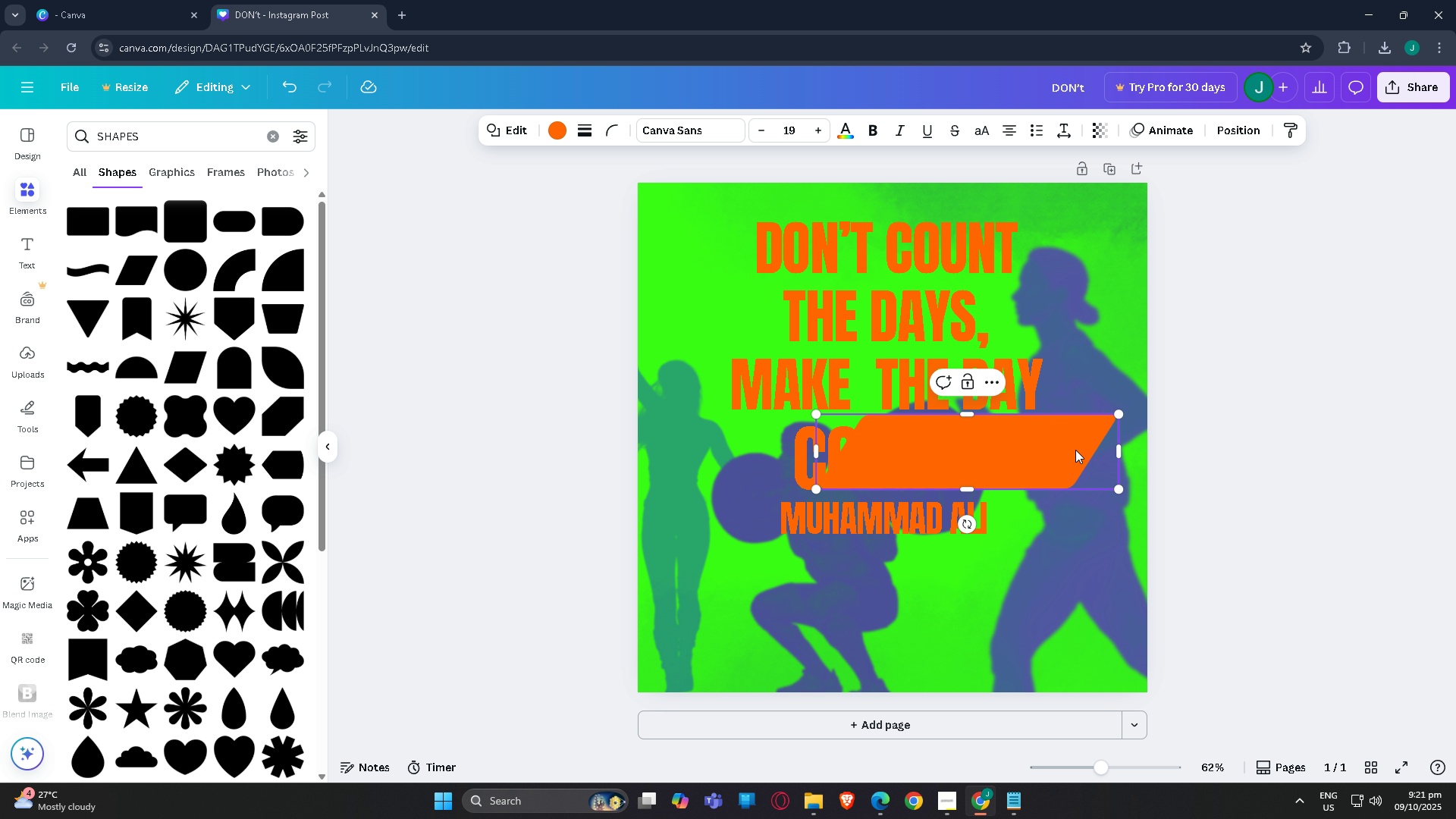 
left_click([1075, 450])
 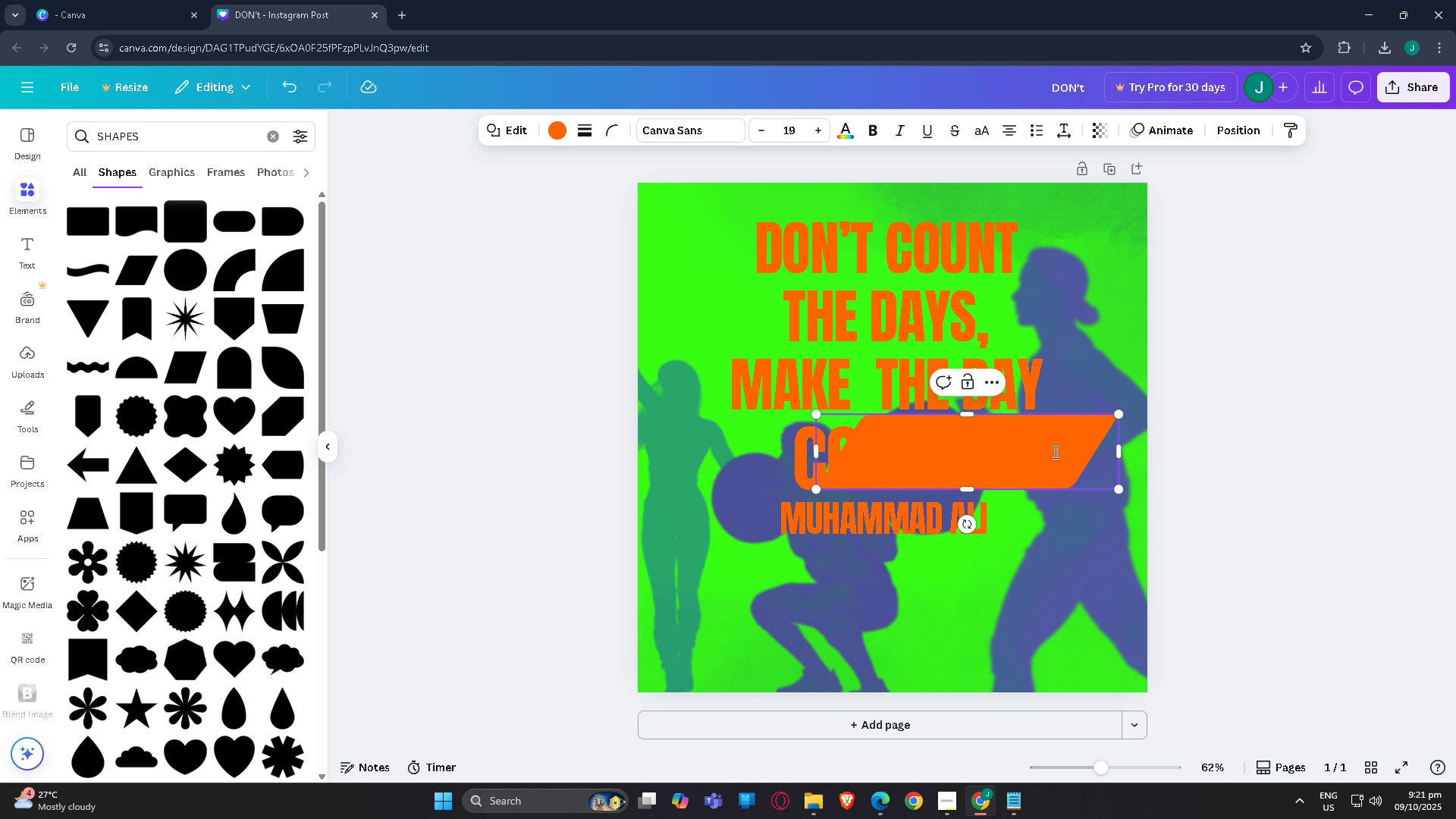 
left_click_drag(start_coordinate=[1053, 452], to_coordinate=[1037, 492])
 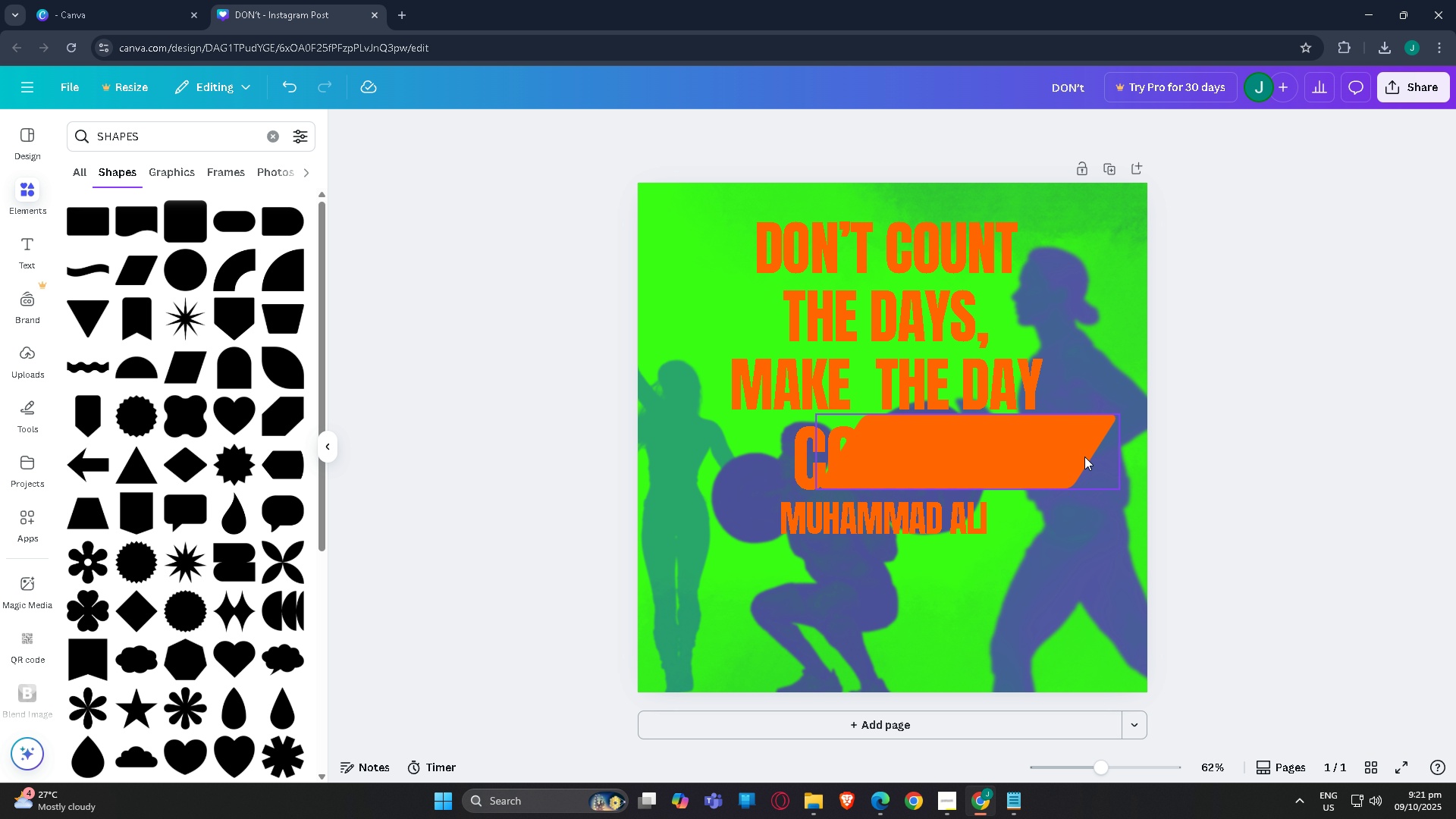 
left_click_drag(start_coordinate=[1061, 445], to_coordinate=[966, 570])
 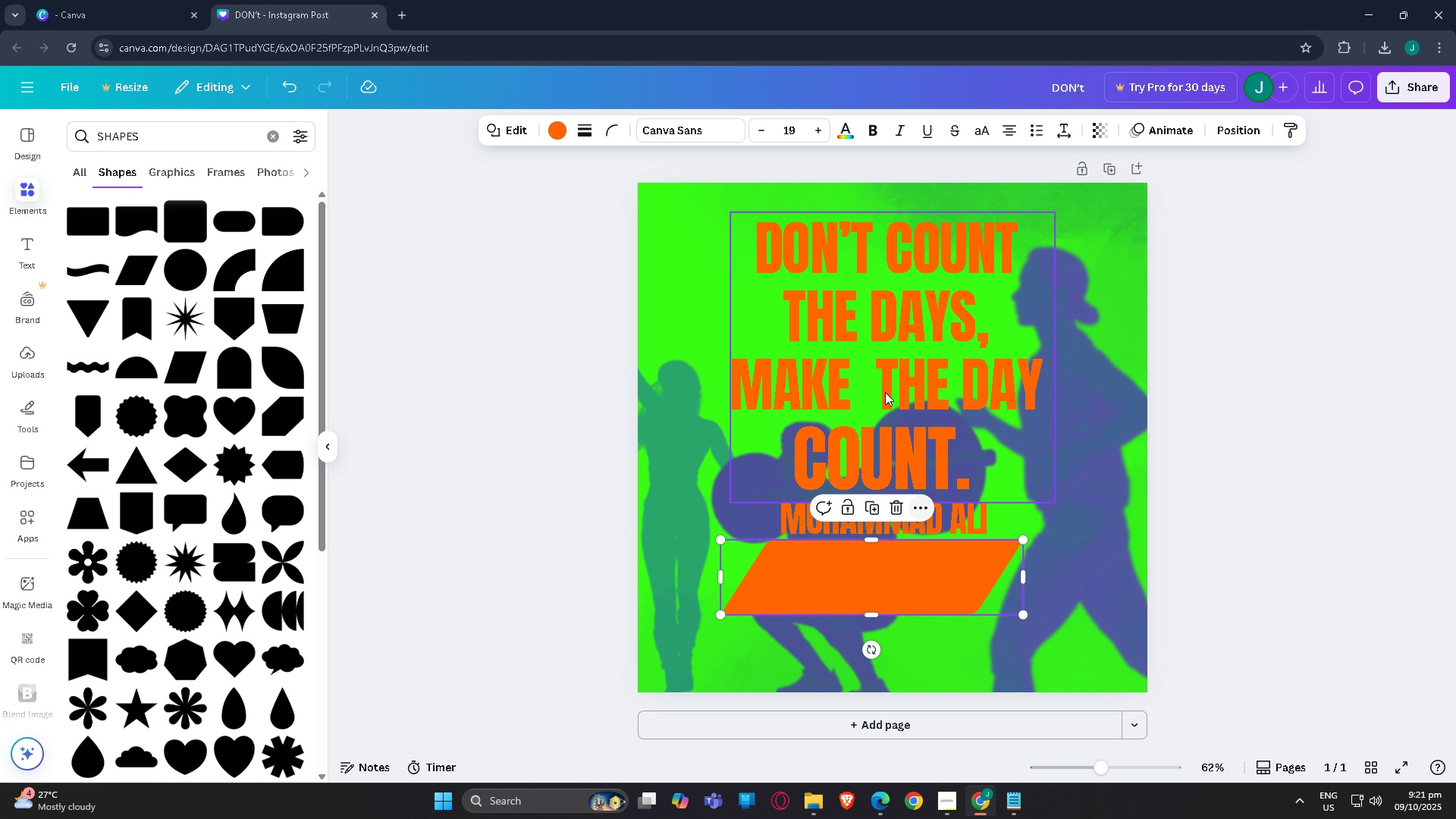 
left_click([886, 385])
 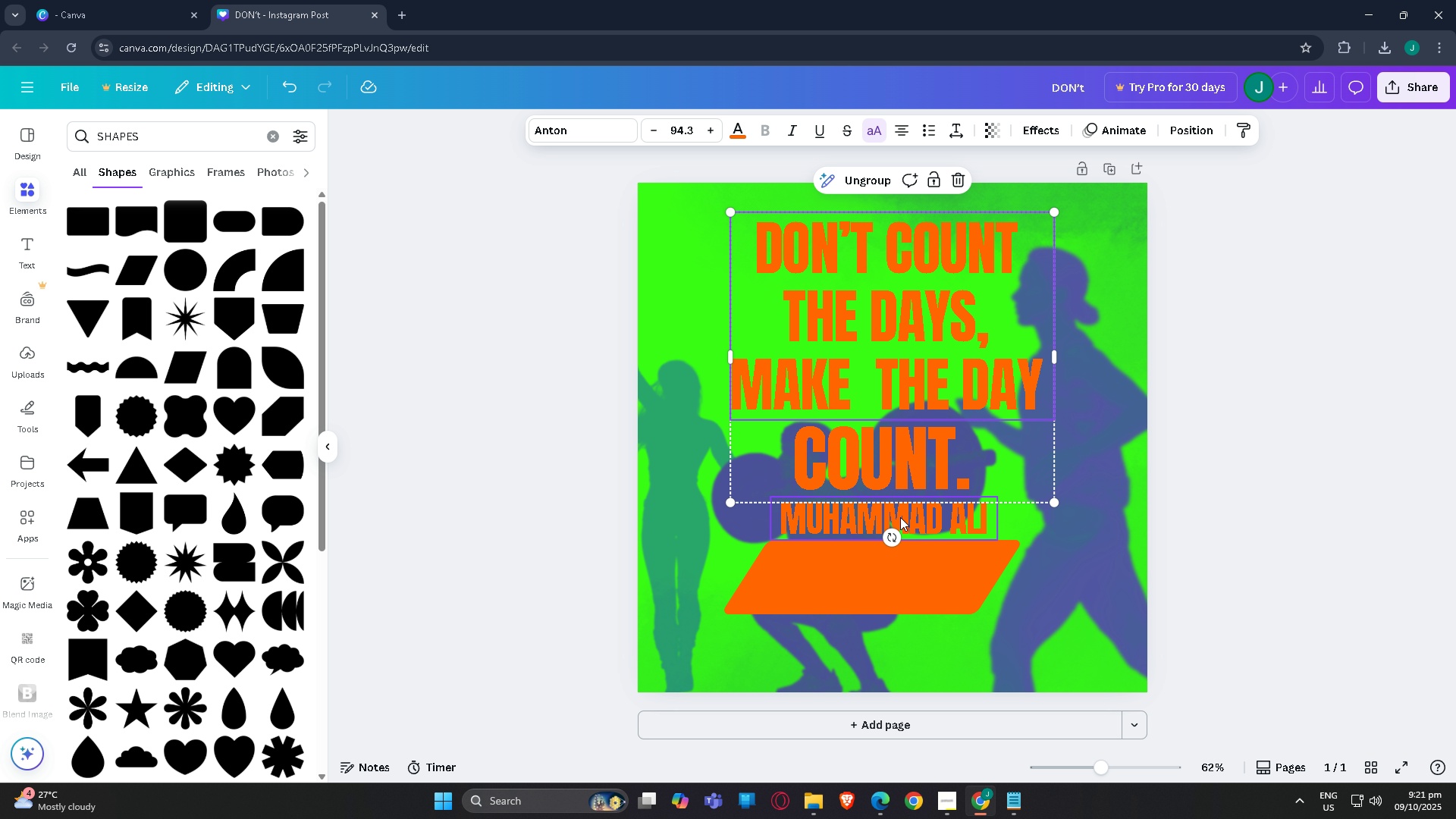 
left_click([900, 517])
 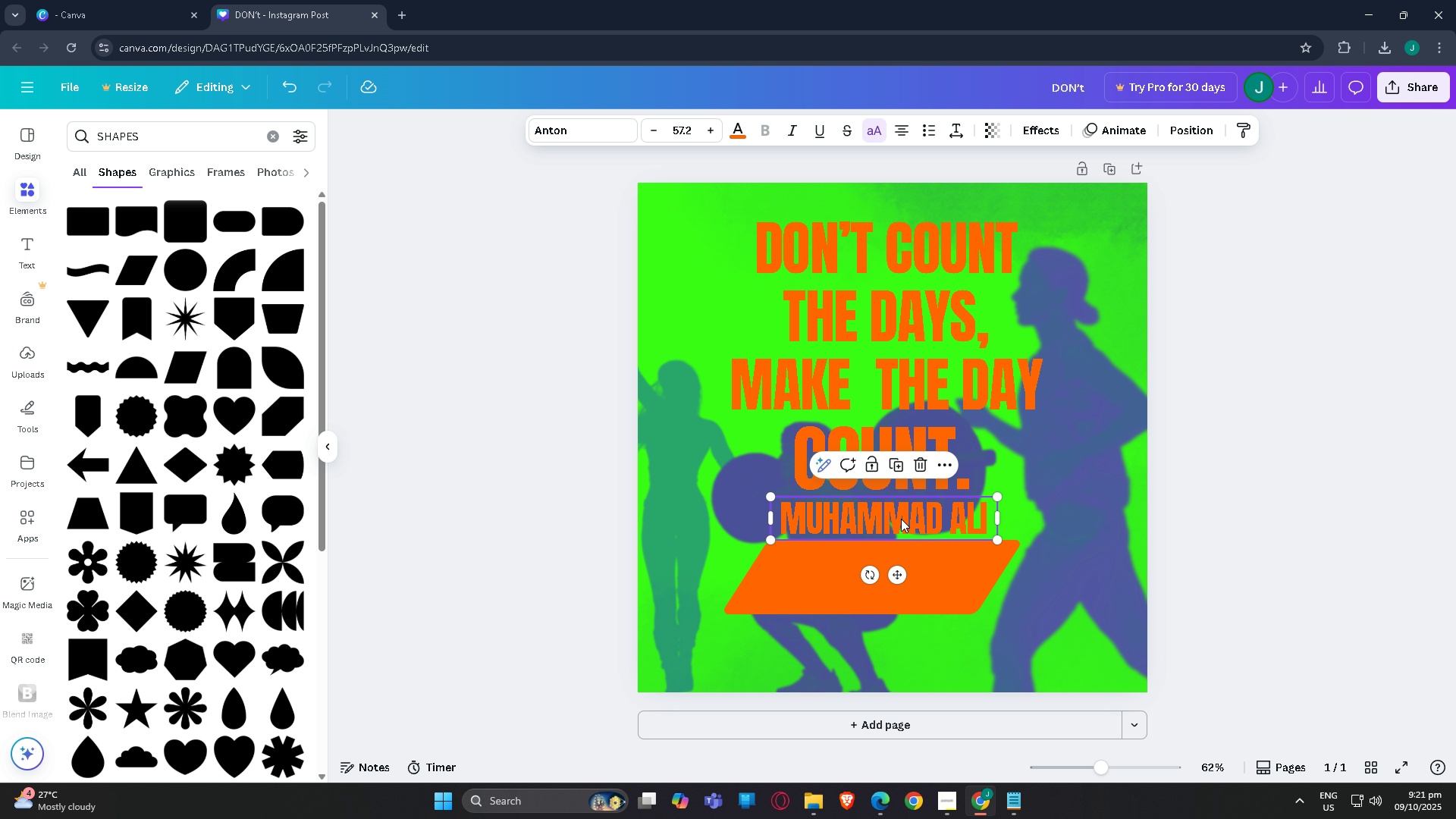 
key(Control+C)
 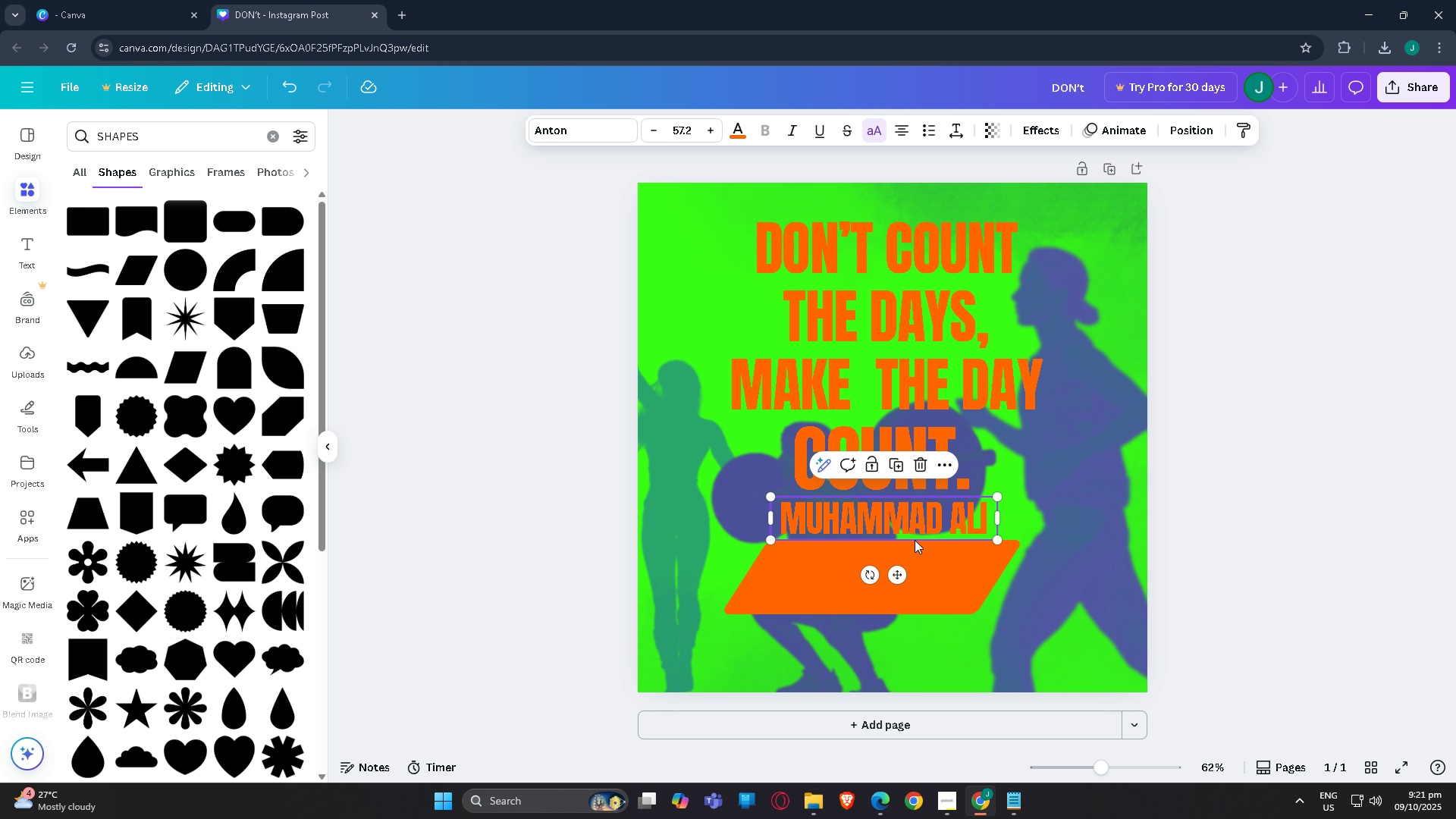 
key(Control+V)
 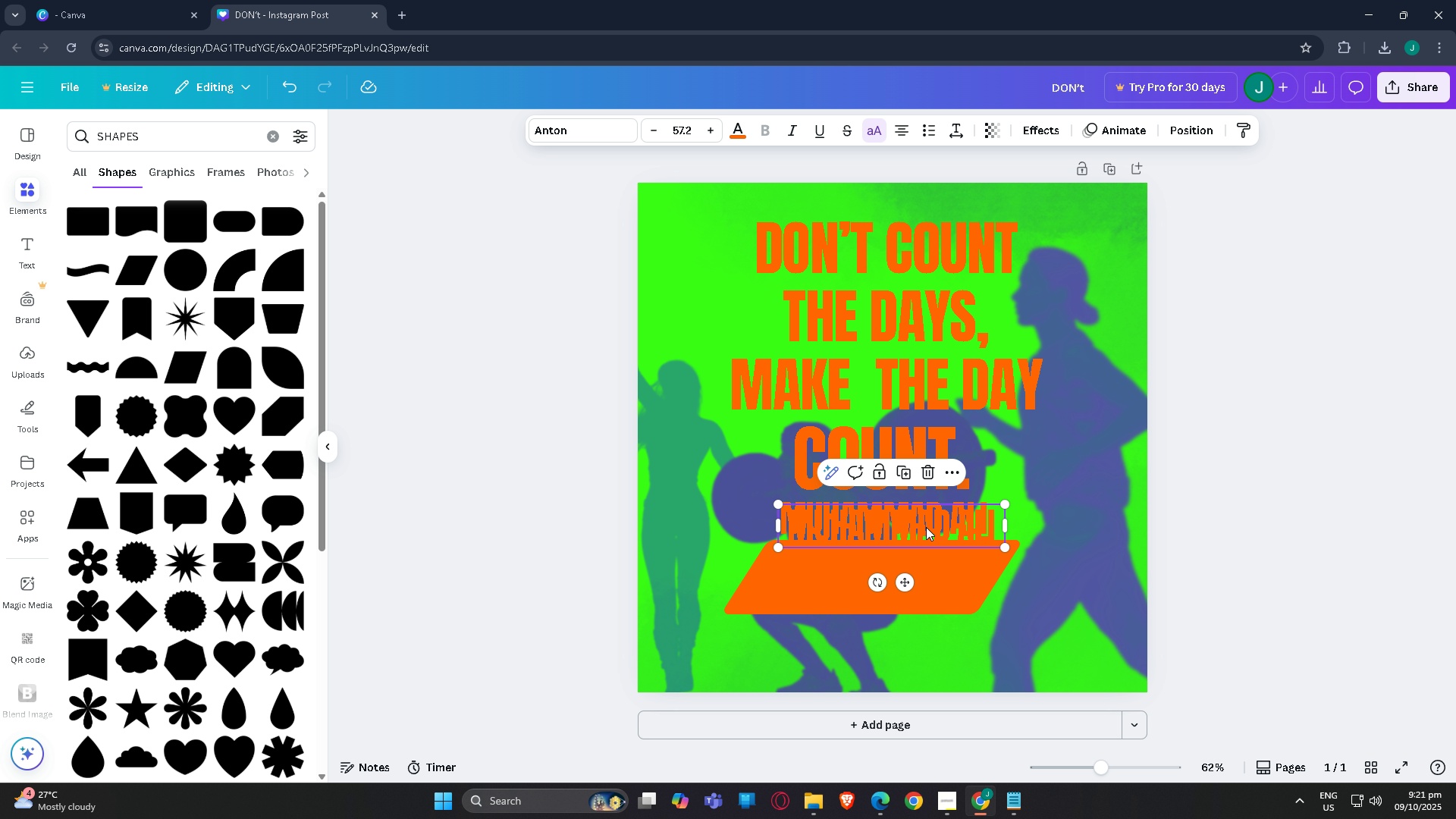 
left_click_drag(start_coordinate=[926, 527], to_coordinate=[918, 579])
 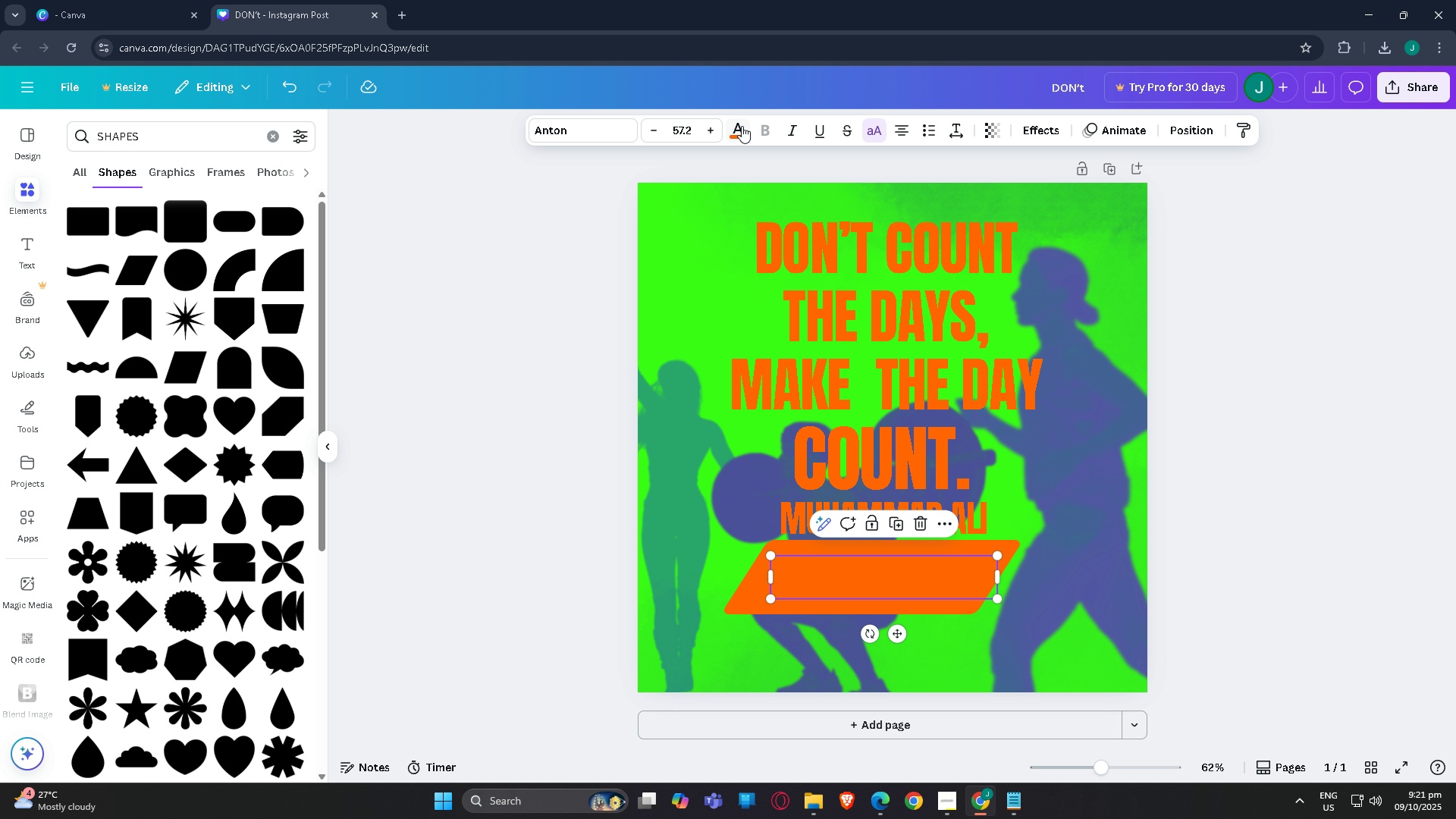 
left_click([739, 127])
 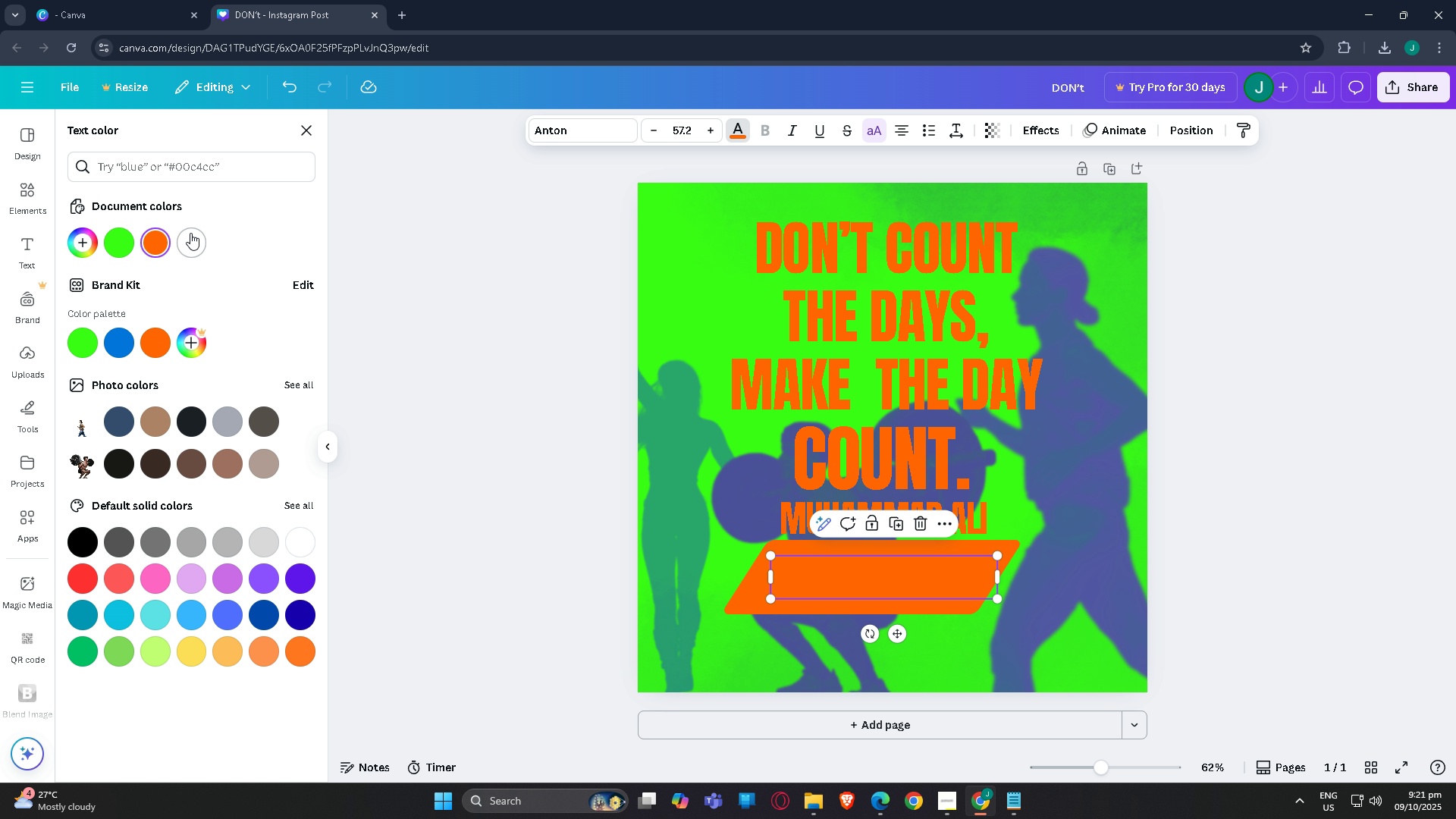 
left_click([190, 233])
 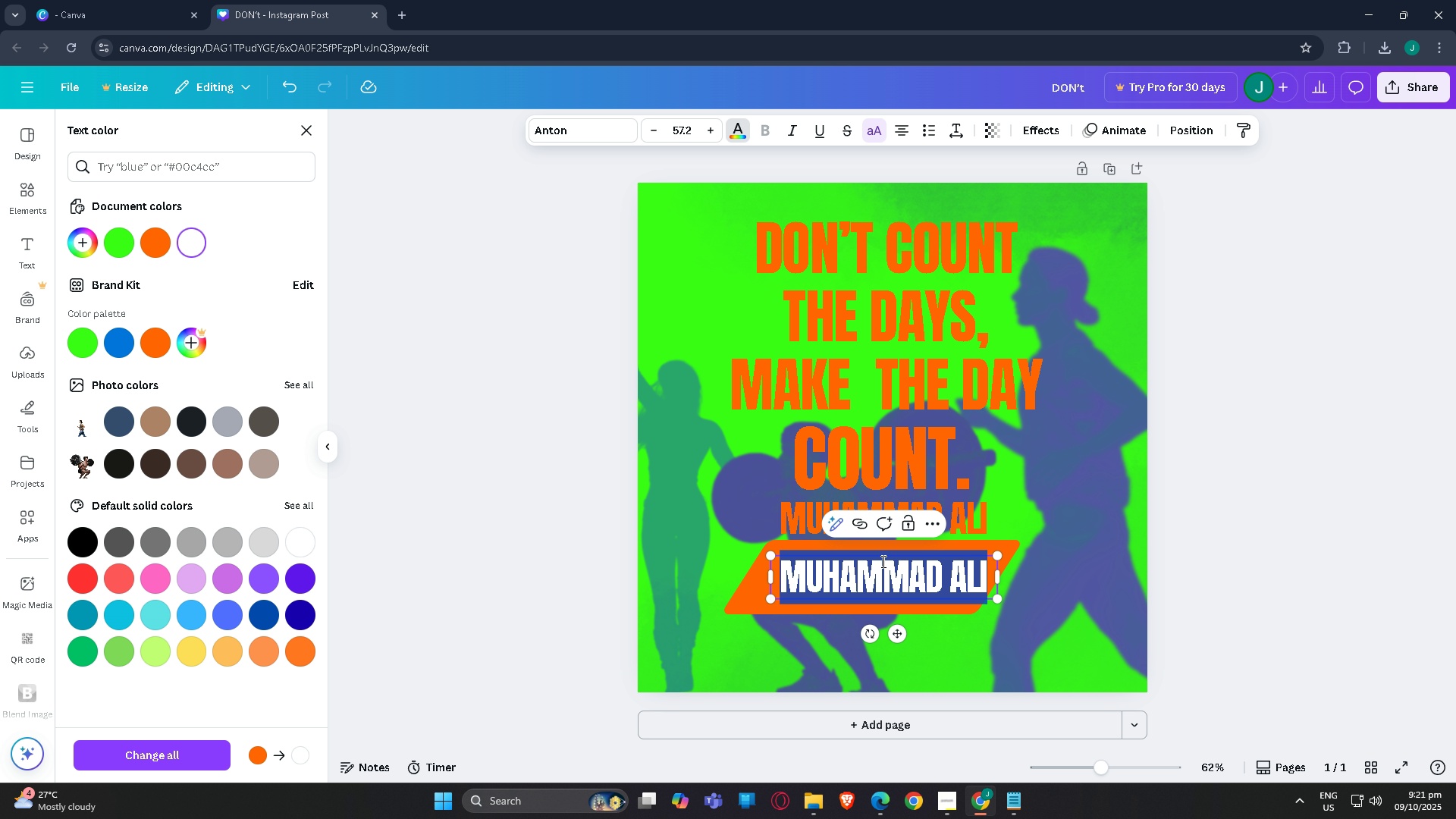 
double_click([882, 561])
 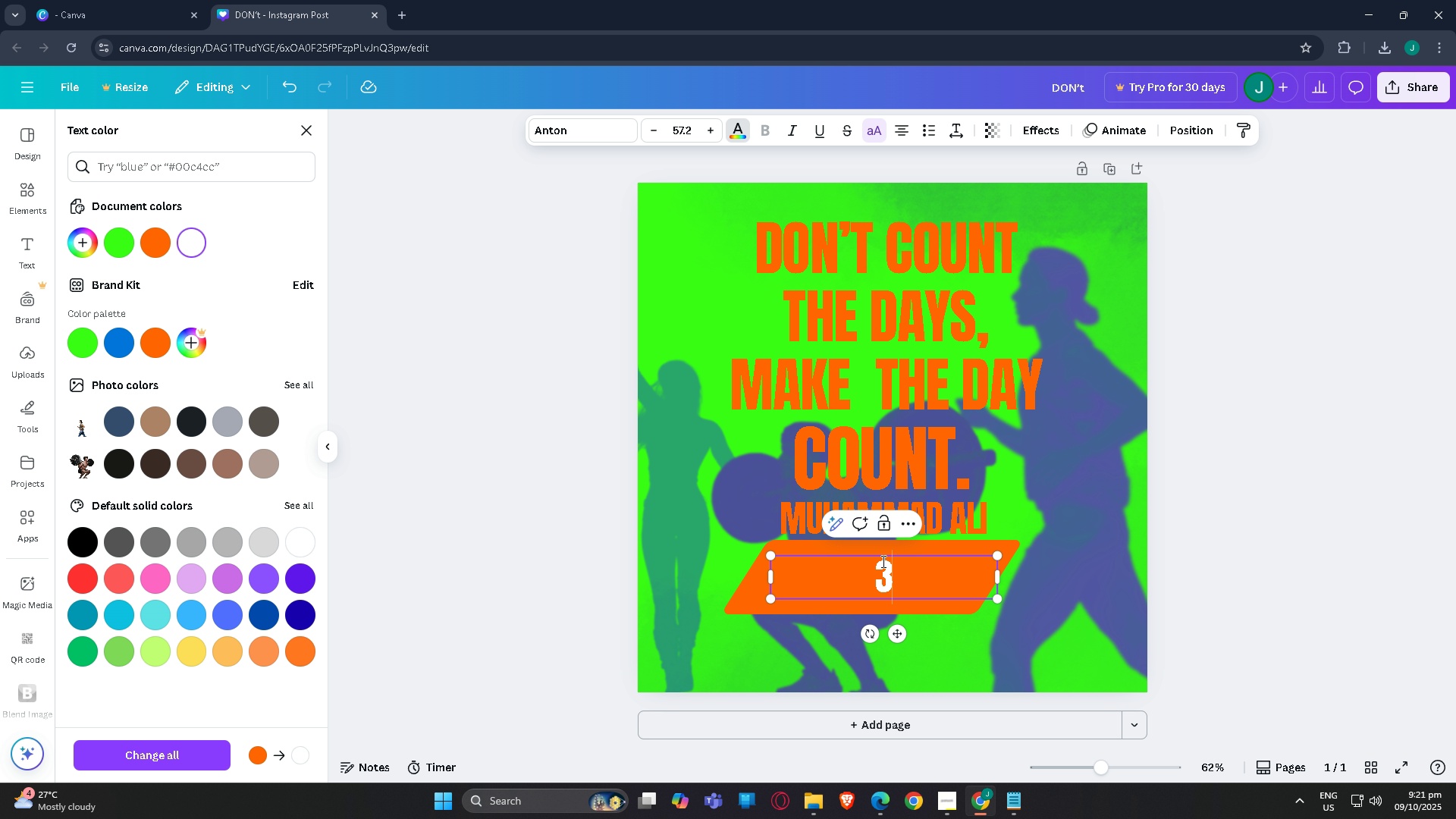 
triple_click([882, 561])
 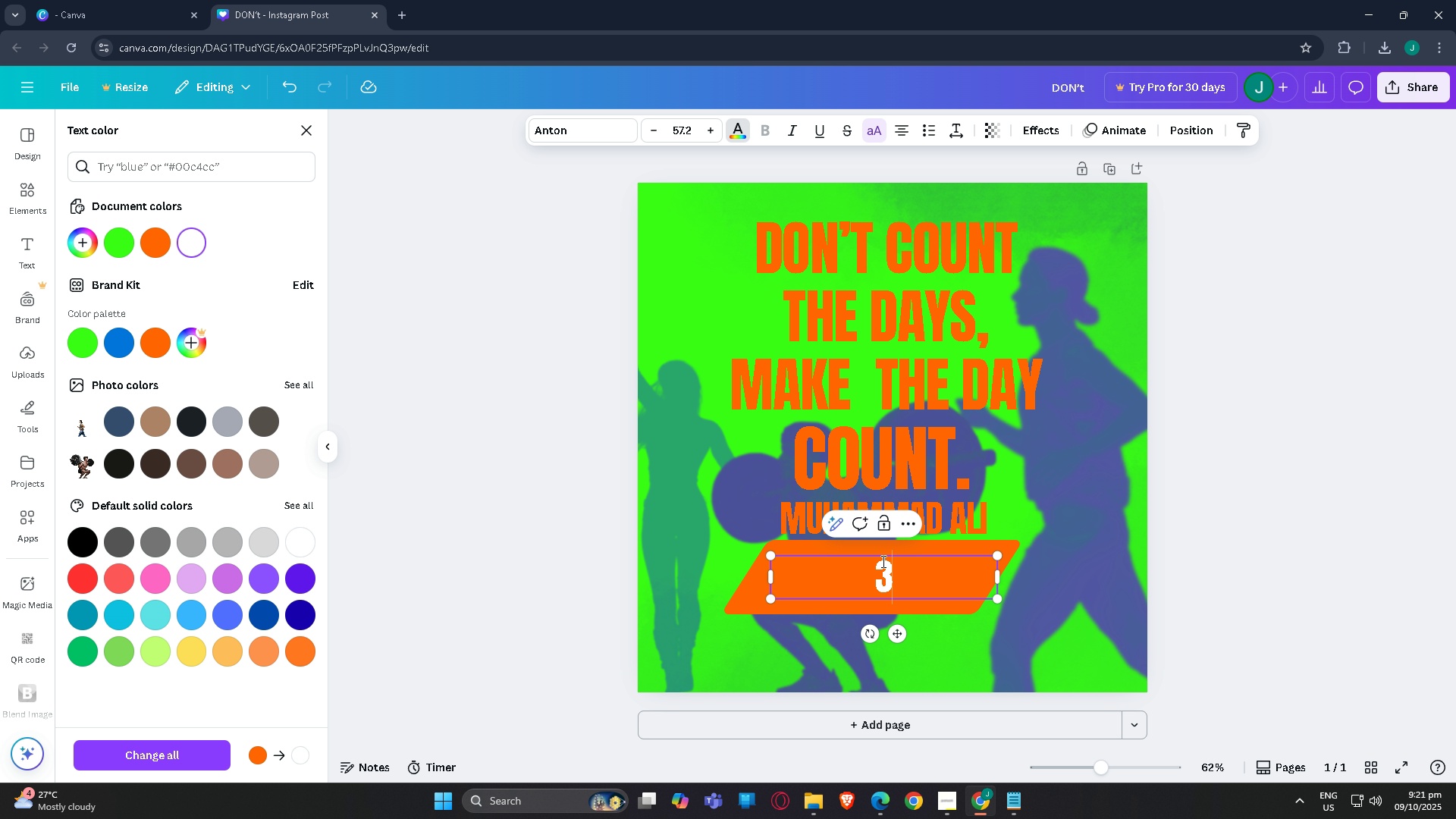 
type(30-DAY  FITNESS)
 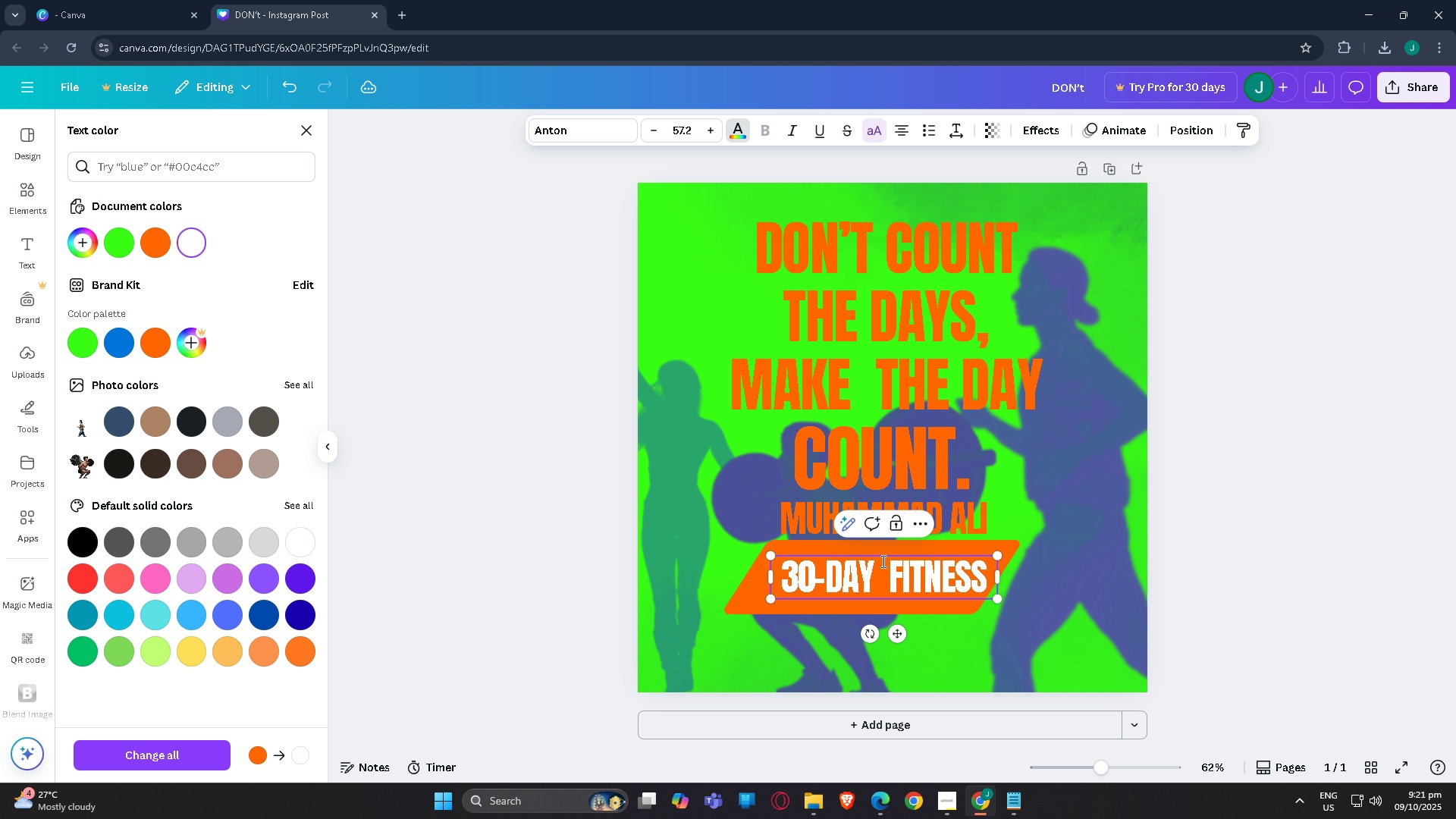 
key(Shift+Enter)
 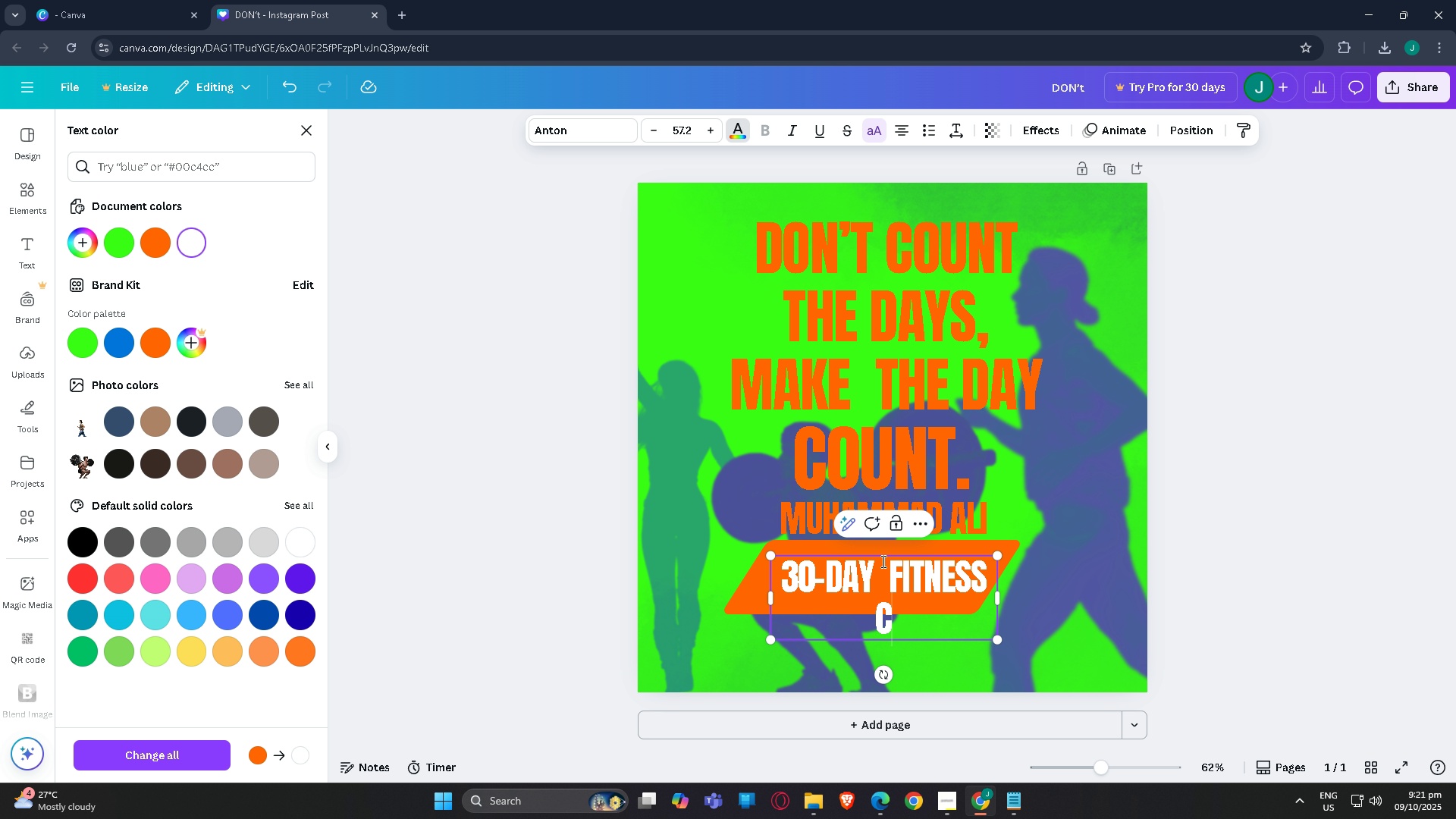 
type(CHALLENGE)
 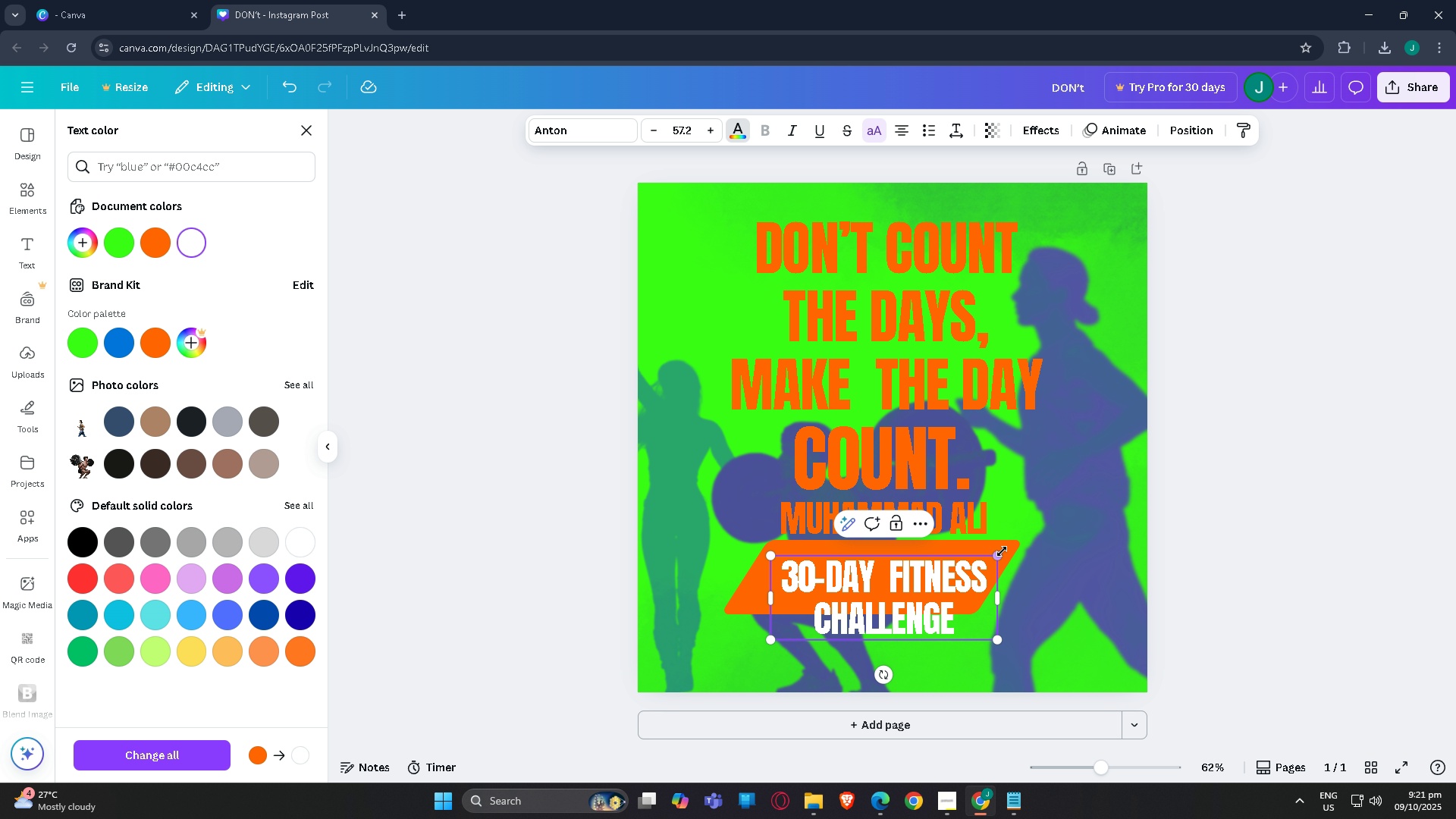 
left_click_drag(start_coordinate=[1002, 554], to_coordinate=[949, 578])
 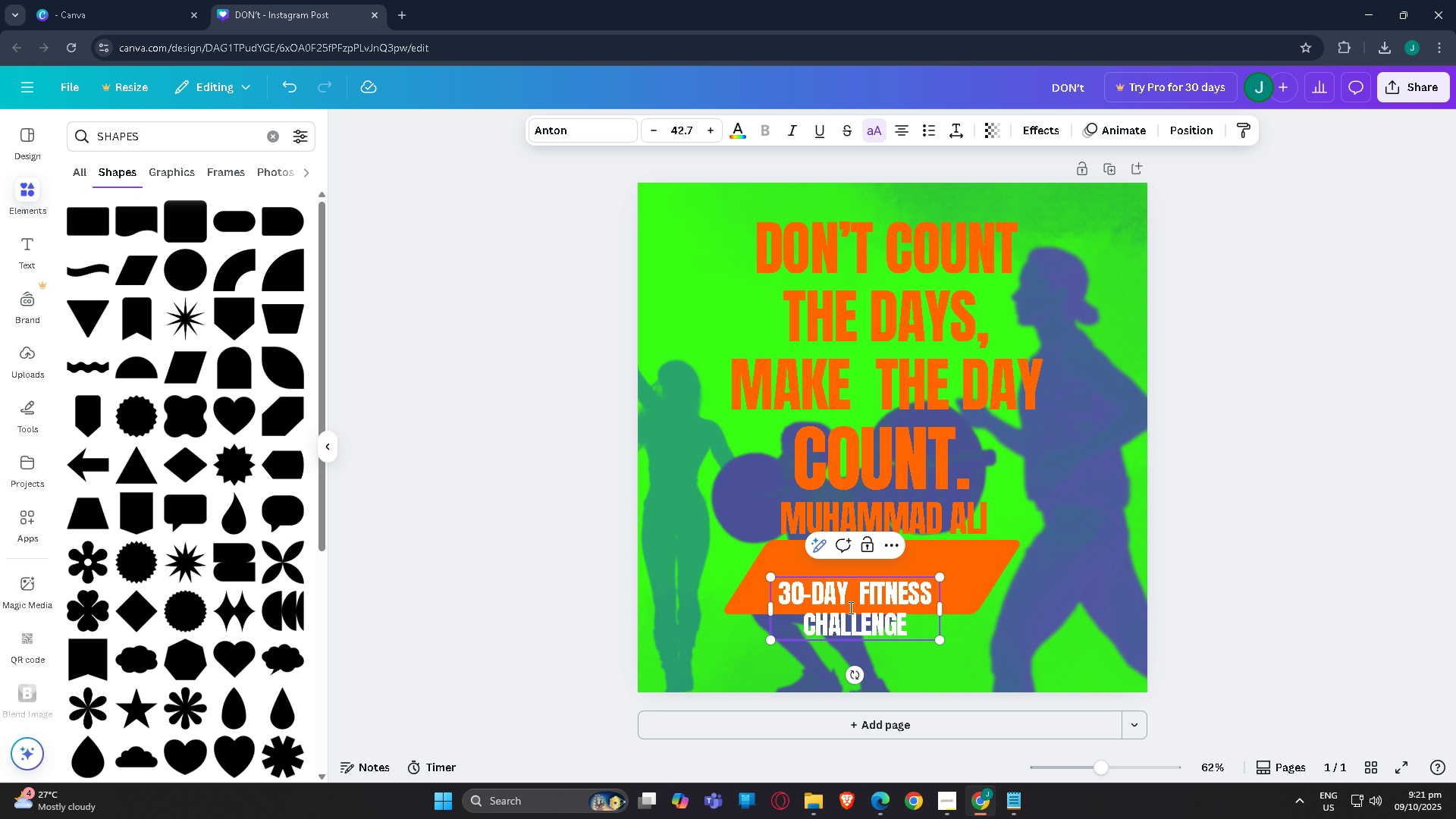 
left_click([1193, 538])
 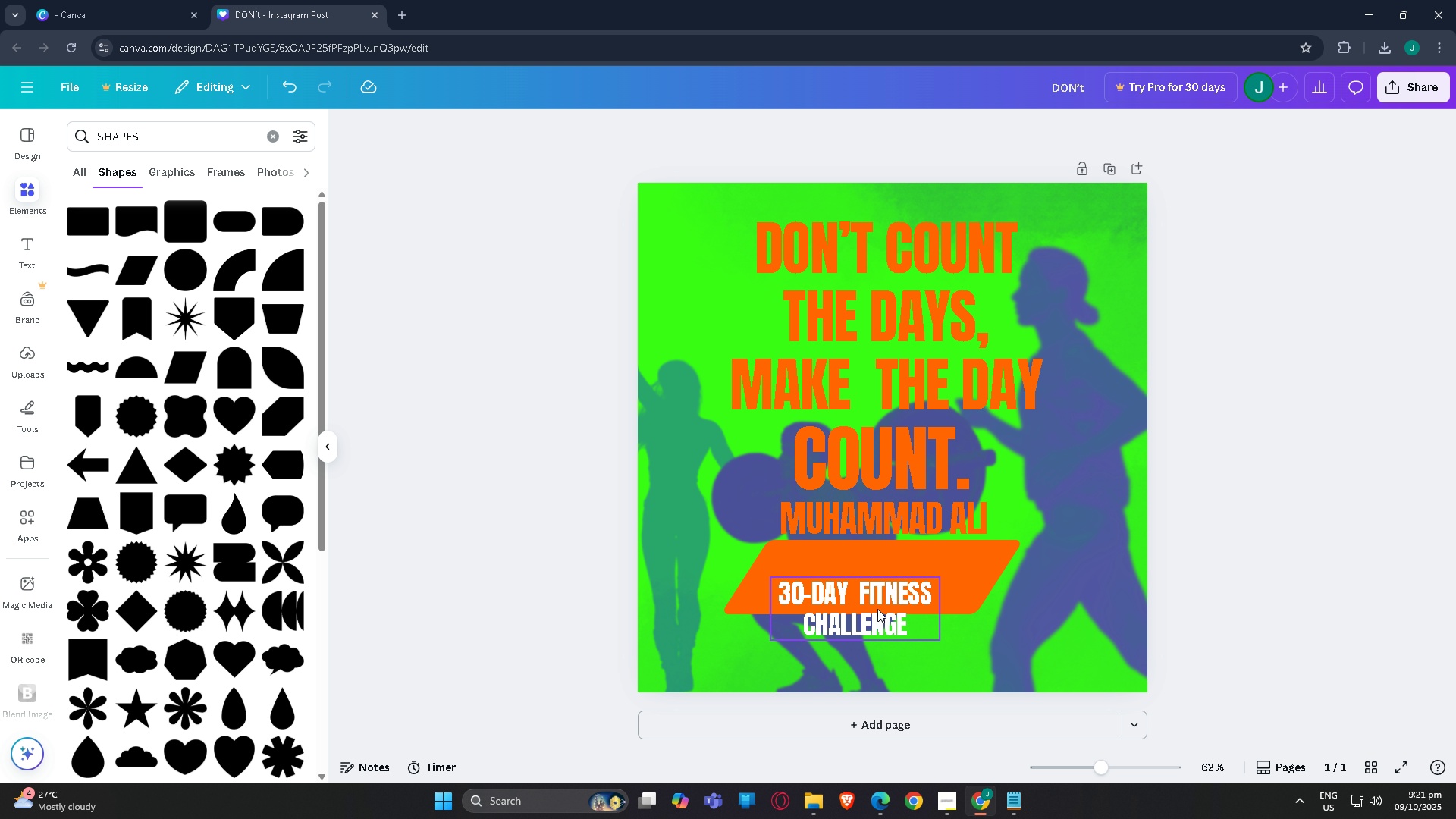 
left_click_drag(start_coordinate=[875, 611], to_coordinate=[901, 578])
 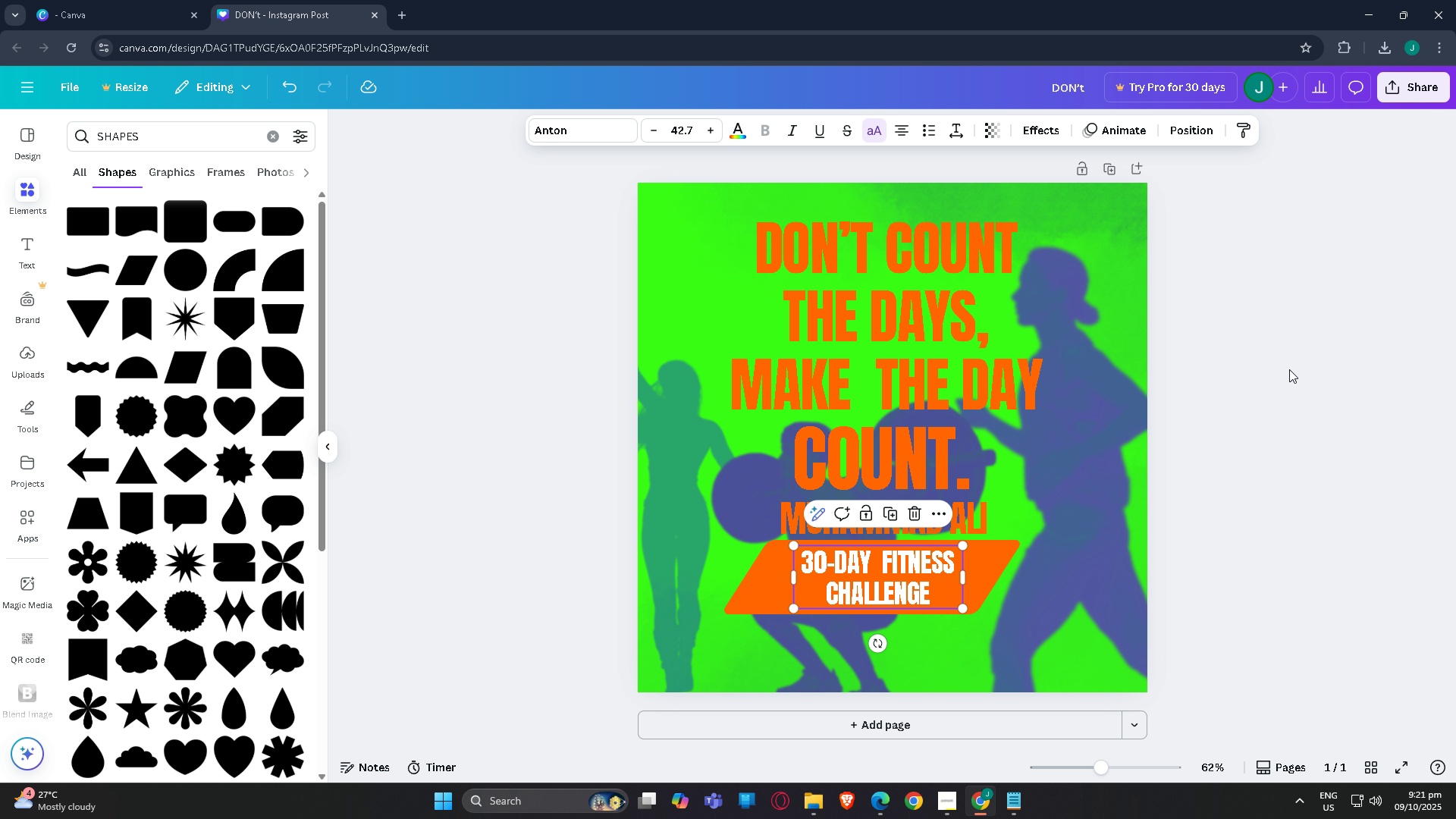 
left_click([1289, 369])
 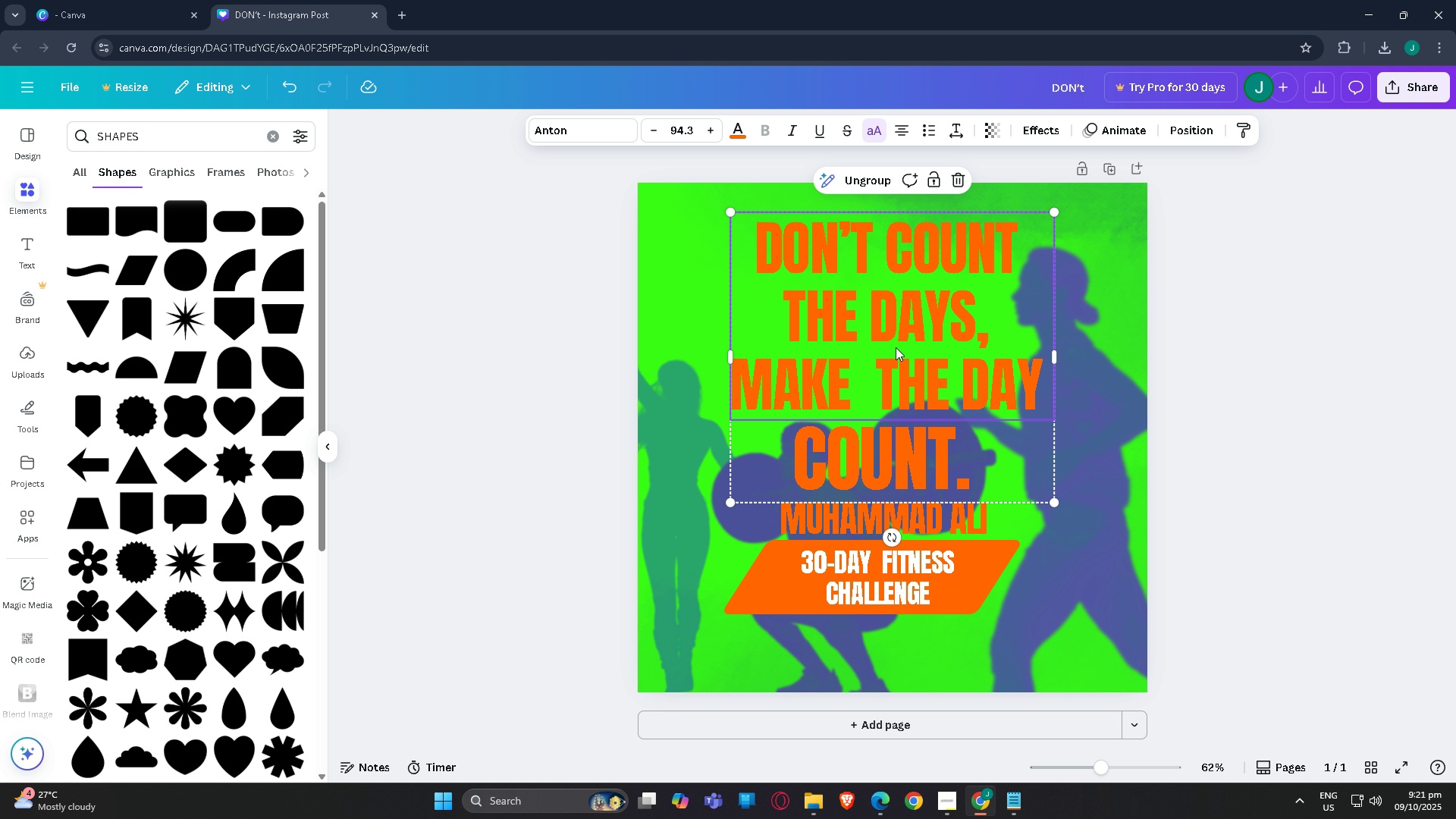 
left_click_drag(start_coordinate=[896, 347], to_coordinate=[902, 334])
 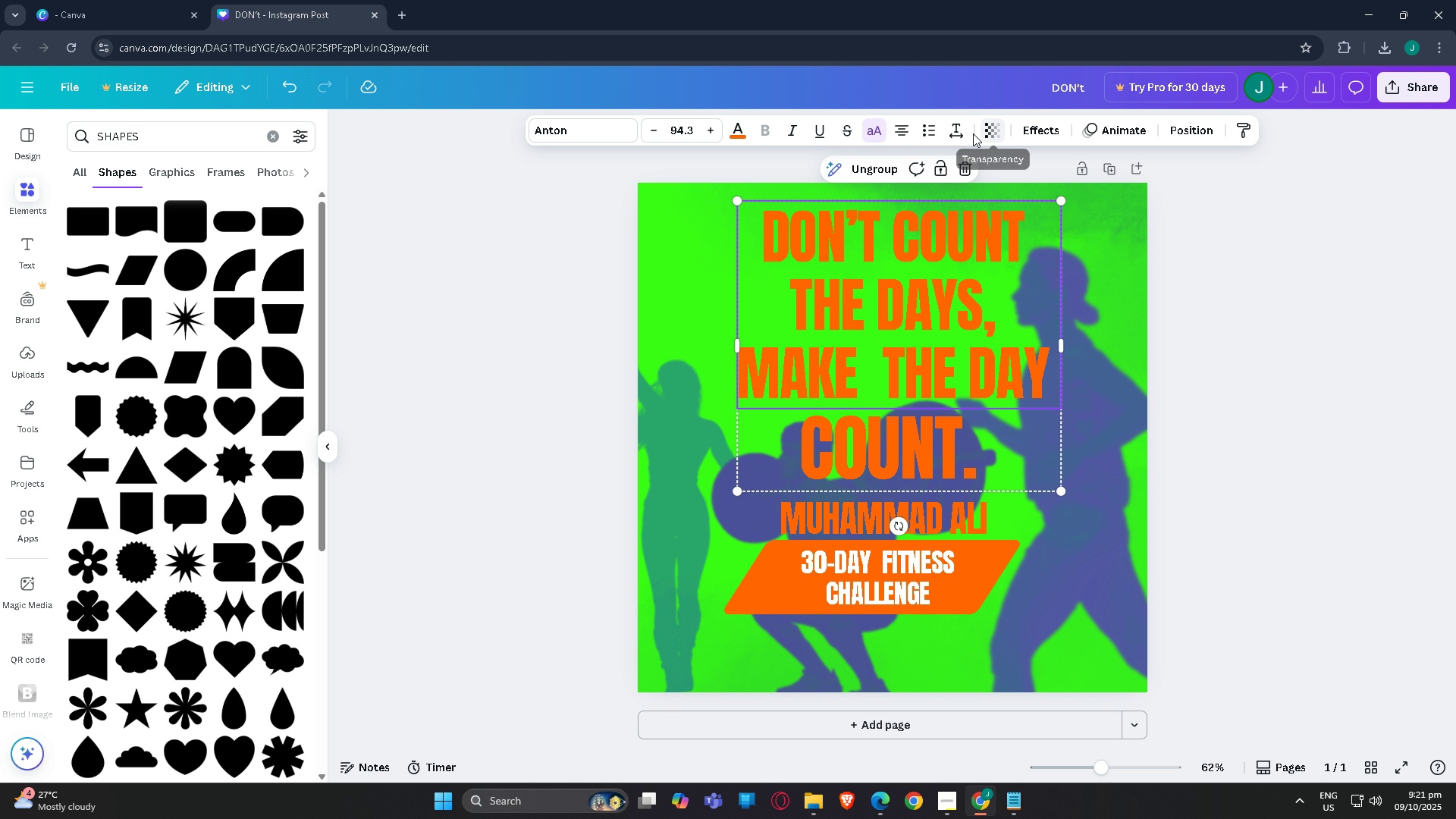 
left_click([957, 131])
 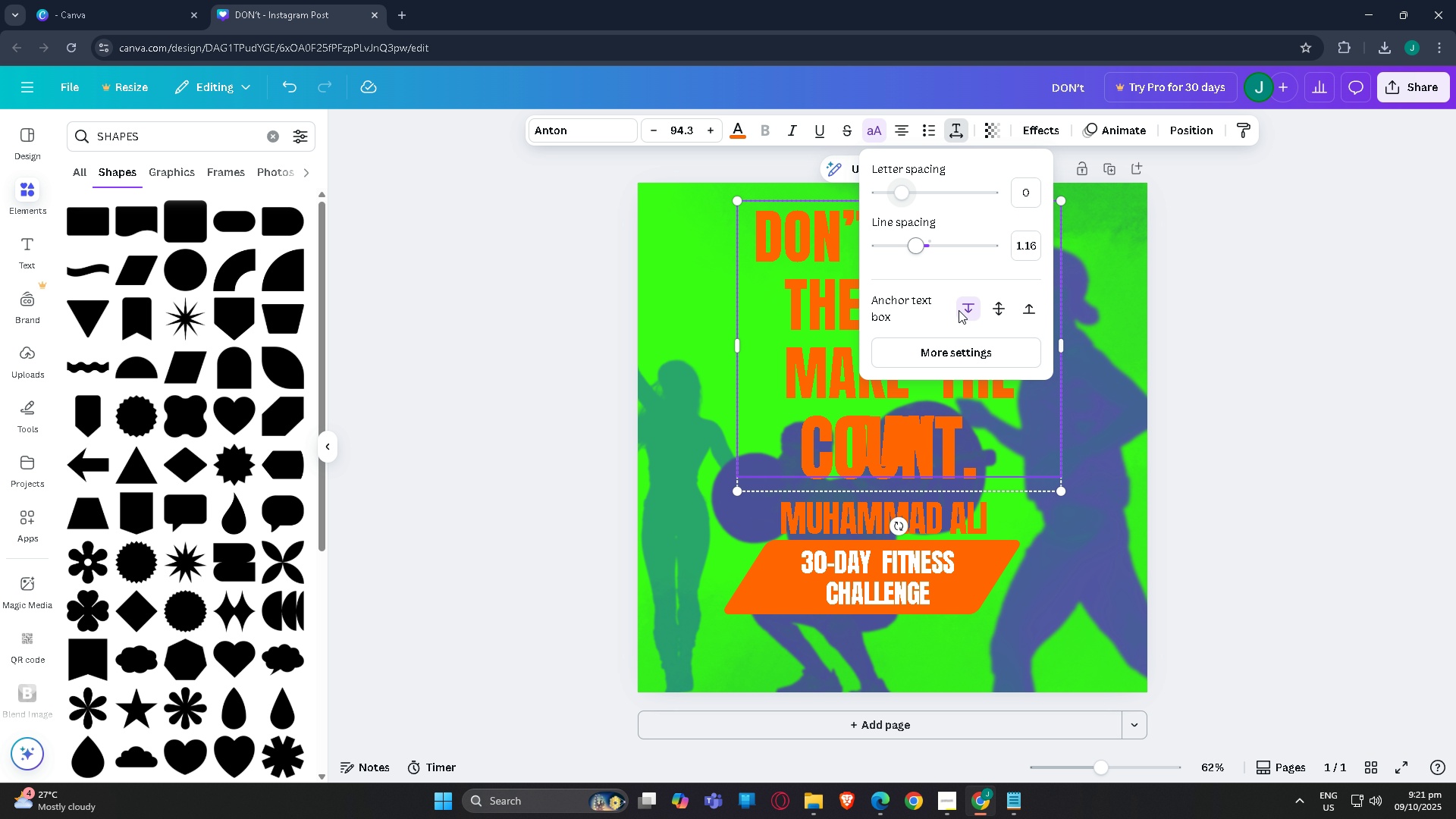 
left_click([993, 308])
 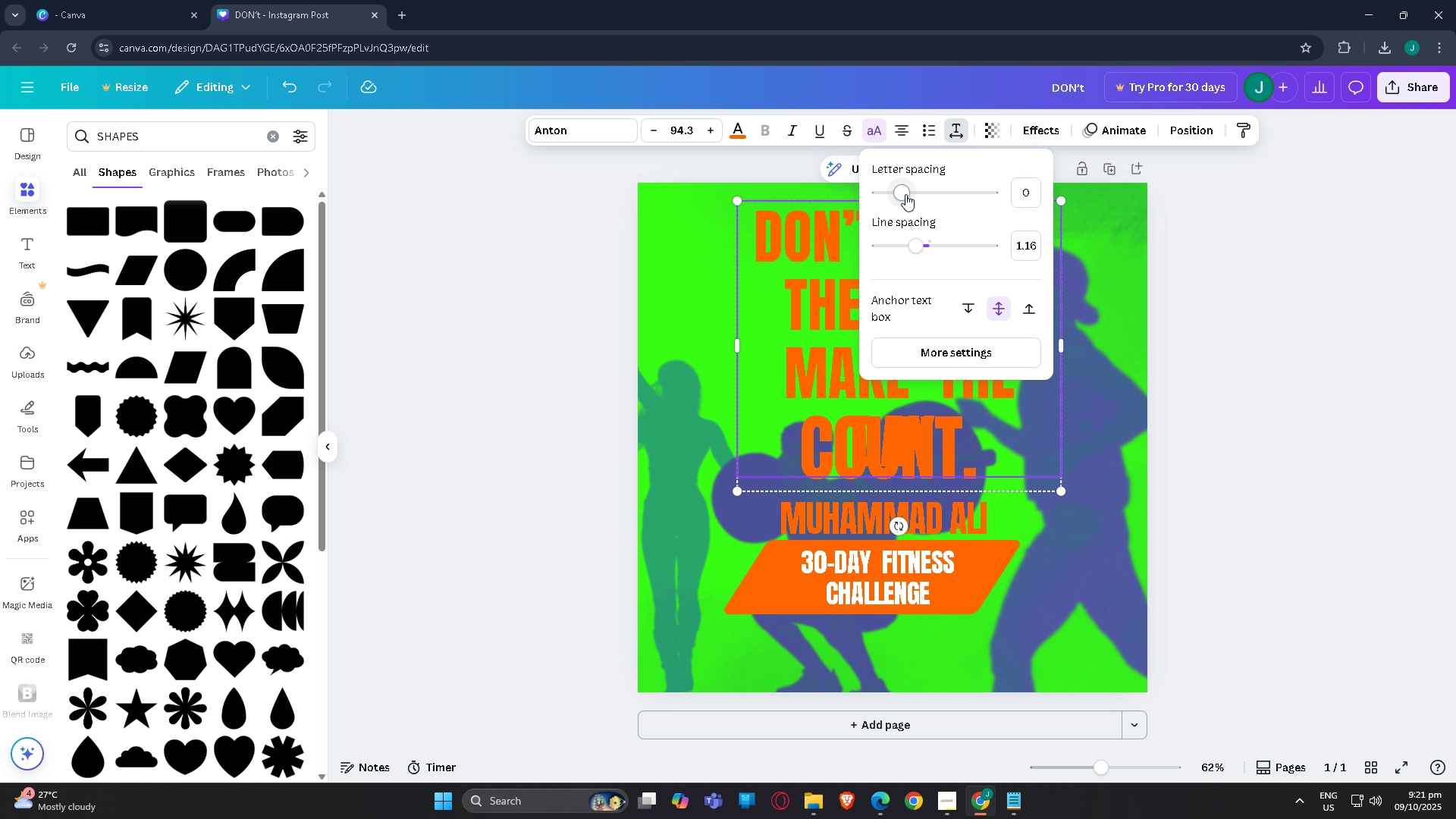 
left_click_drag(start_coordinate=[905, 193], to_coordinate=[909, 193])
 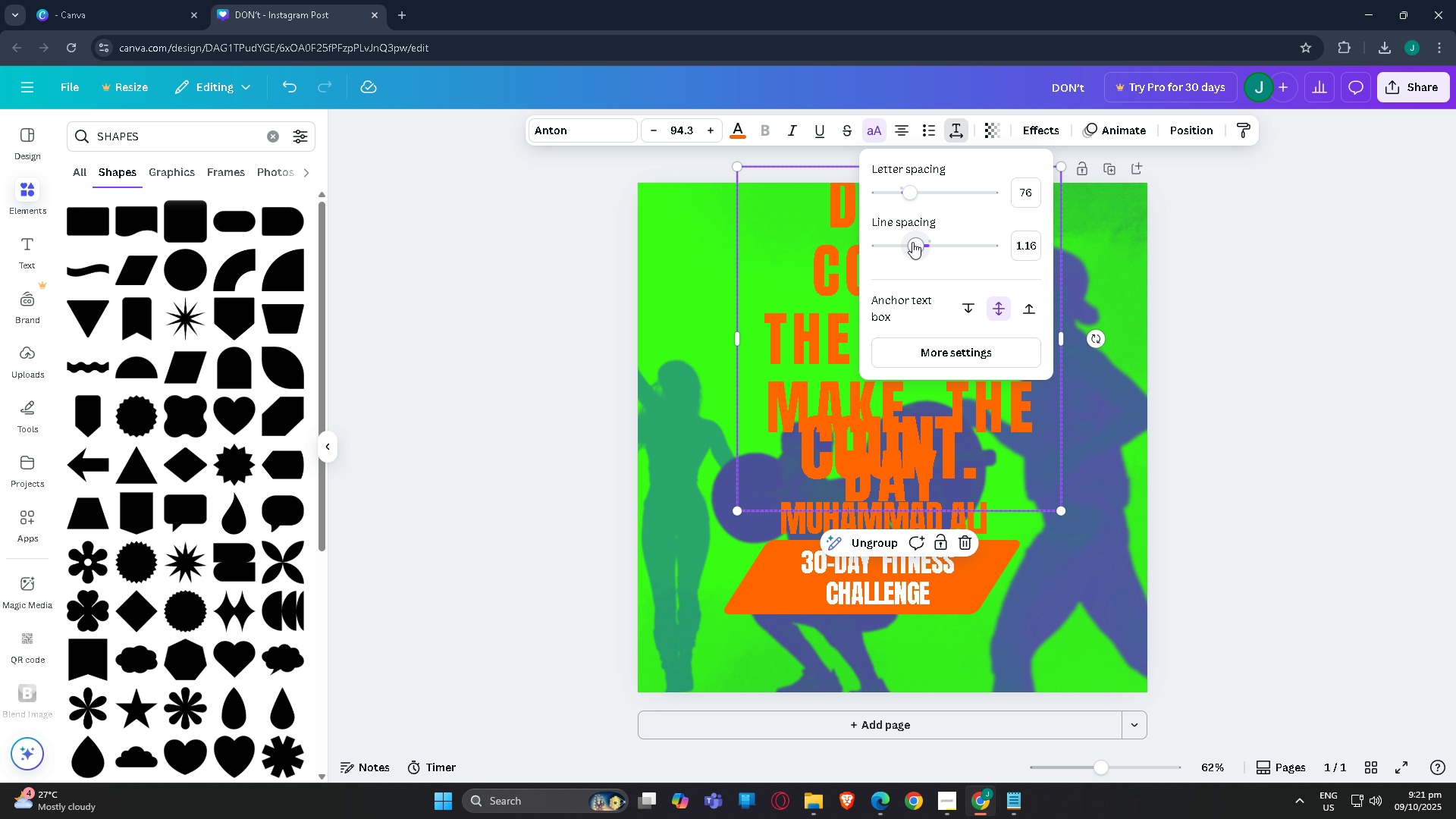 
left_click_drag(start_coordinate=[912, 242], to_coordinate=[904, 242])
 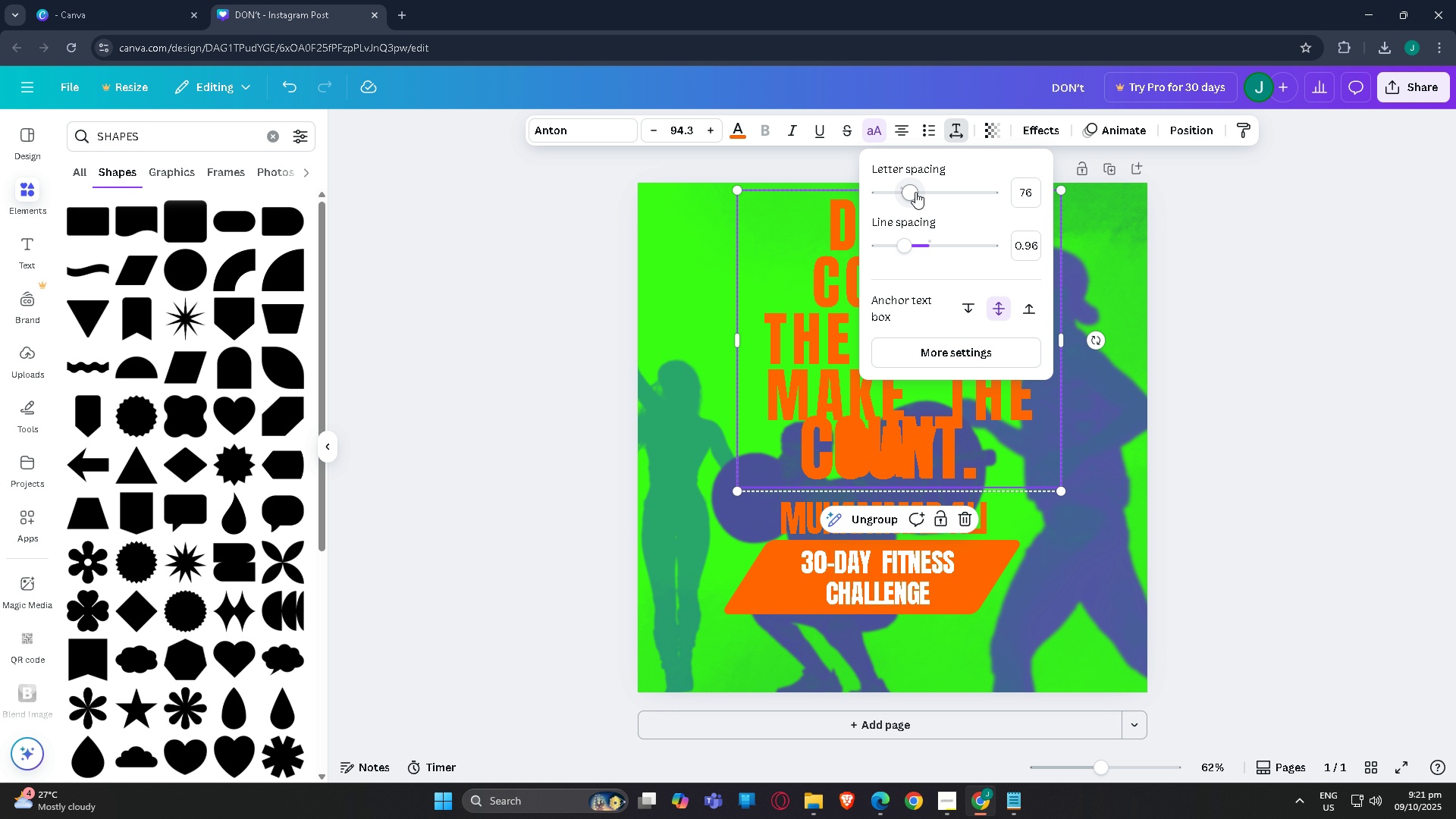 
left_click_drag(start_coordinate=[915, 192], to_coordinate=[905, 193])
 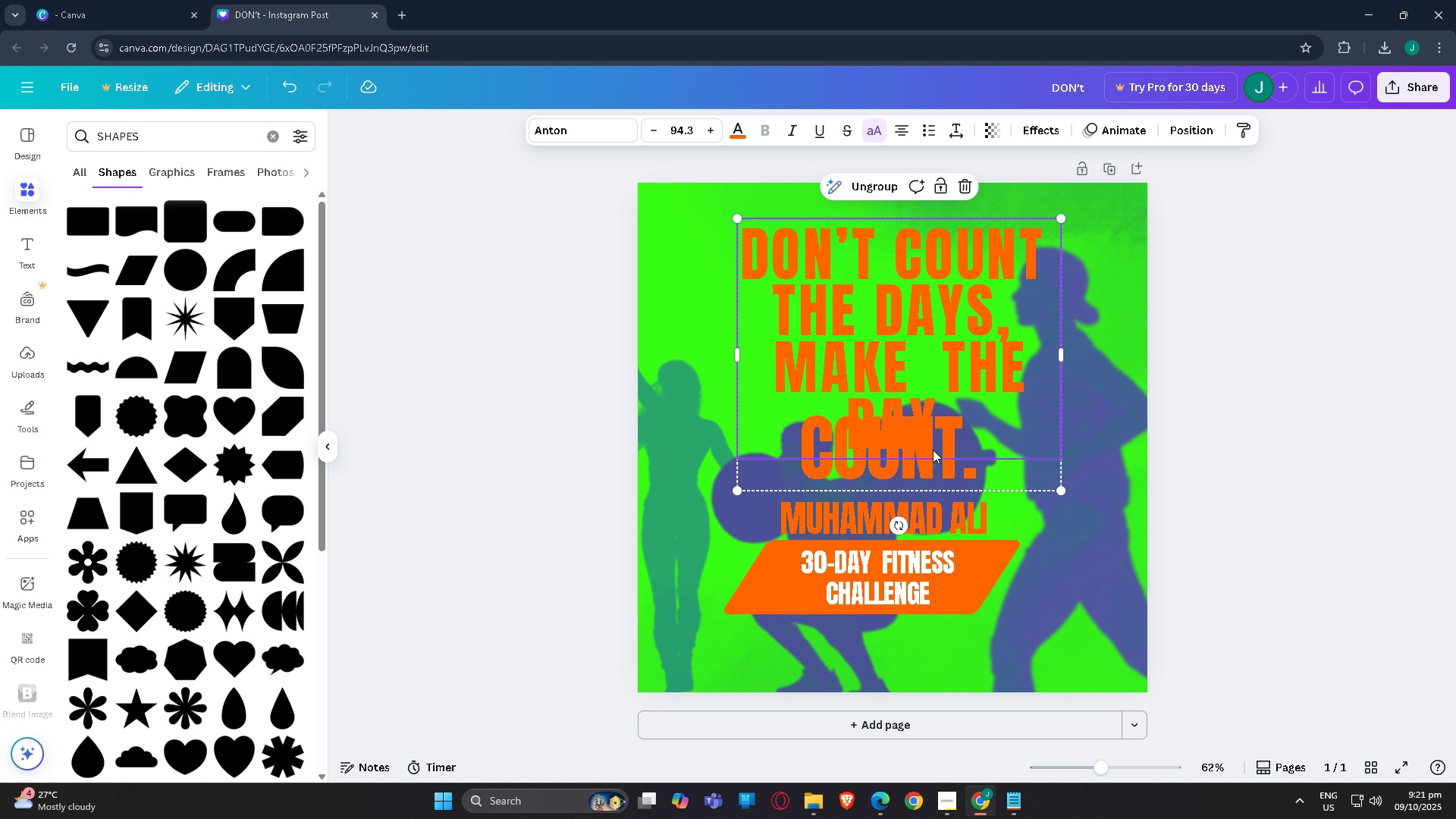 
double_click([933, 450])
 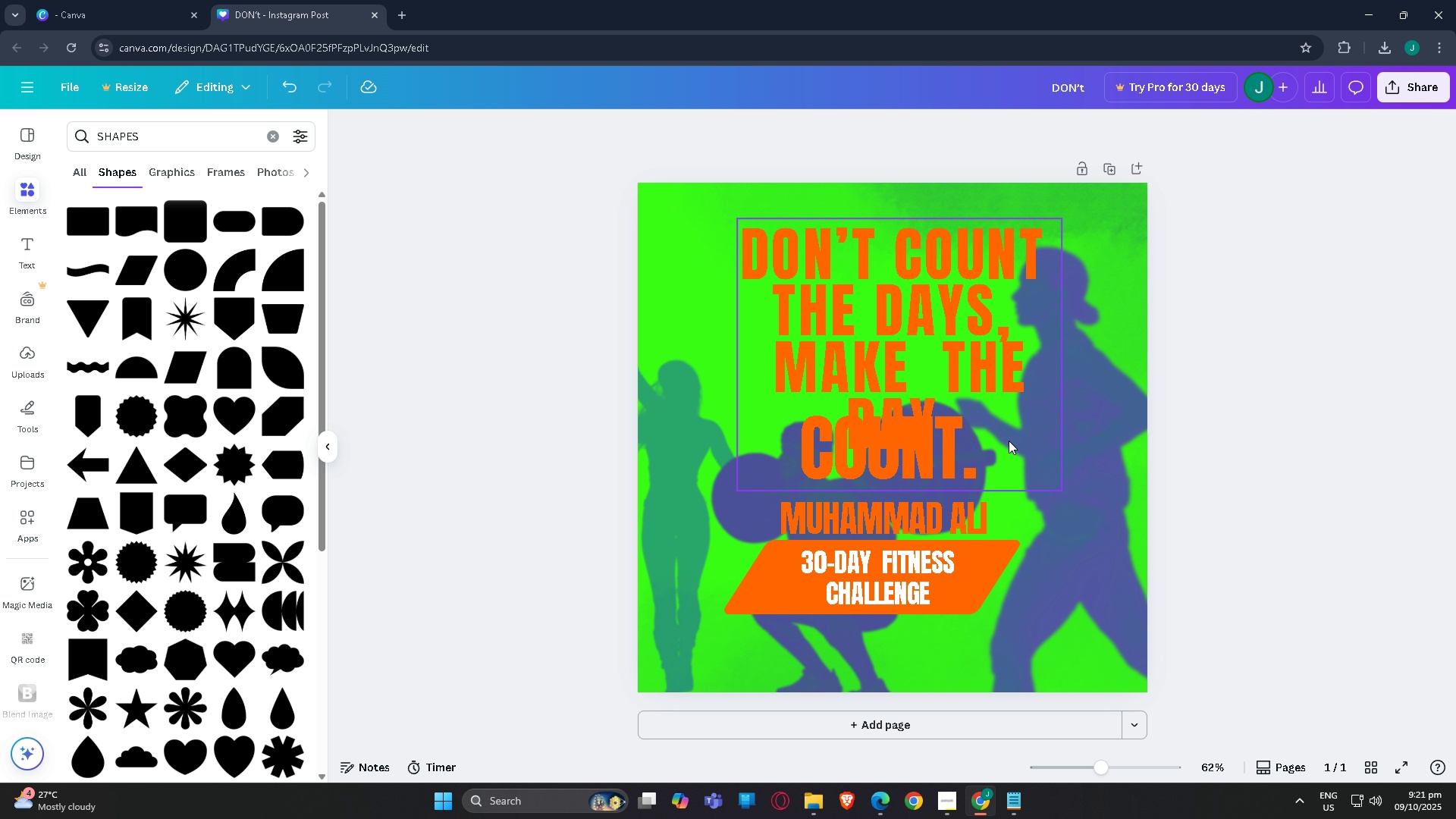 
left_click_drag(start_coordinate=[927, 317], to_coordinate=[924, 281])
 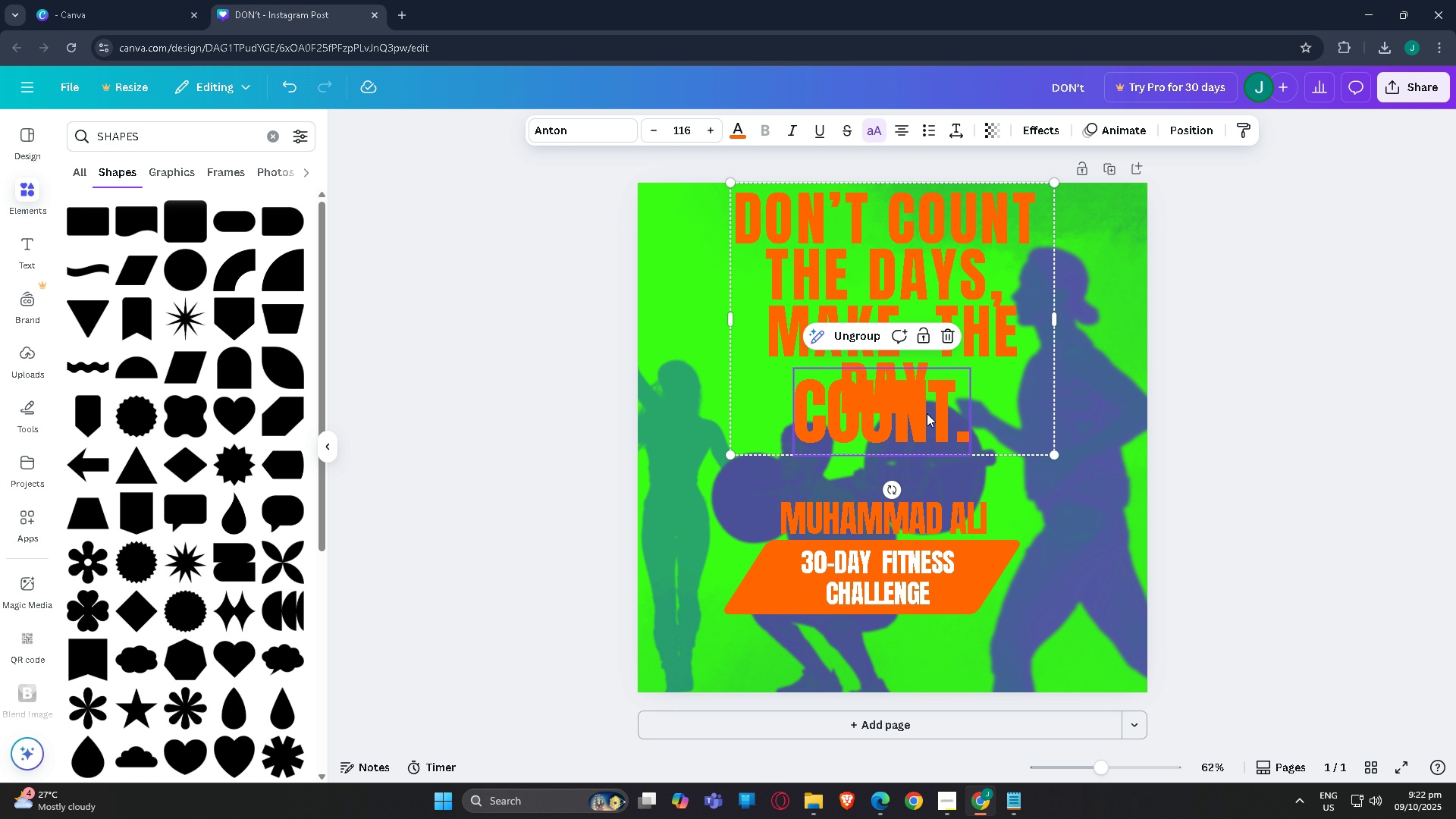 
left_click([927, 413])
 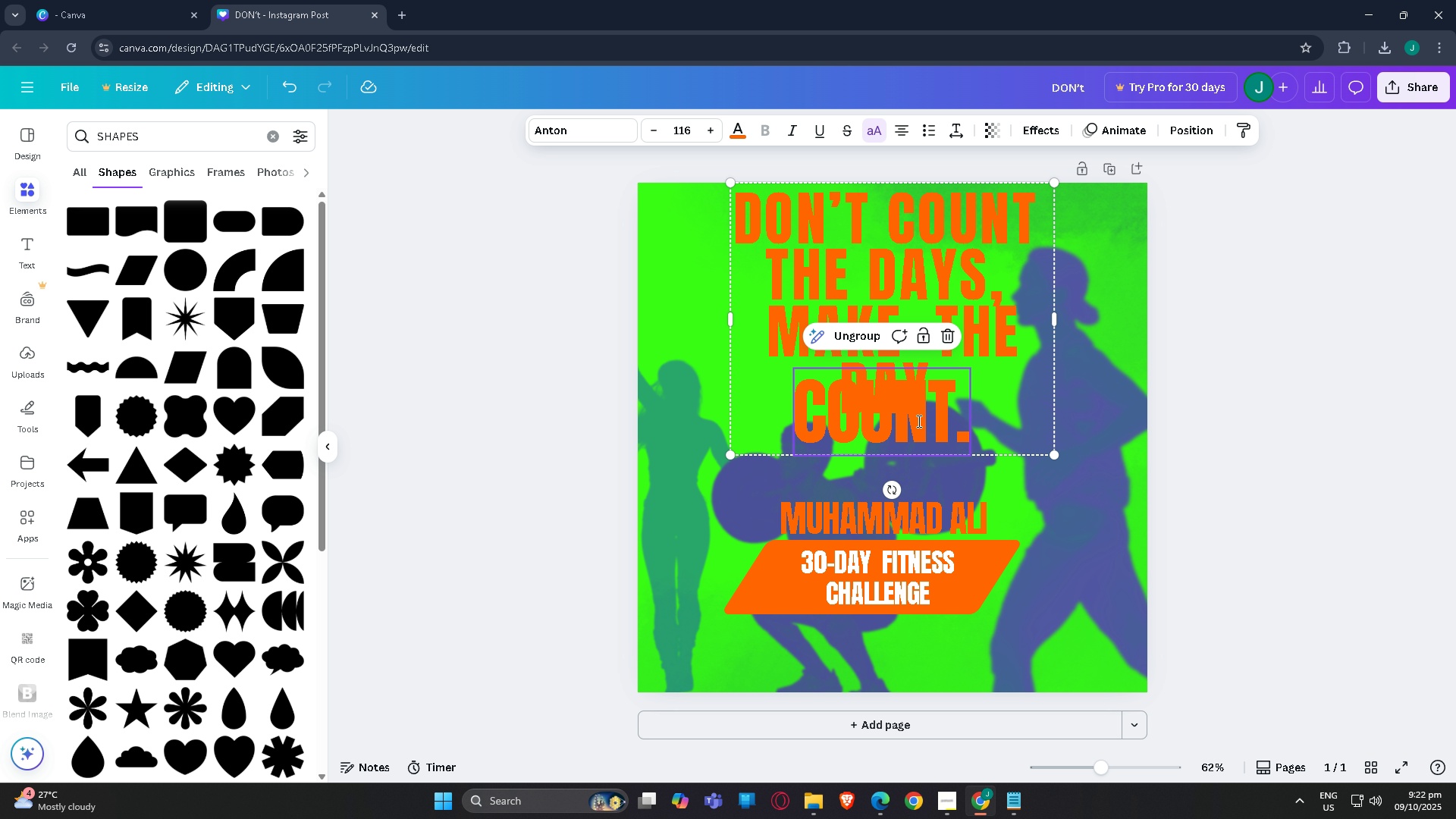 
left_click([918, 421])
 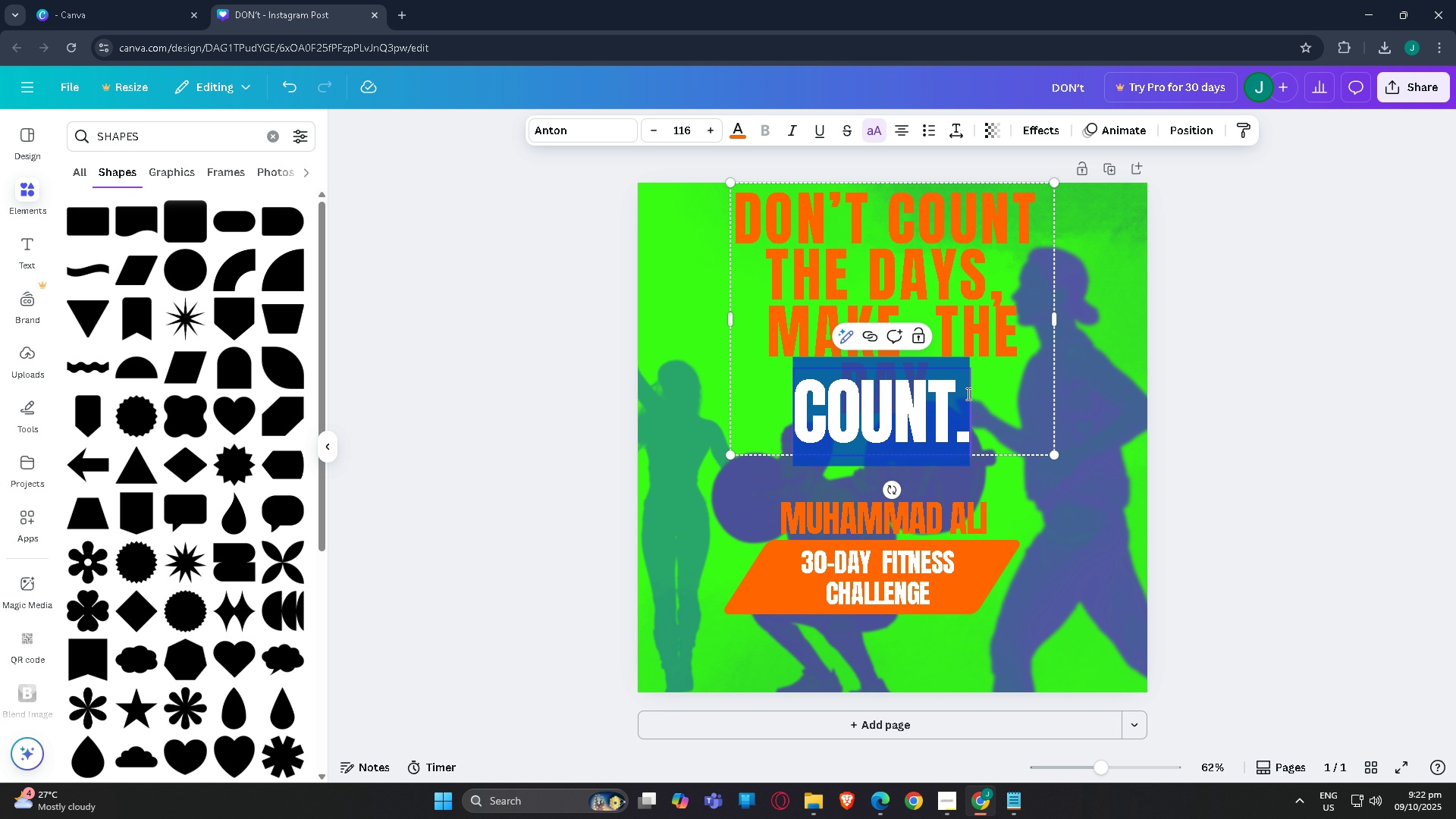 
left_click_drag(start_coordinate=[1206, 384], to_coordinate=[1202, 381])
 